 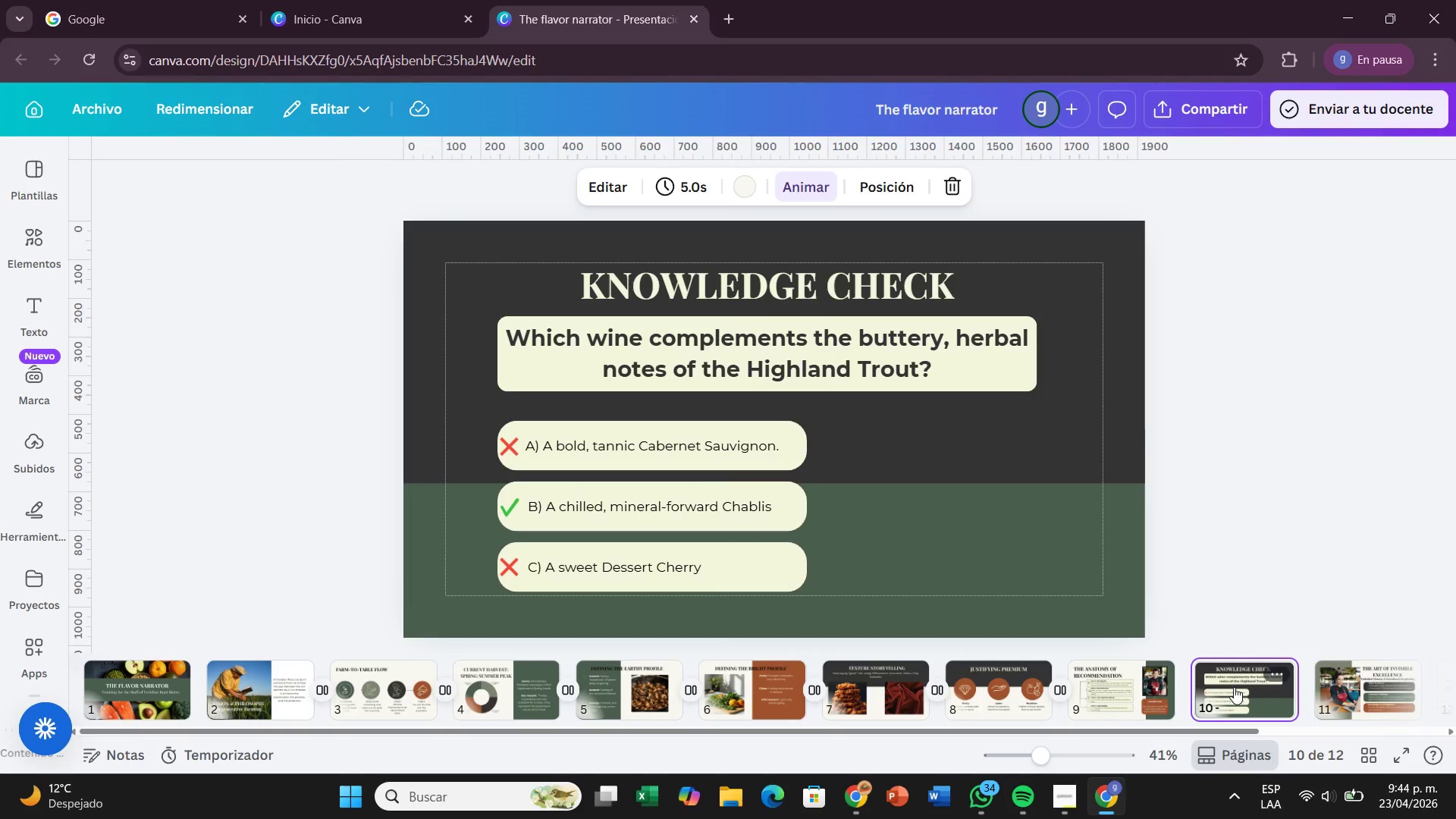 
left_click([583, 447])
 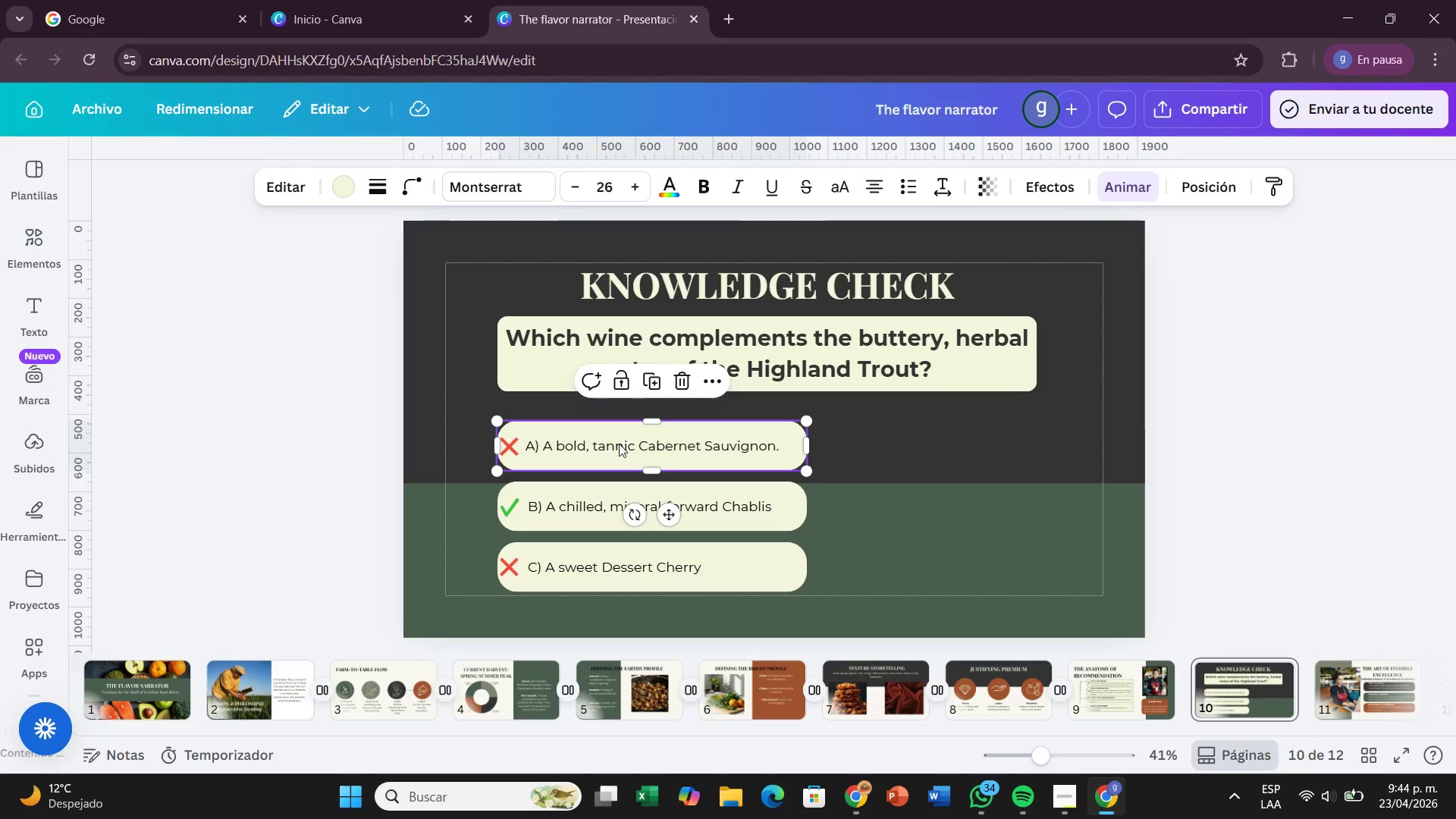 
left_click([620, 444])
 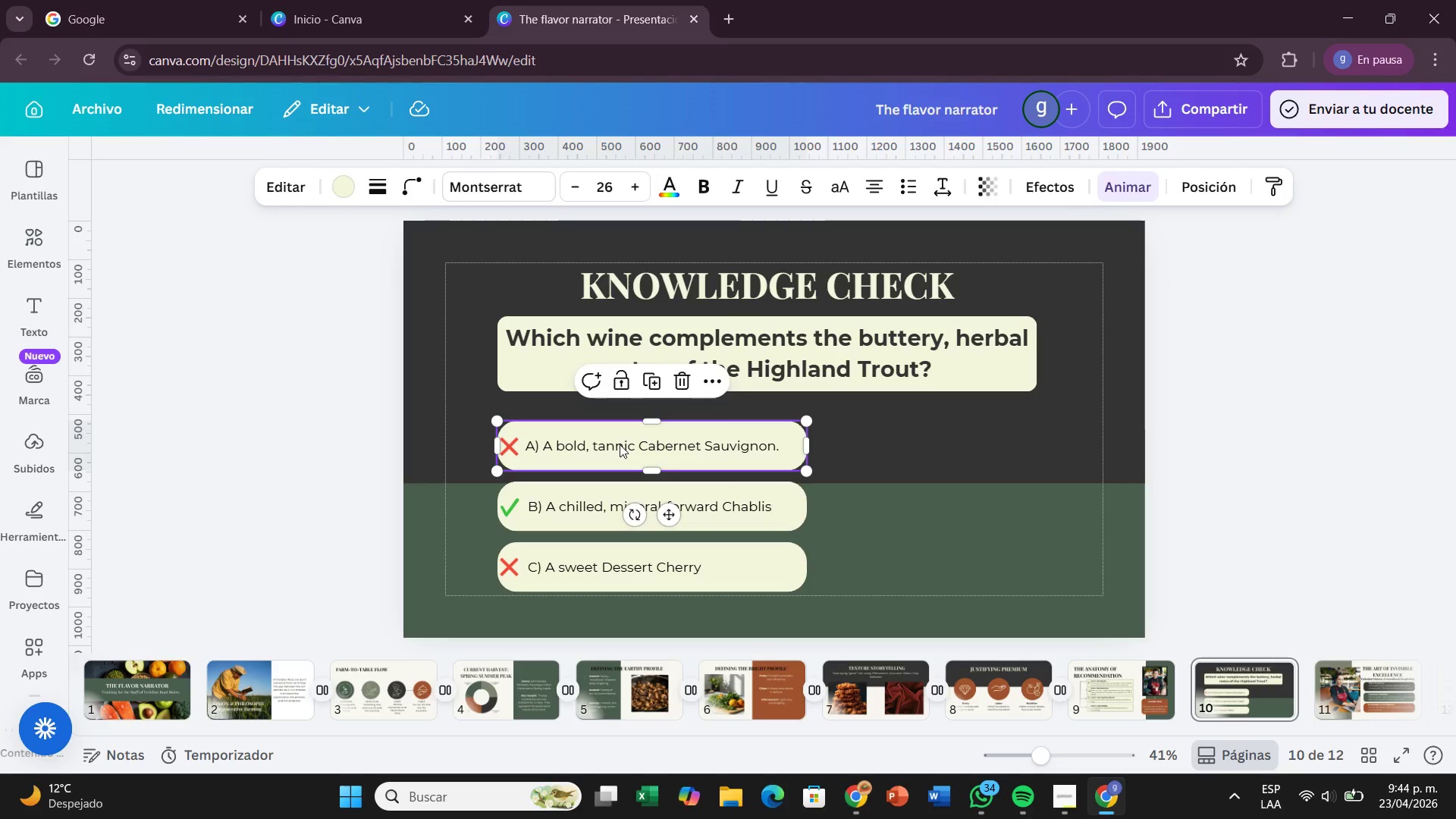 
left_click([620, 444])
 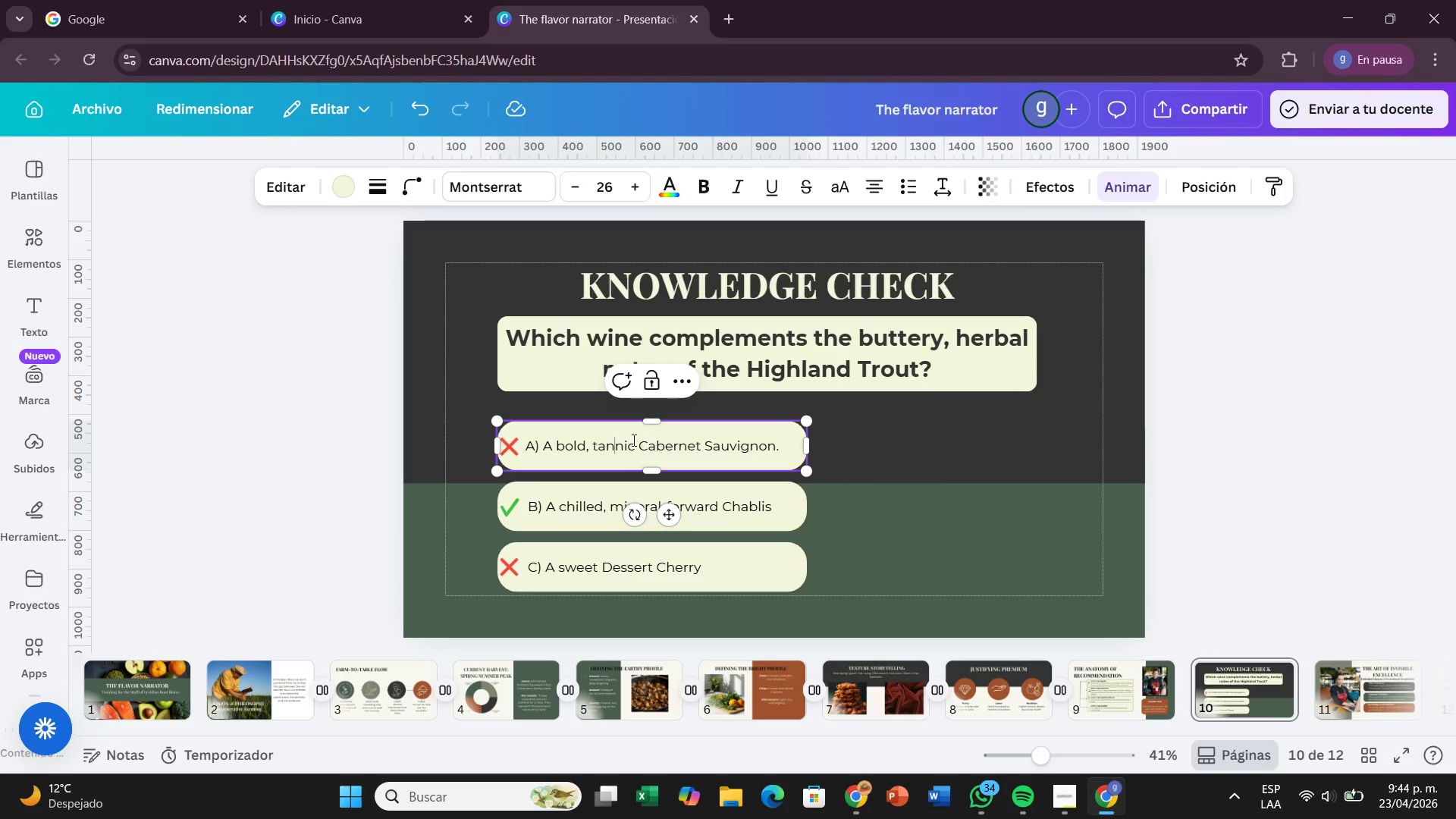 
left_click([629, 439])
 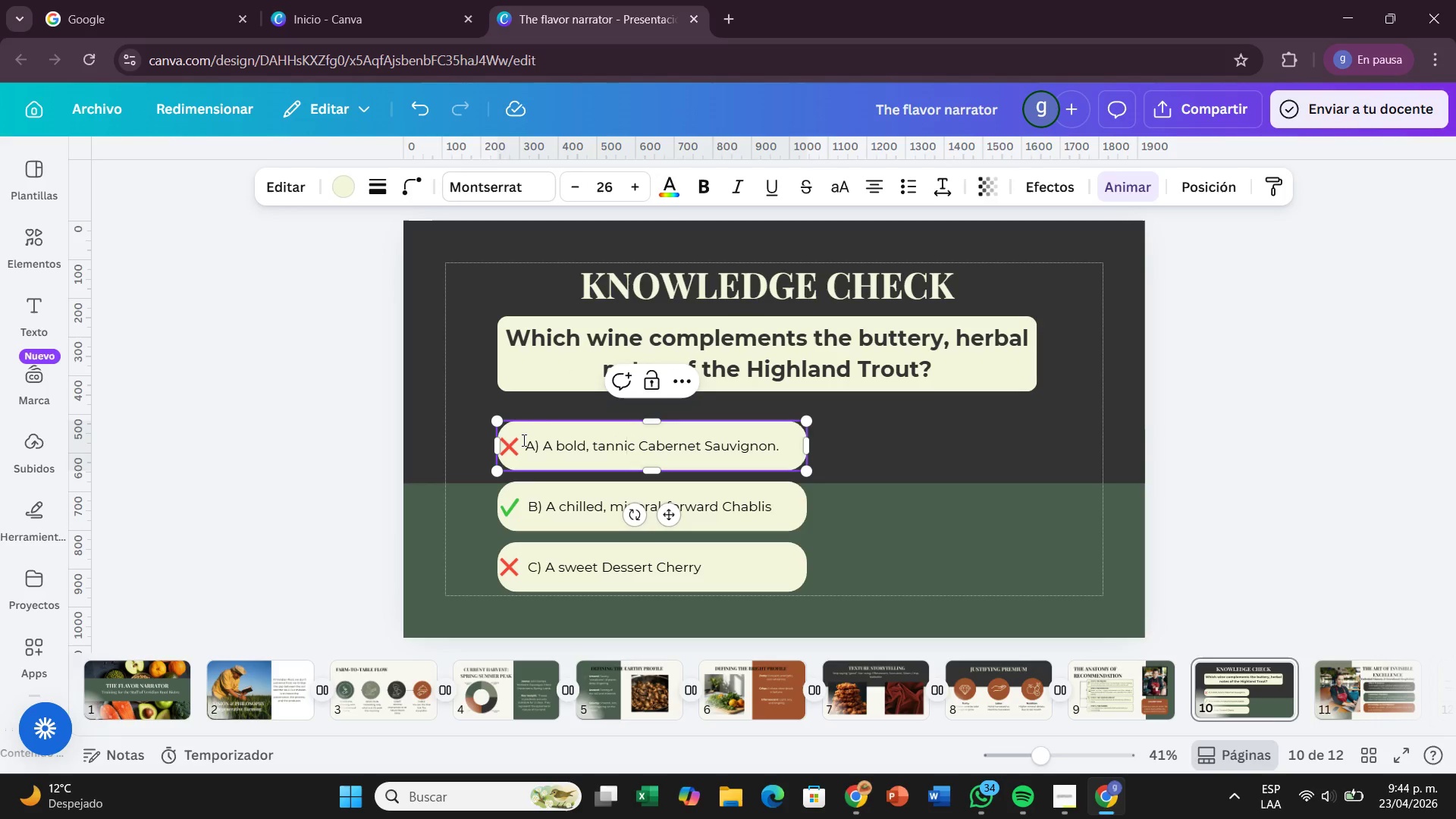 
left_click([522, 440])
 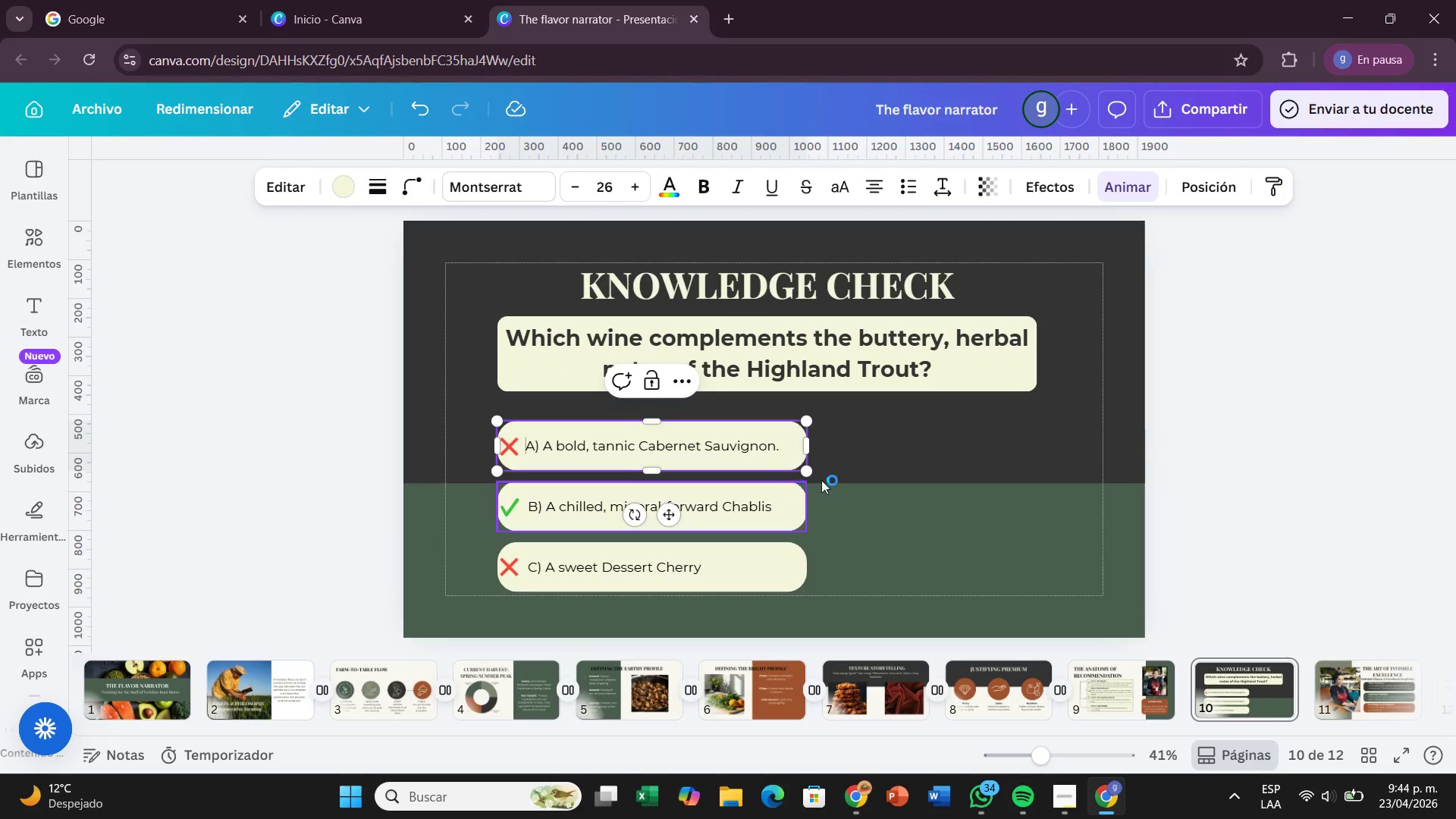 
left_click([866, 483])
 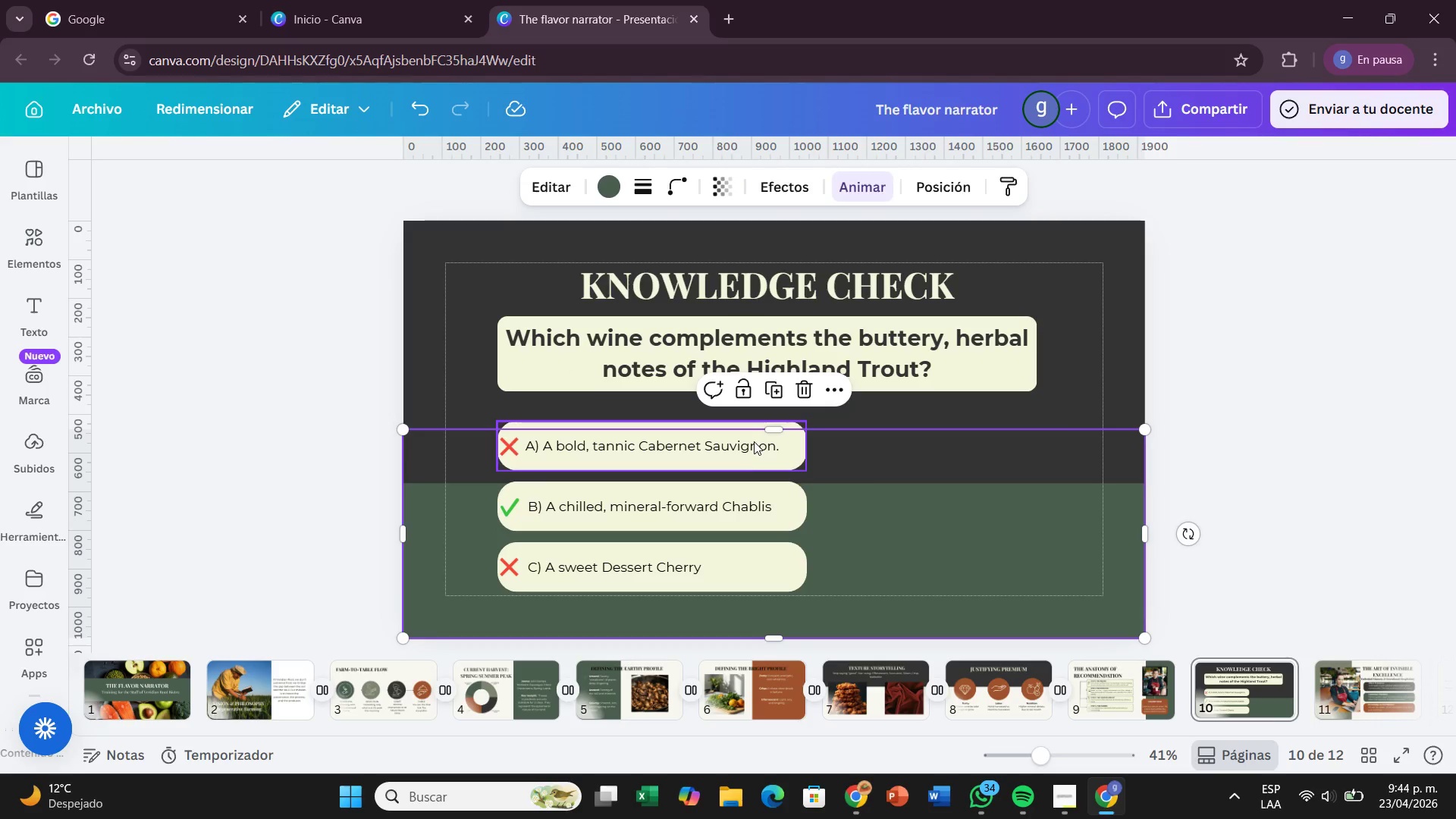 
left_click([754, 441])
 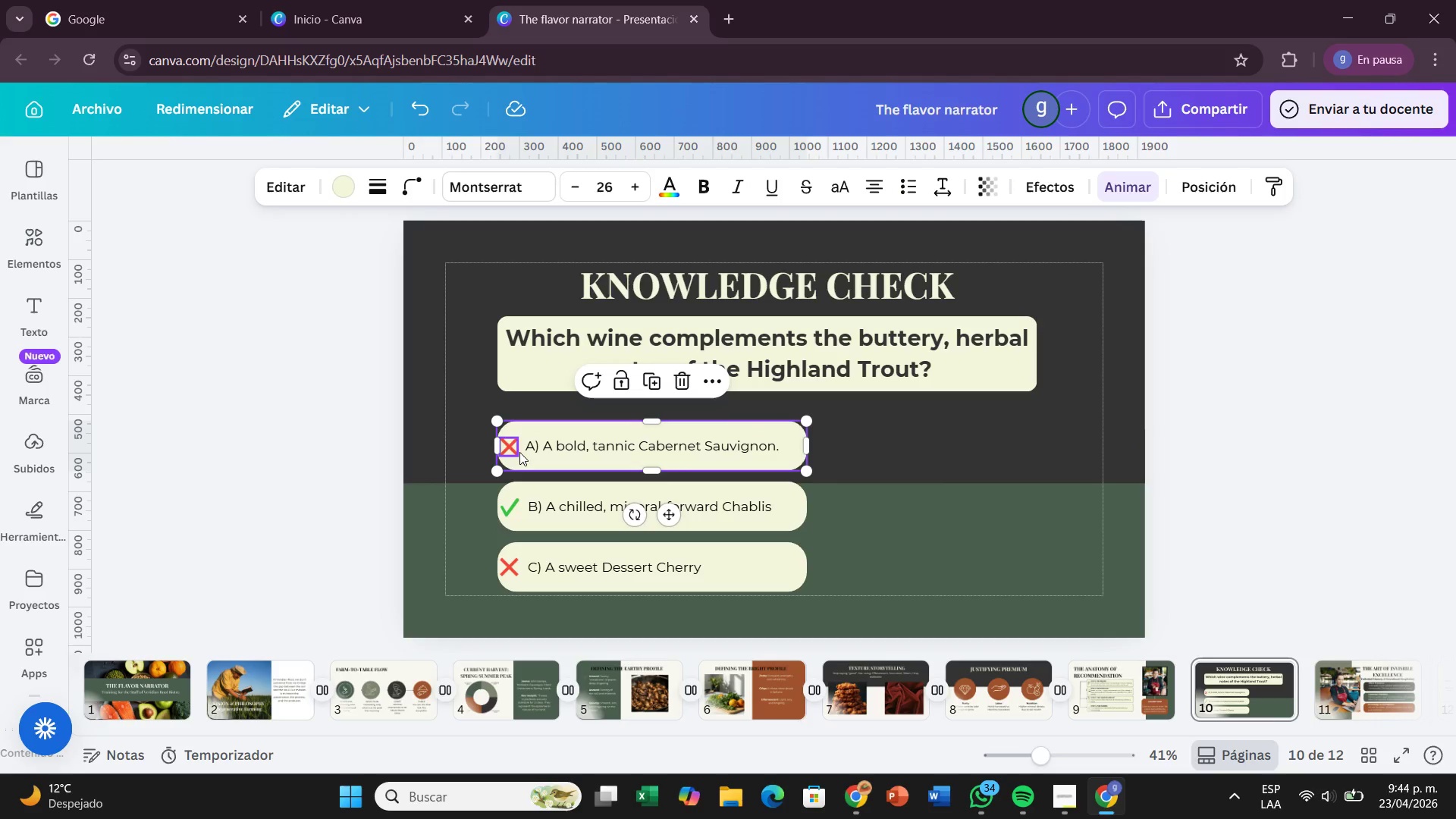 
left_click([525, 447])
 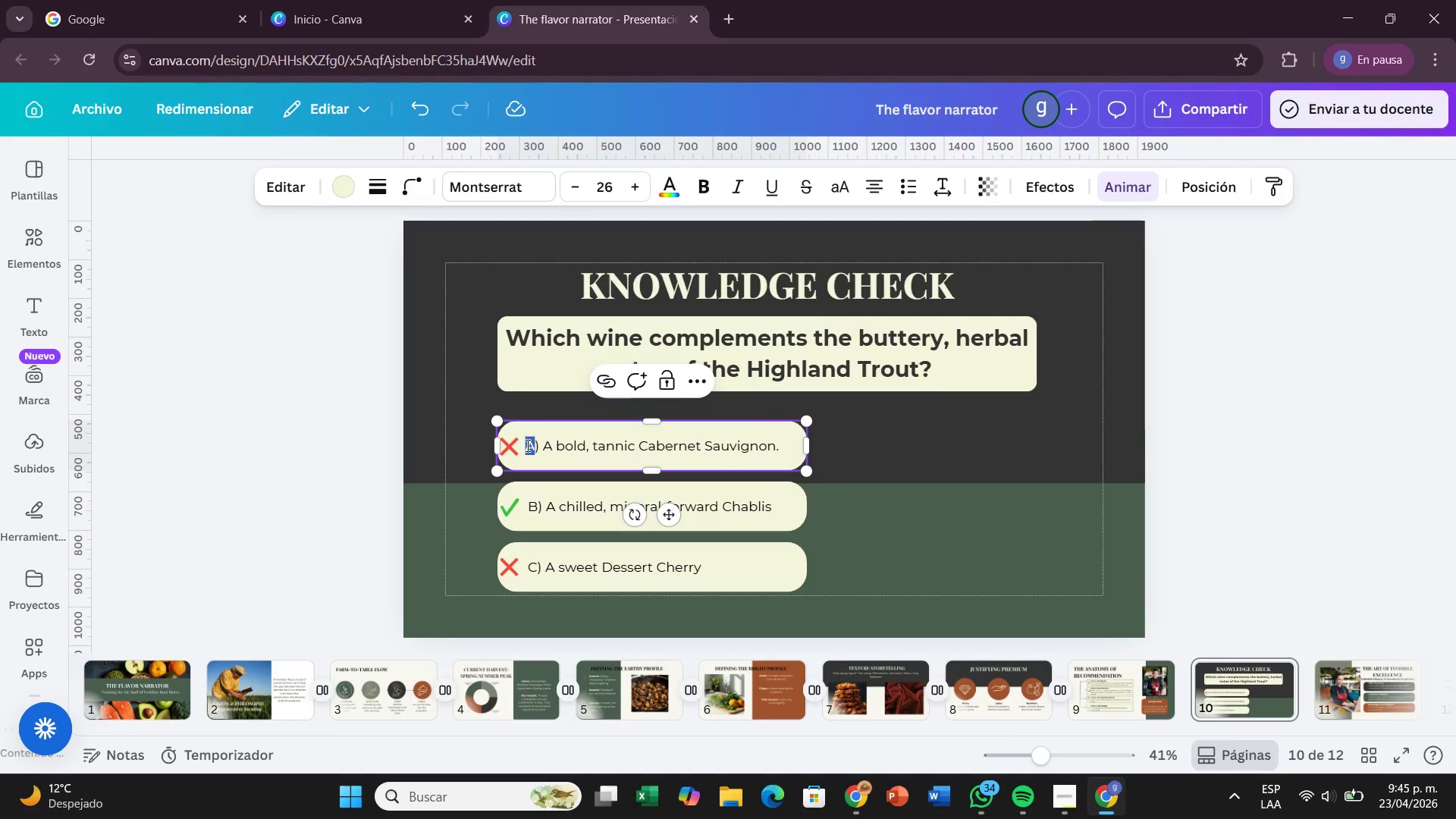 
left_click([526, 444])
 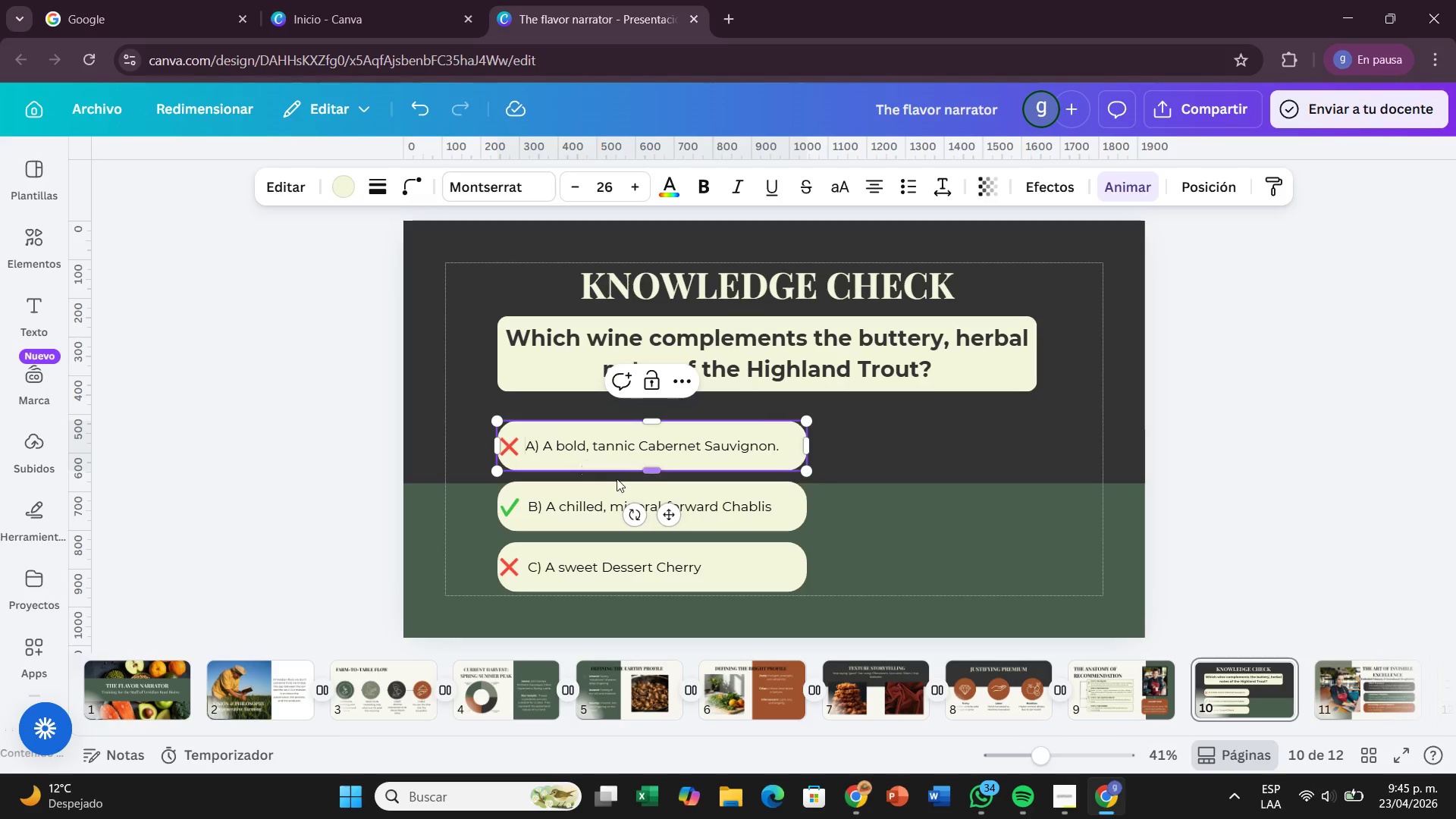 
key(Space)
 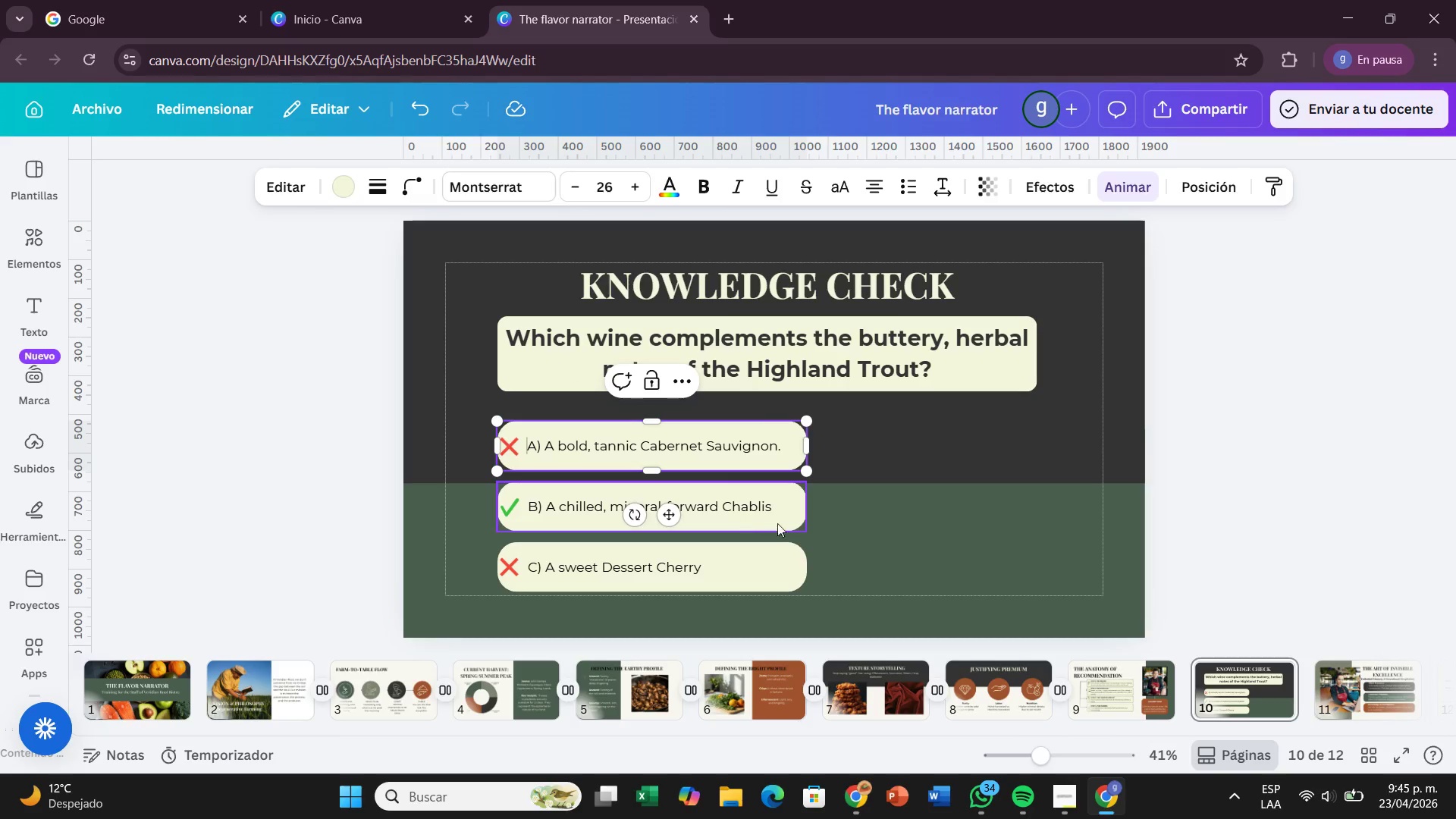 
key(Space)
 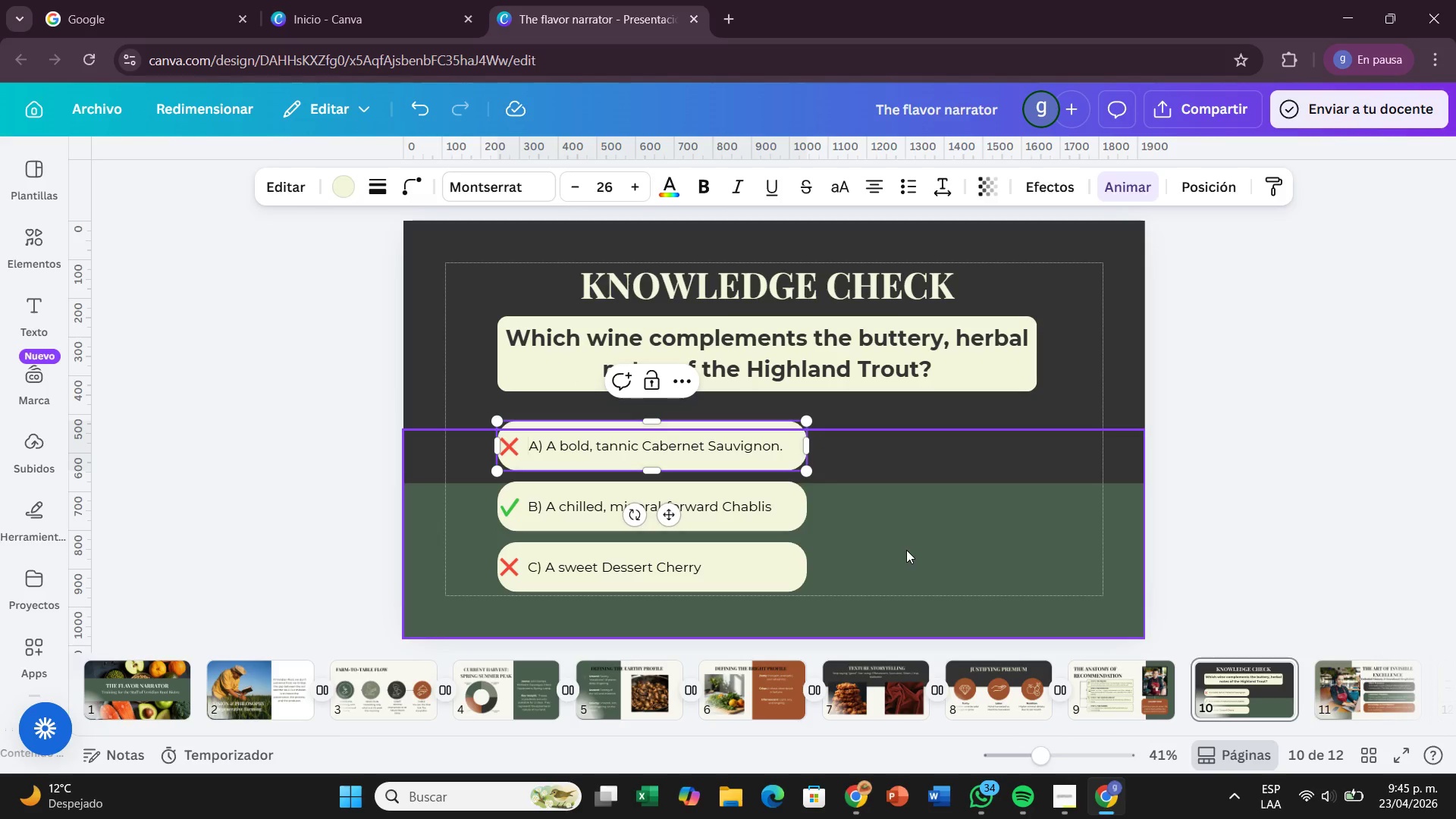 
left_click([906, 550])
 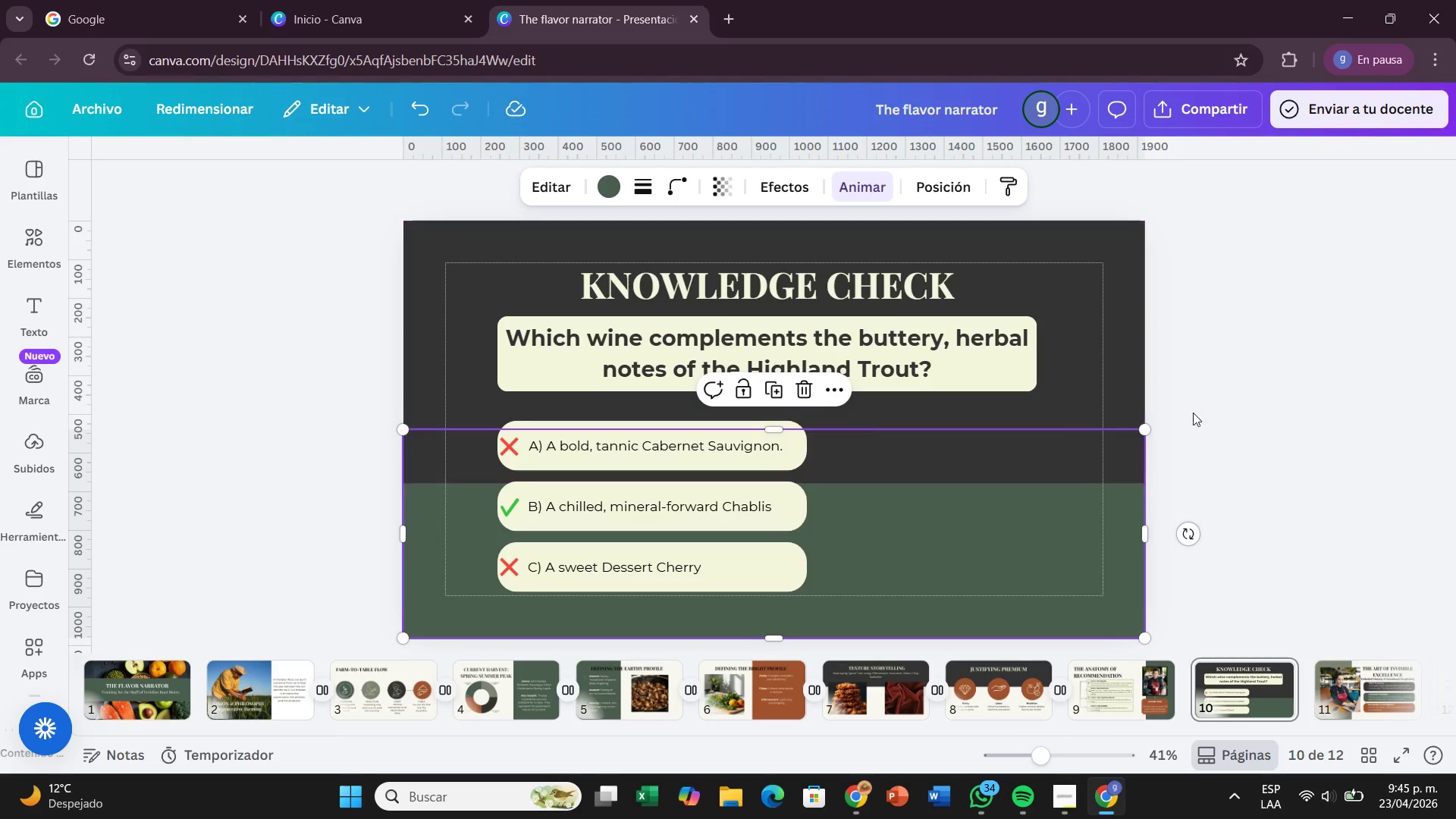 
left_click([1291, 369])
 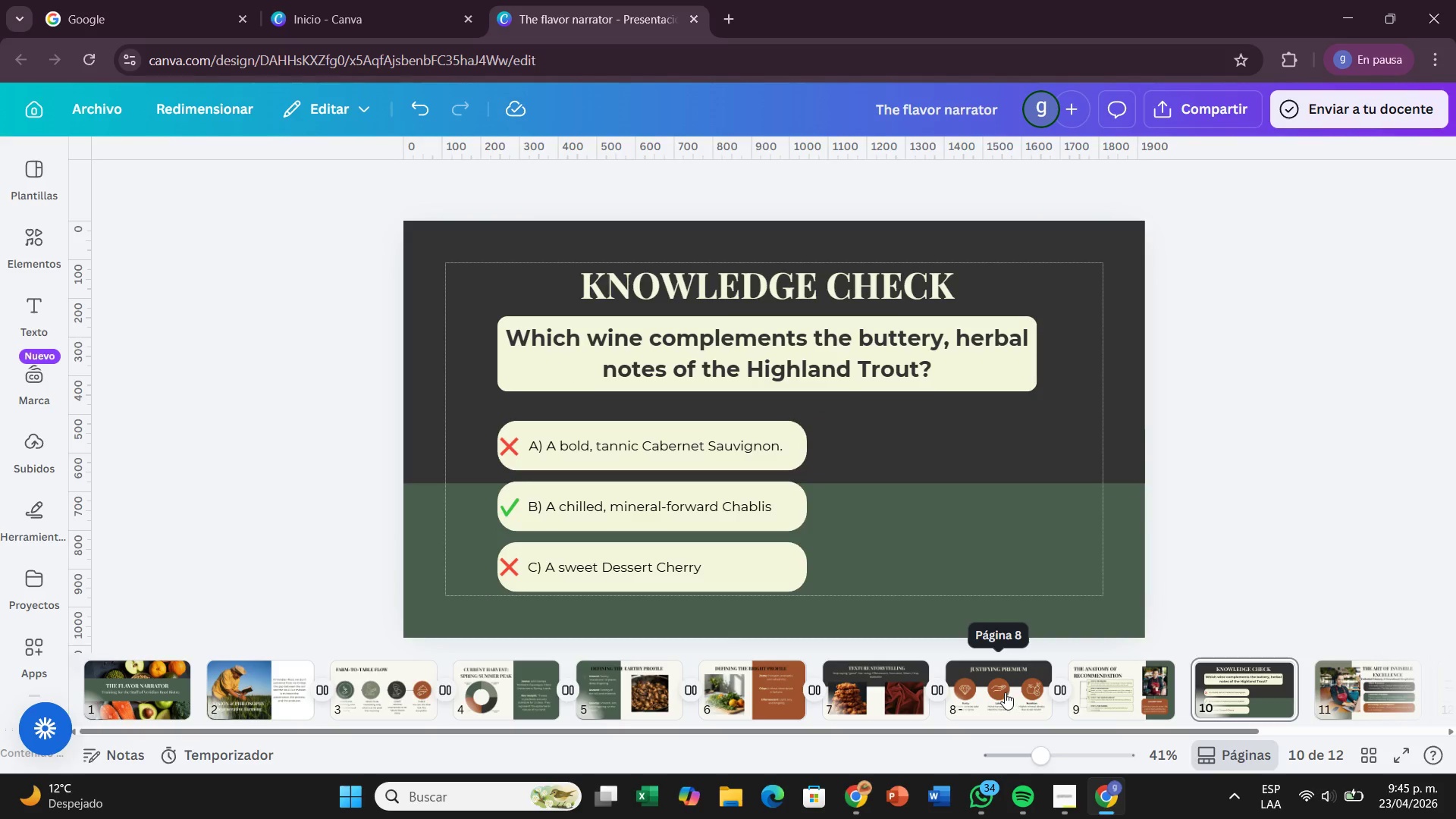 
left_click([1348, 690])
 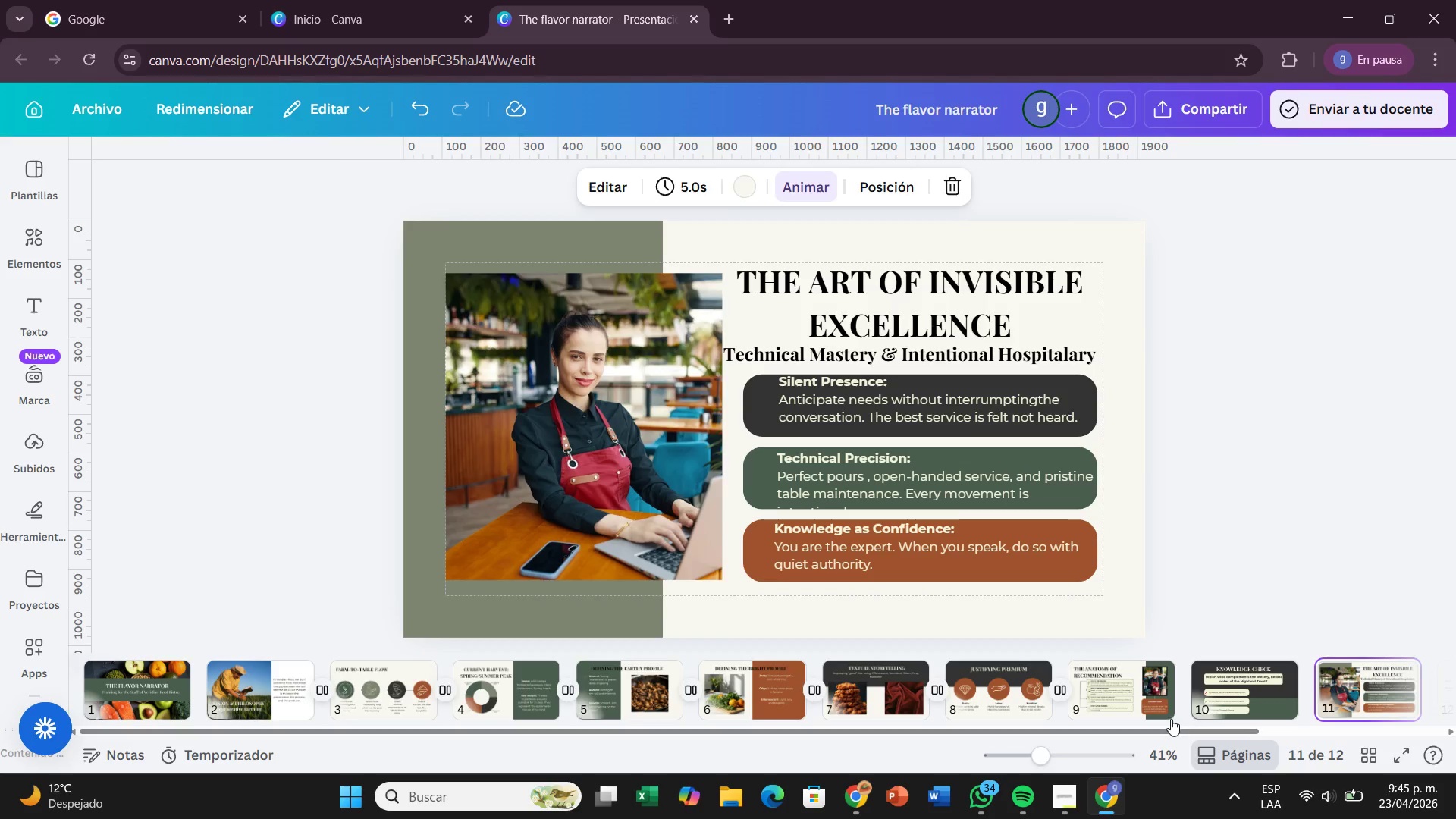 
left_click_drag(start_coordinate=[1163, 730], to_coordinate=[1403, 702])
 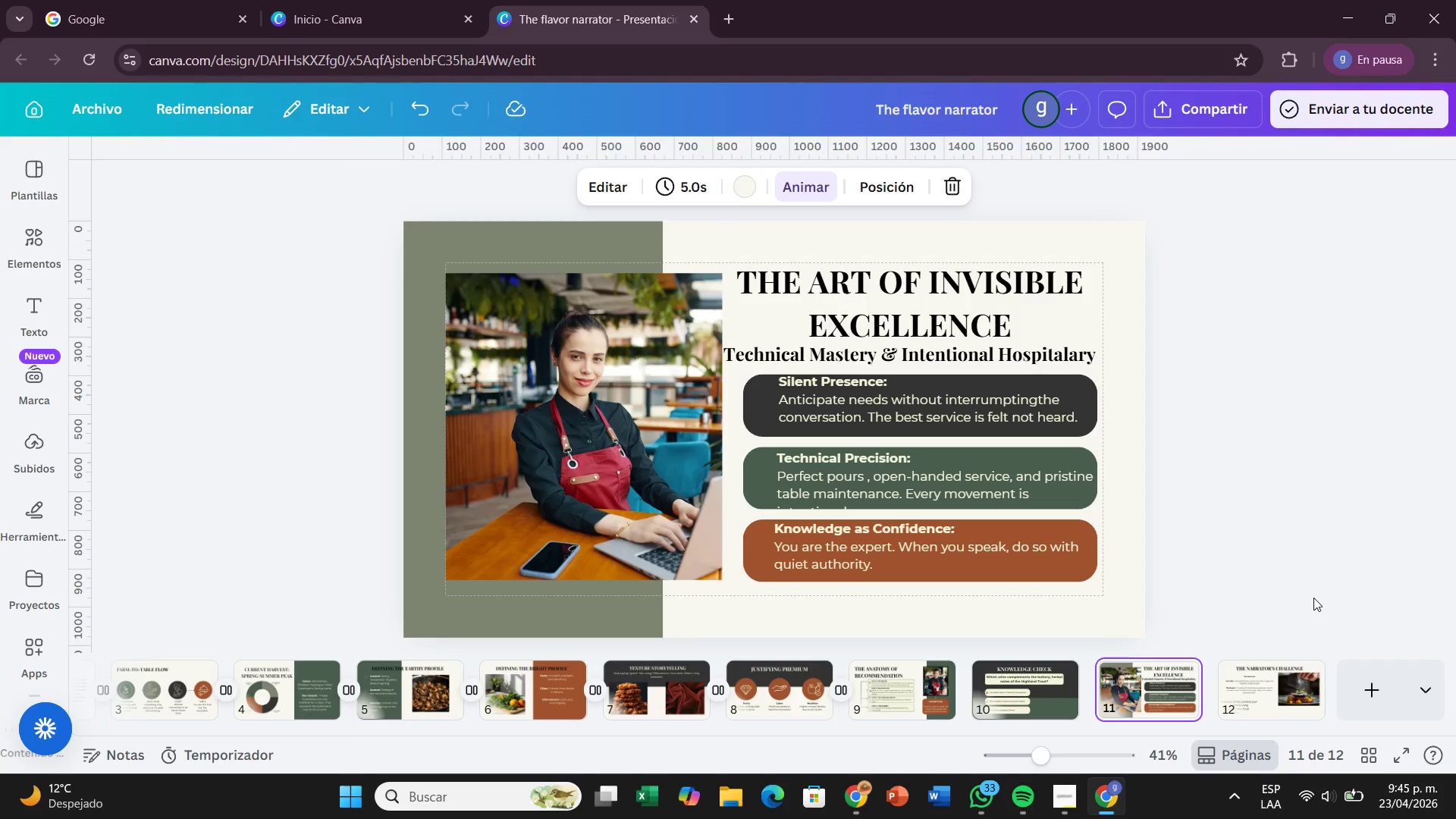 
wait(37.86)
 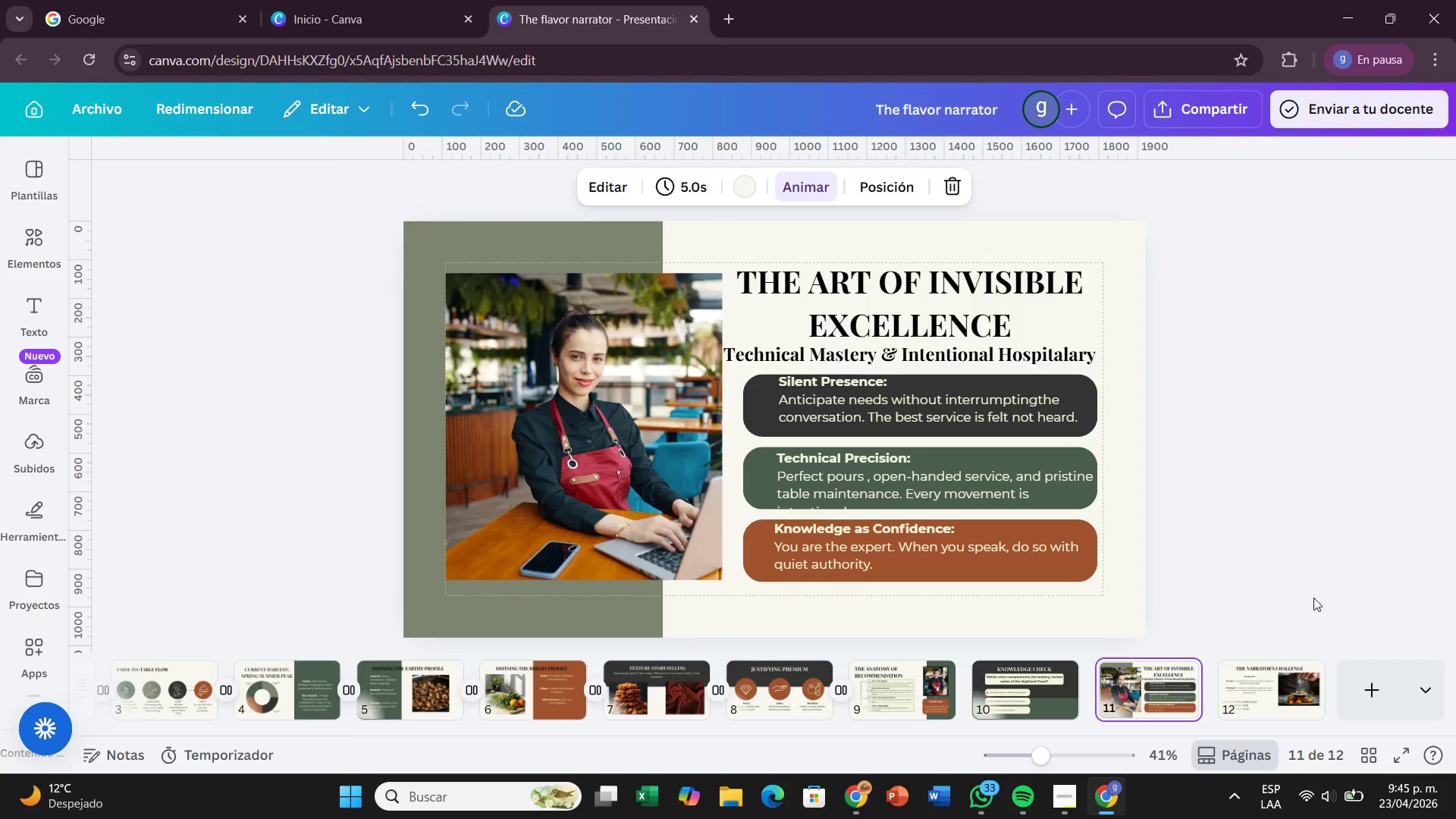 
left_click([1258, 662])
 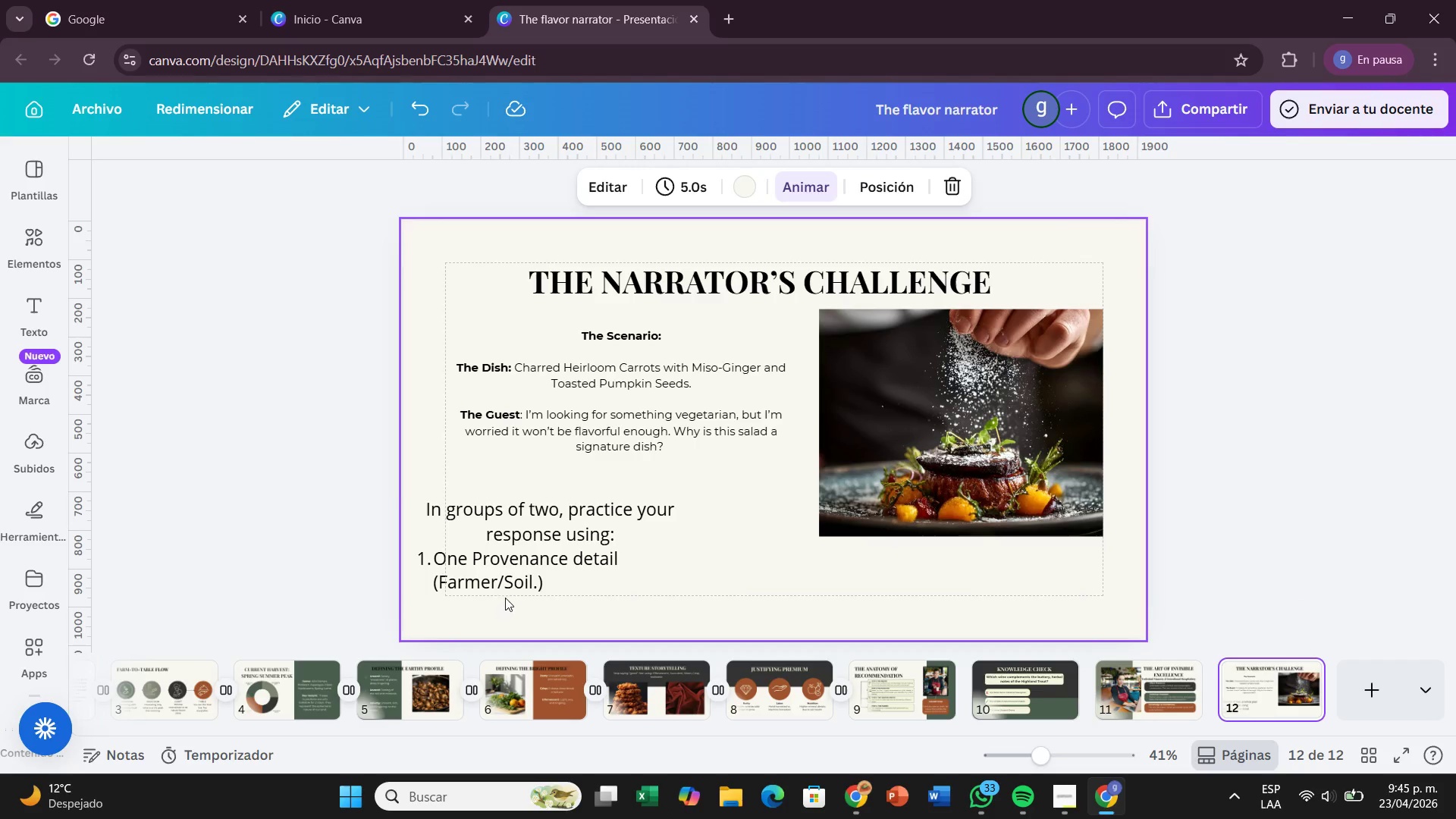 
left_click([516, 572])
 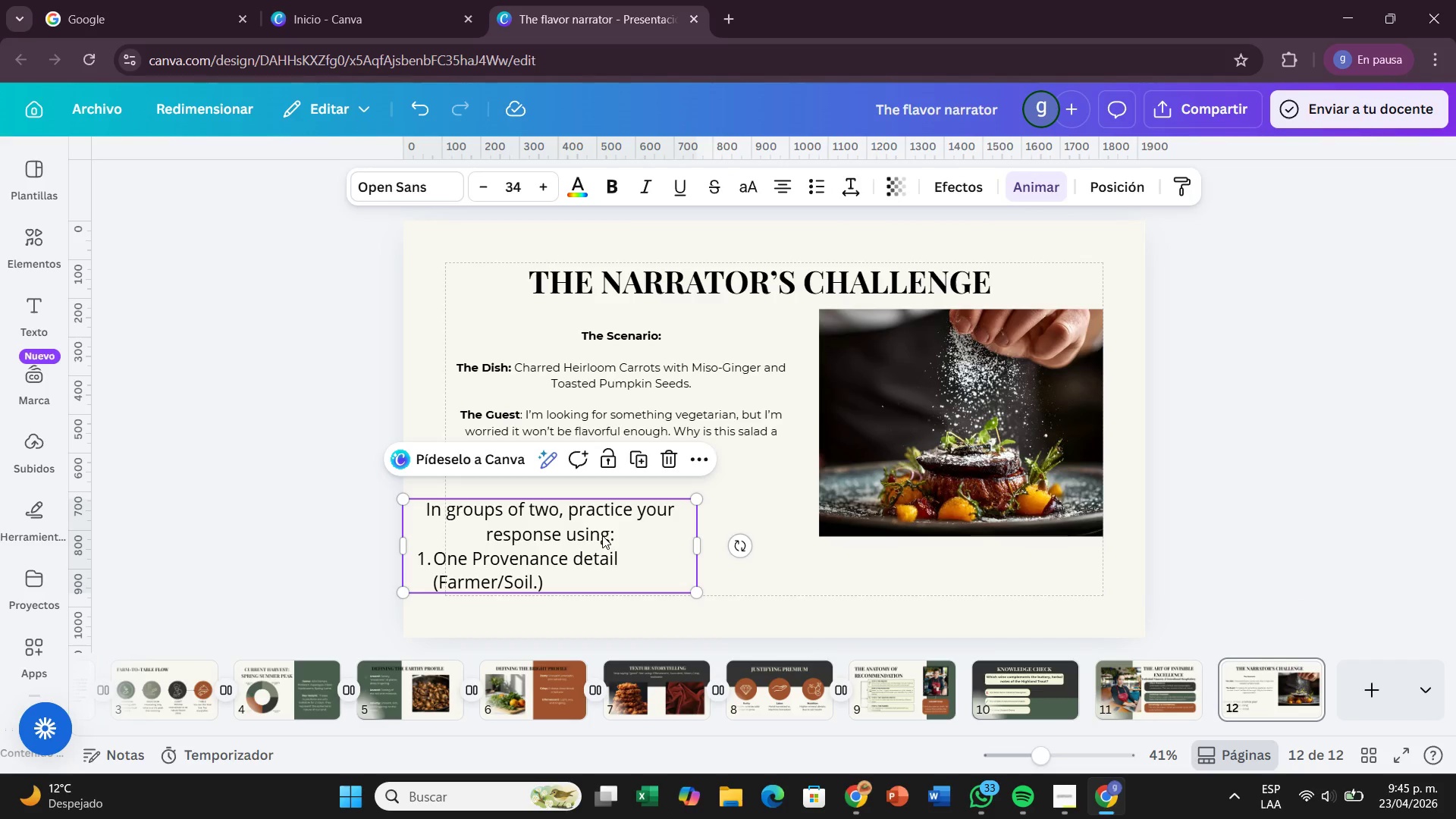 
left_click_drag(start_coordinate=[603, 535], to_coordinate=[691, 508])
 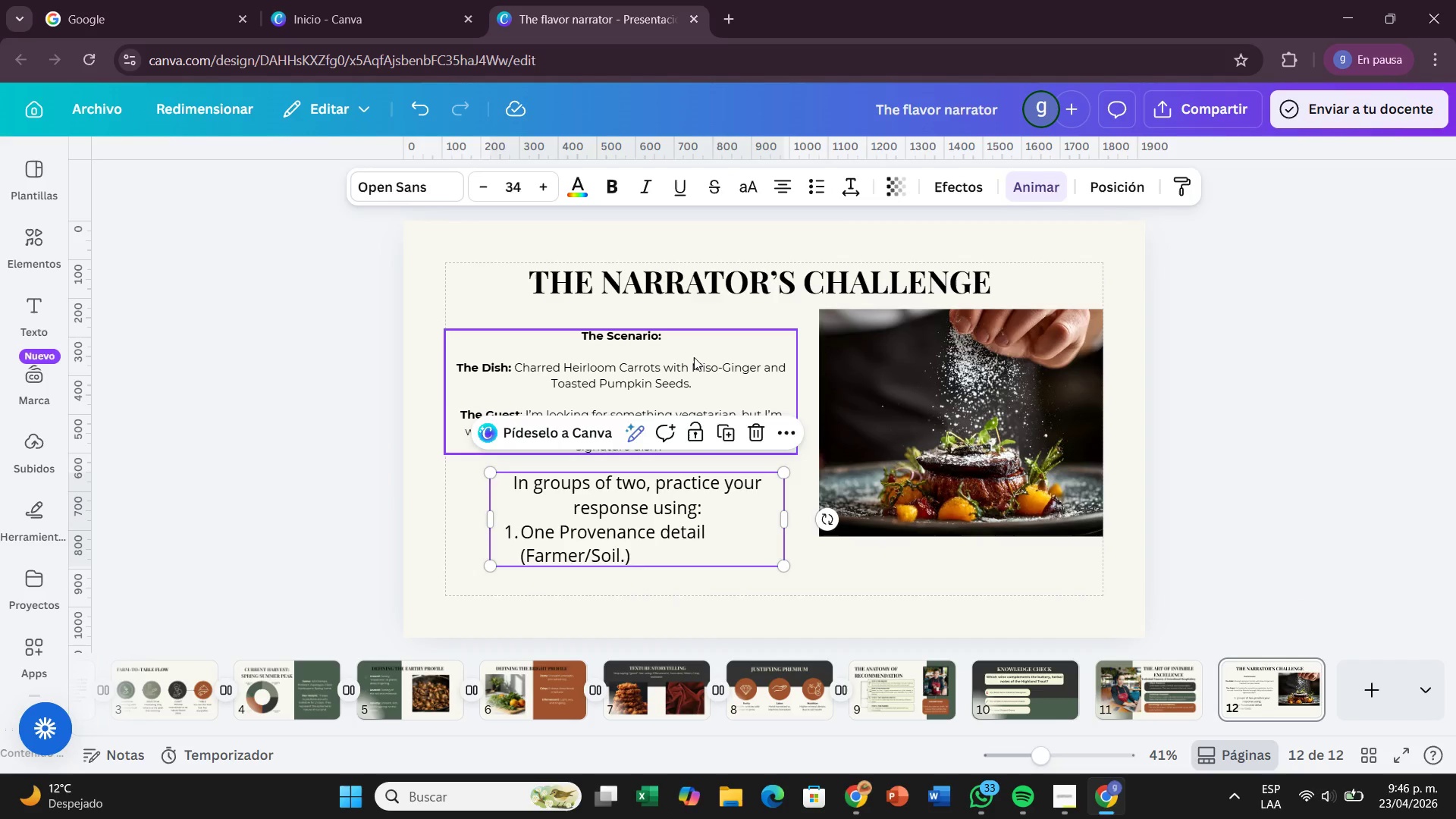 
left_click_drag(start_coordinate=[694, 357], to_coordinate=[698, 335])
 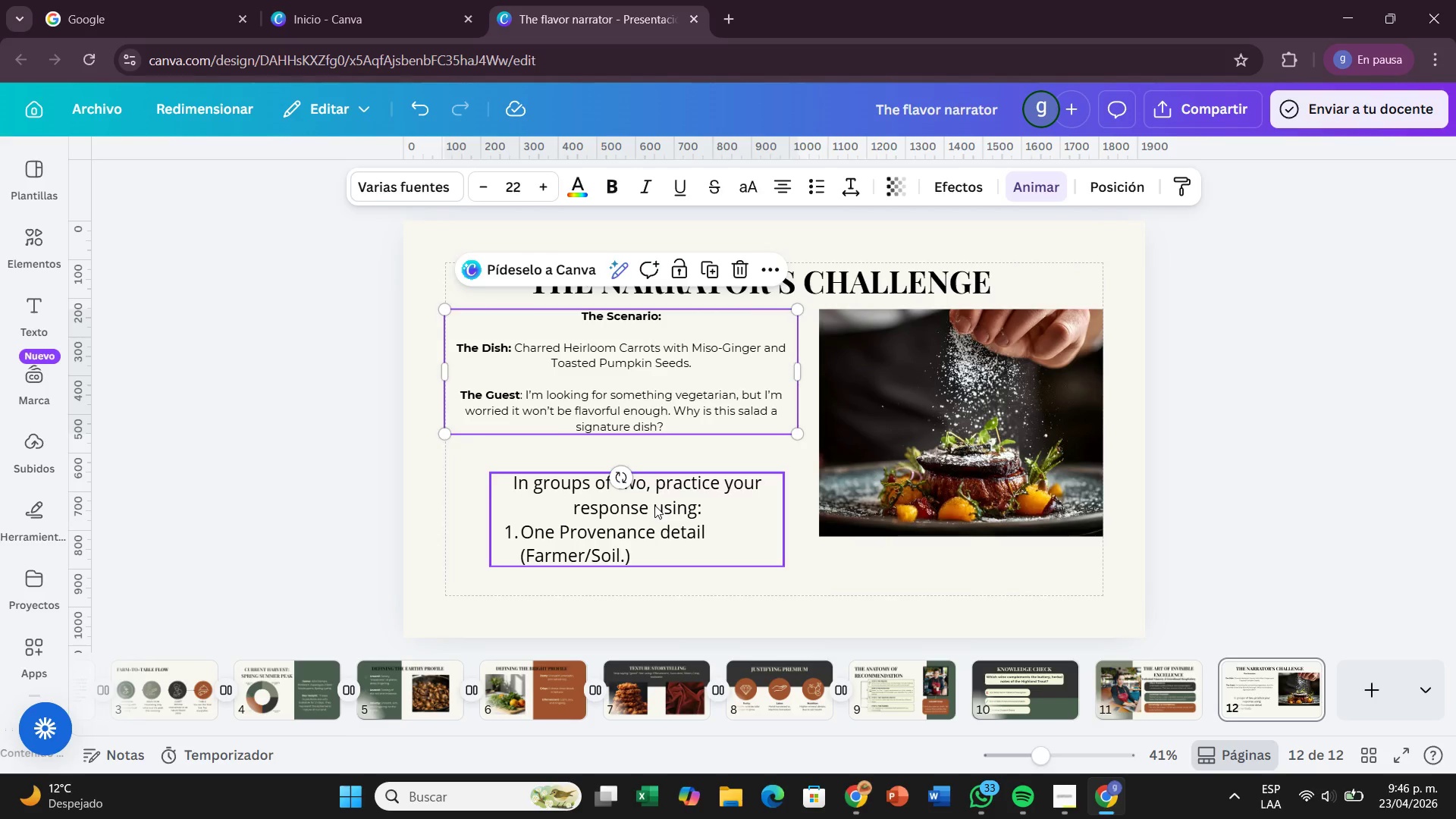 
left_click_drag(start_coordinate=[654, 505], to_coordinate=[611, 481])
 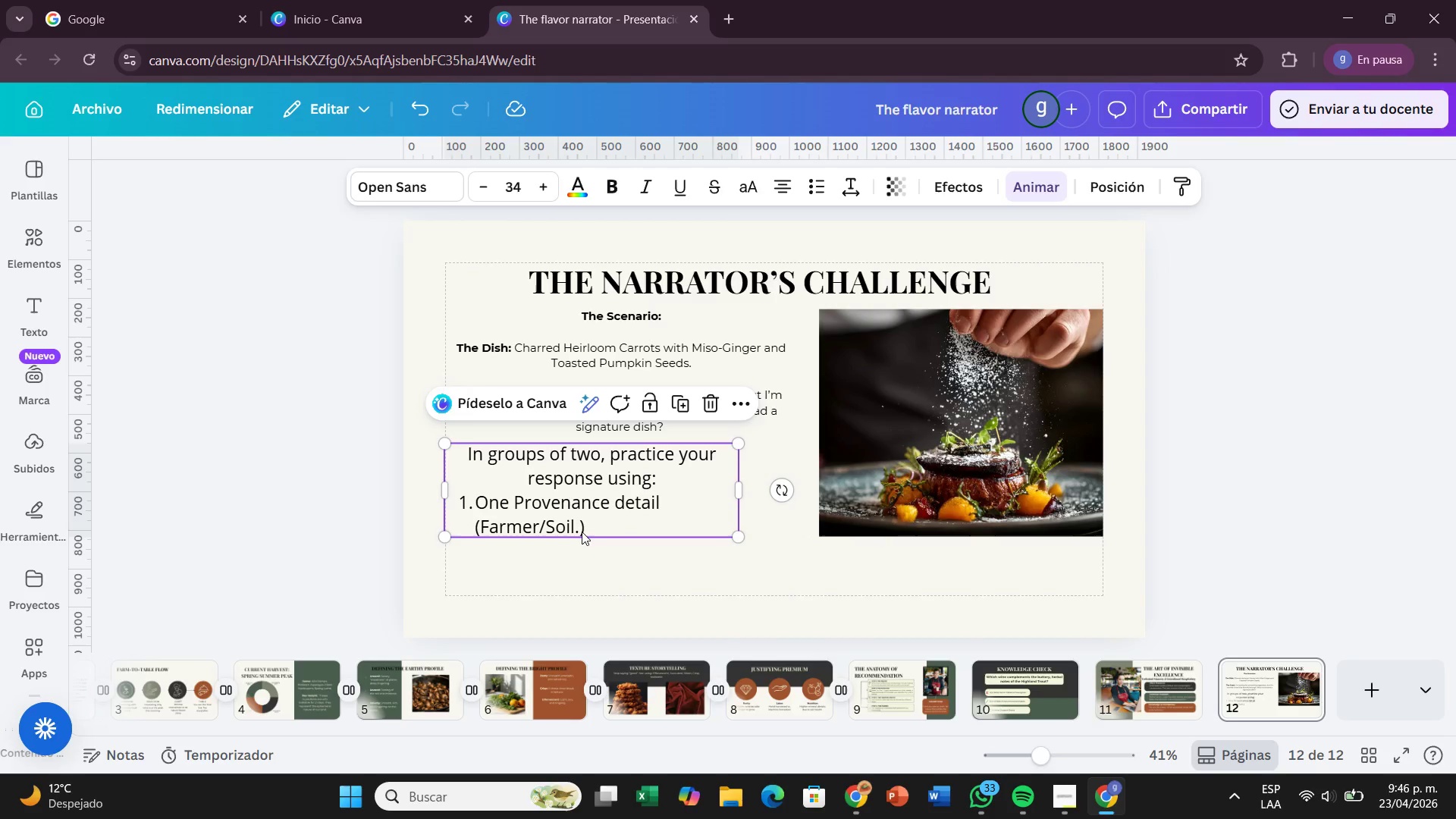 
wait(7.33)
 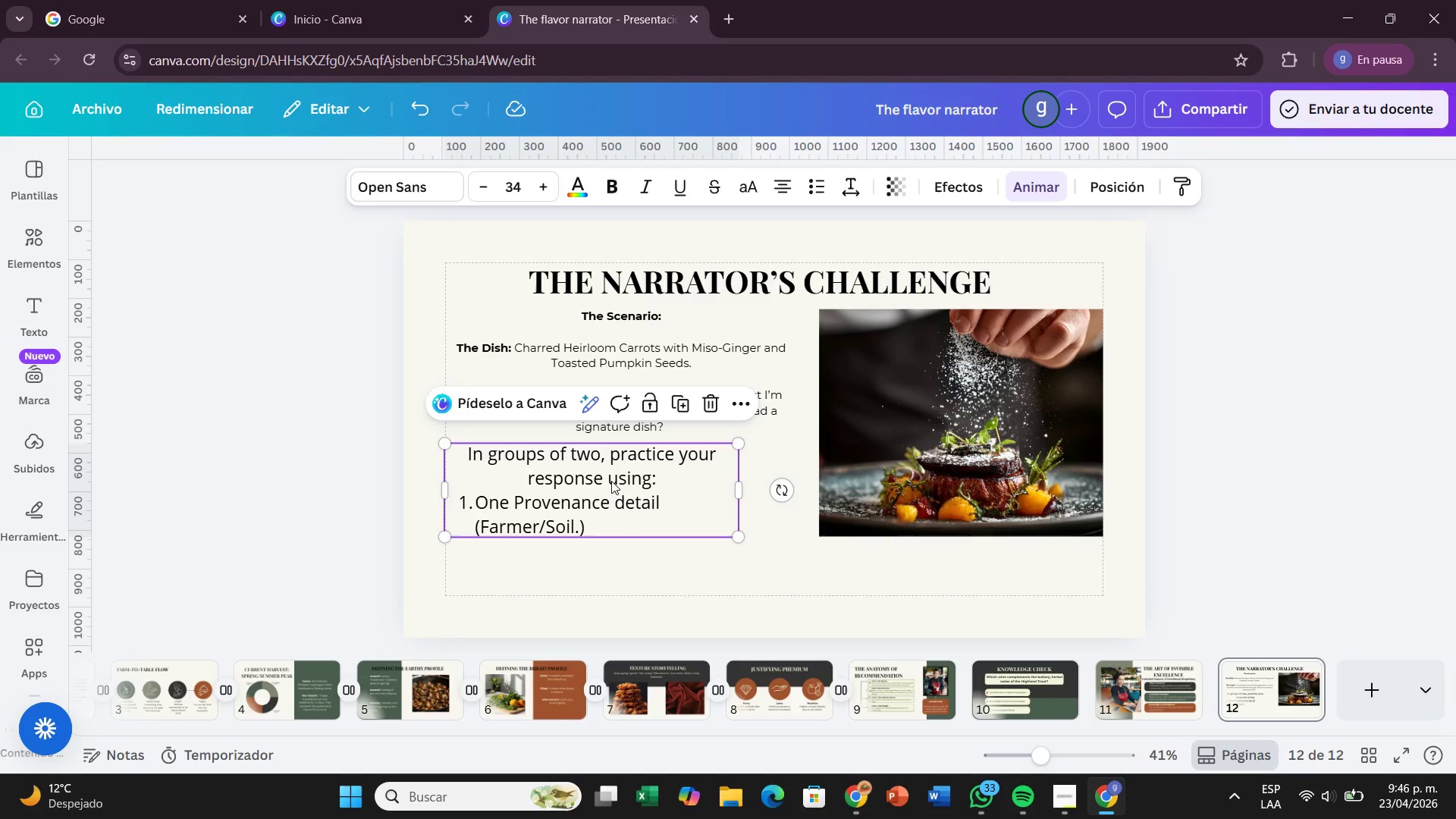 
left_click([598, 521])
 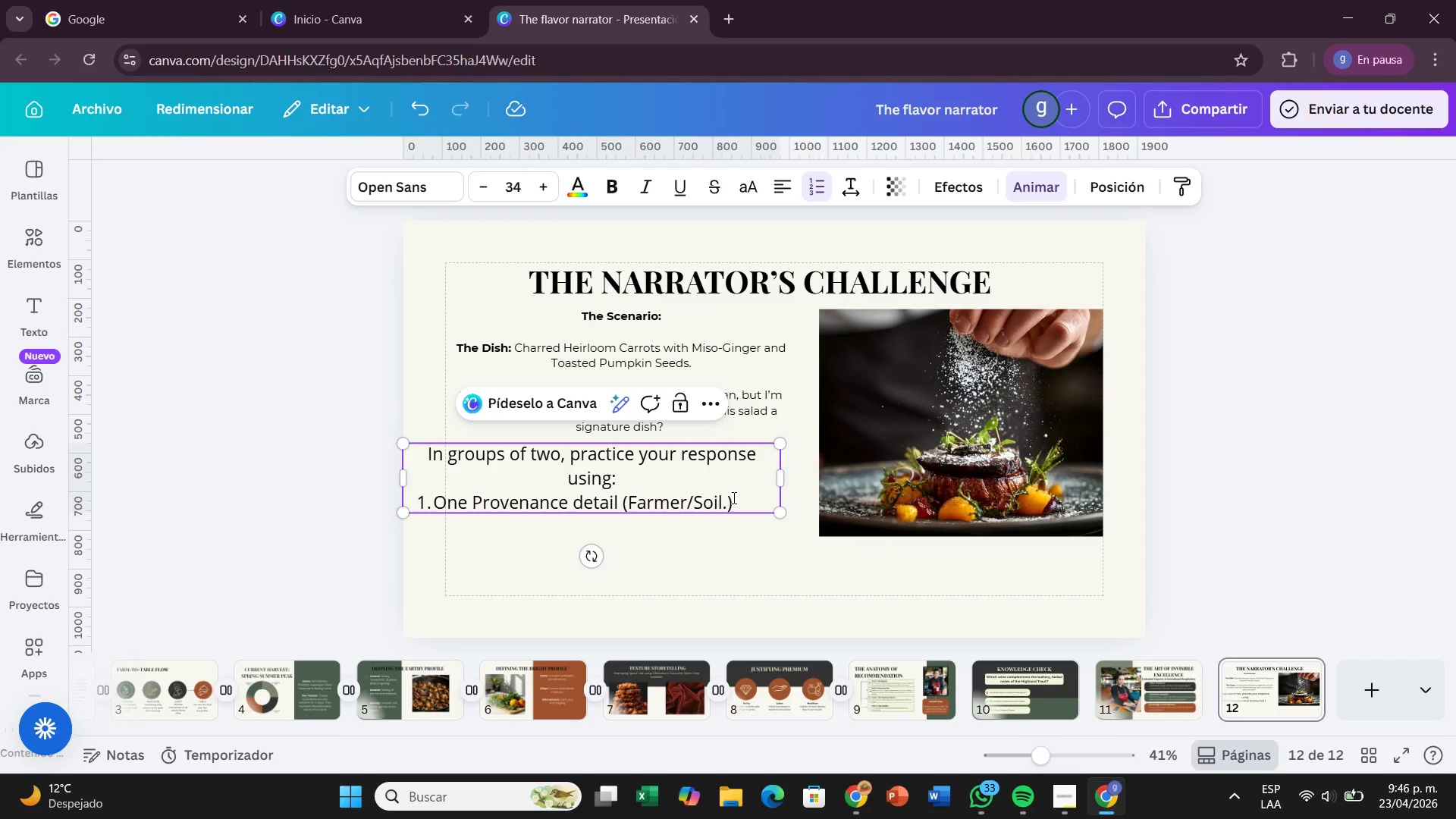 
key(Enter)
 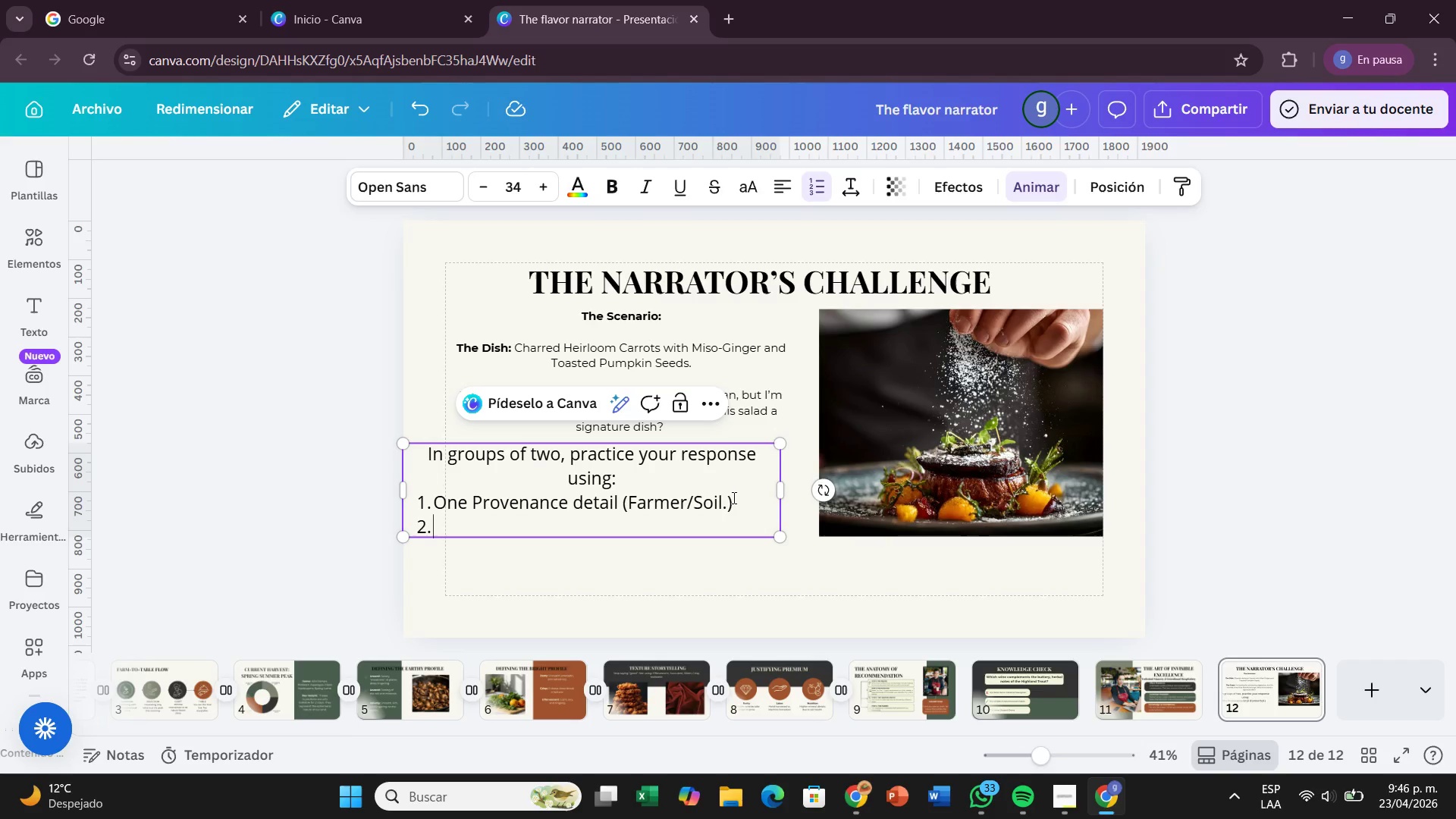 
wait(17.75)
 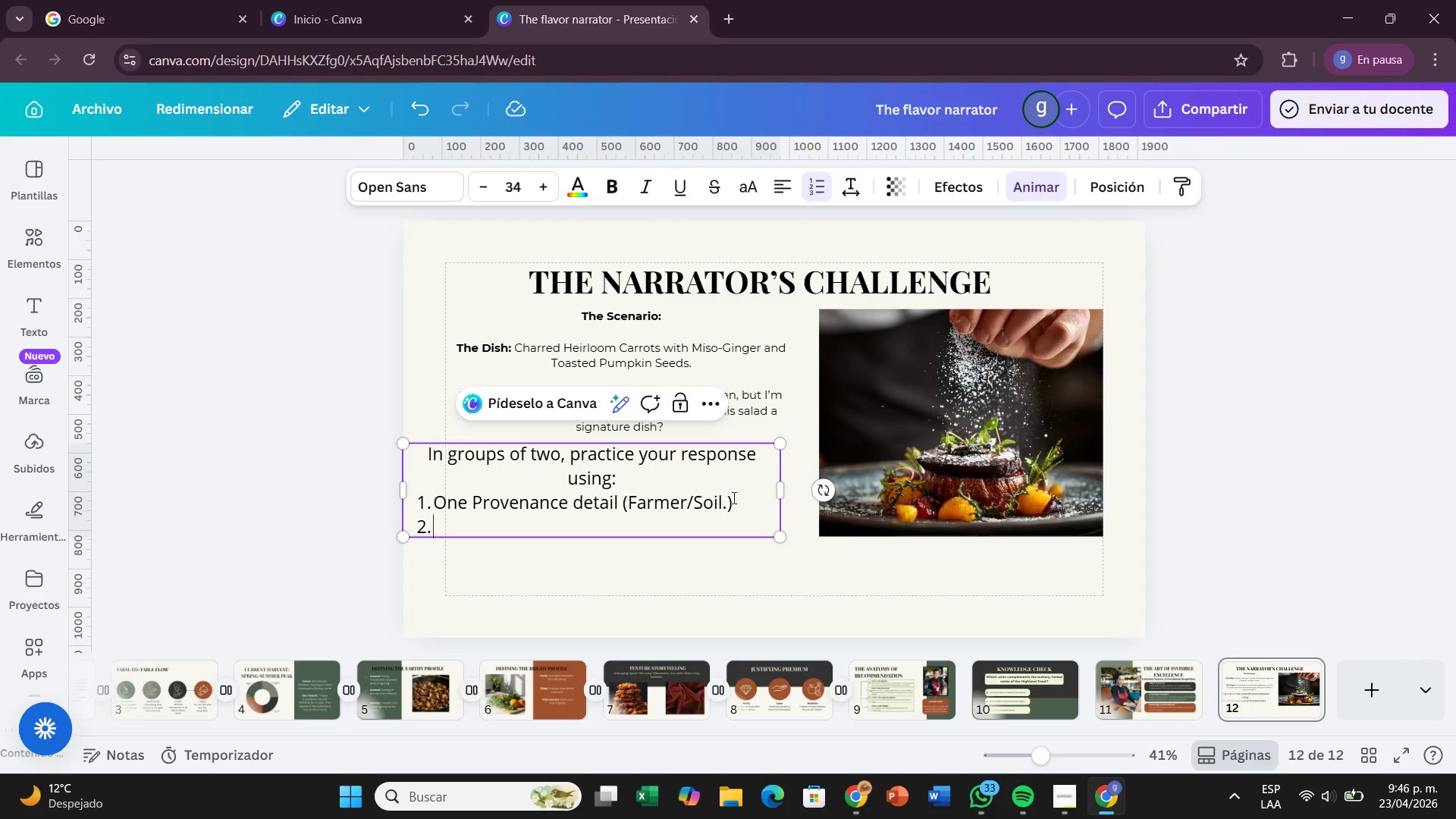 
type(R)
key(Backspace)
type(Two Sensory words *Texture)
 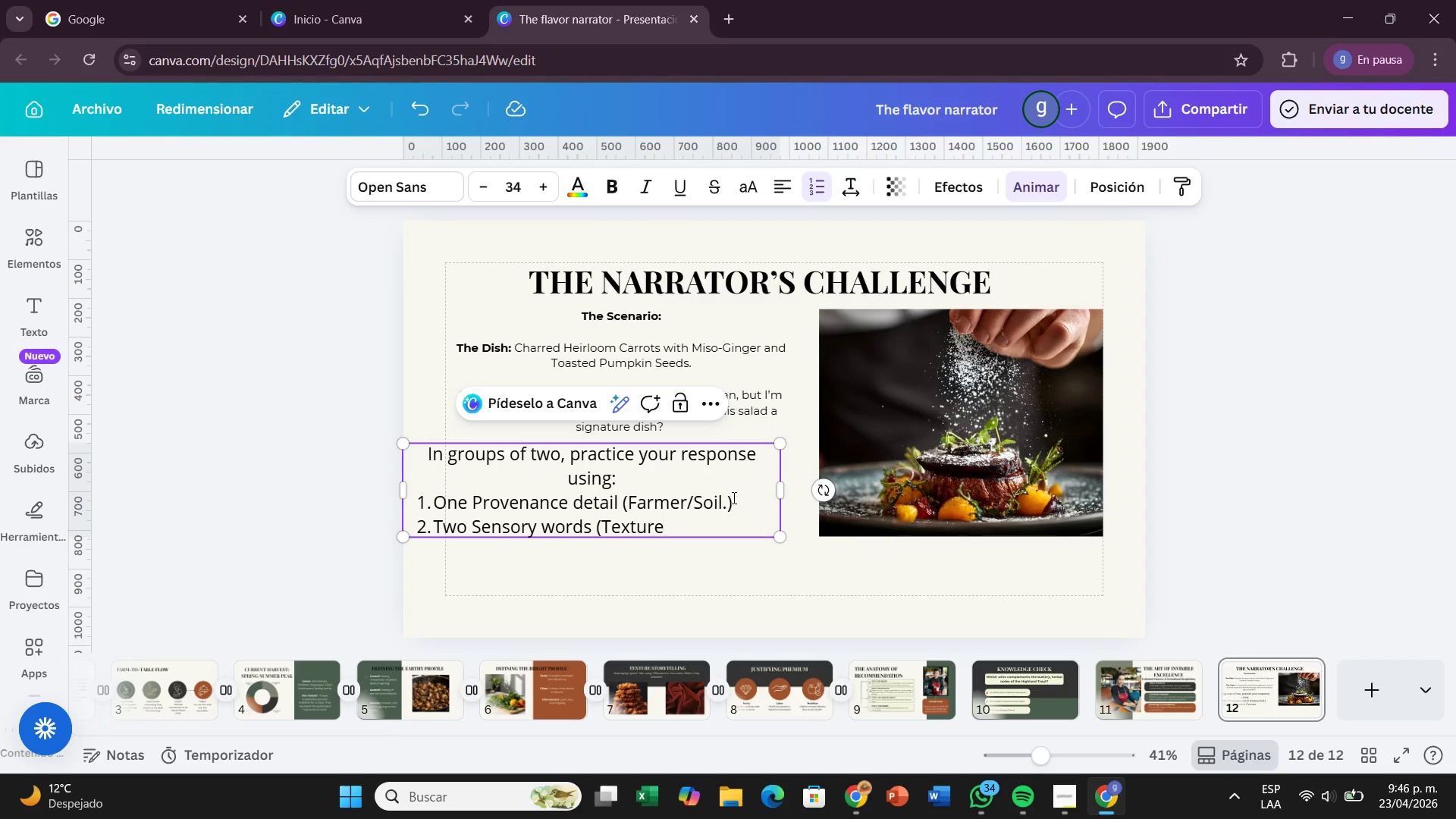 
type(&G)
key(Backspace)
type(Flavor()
 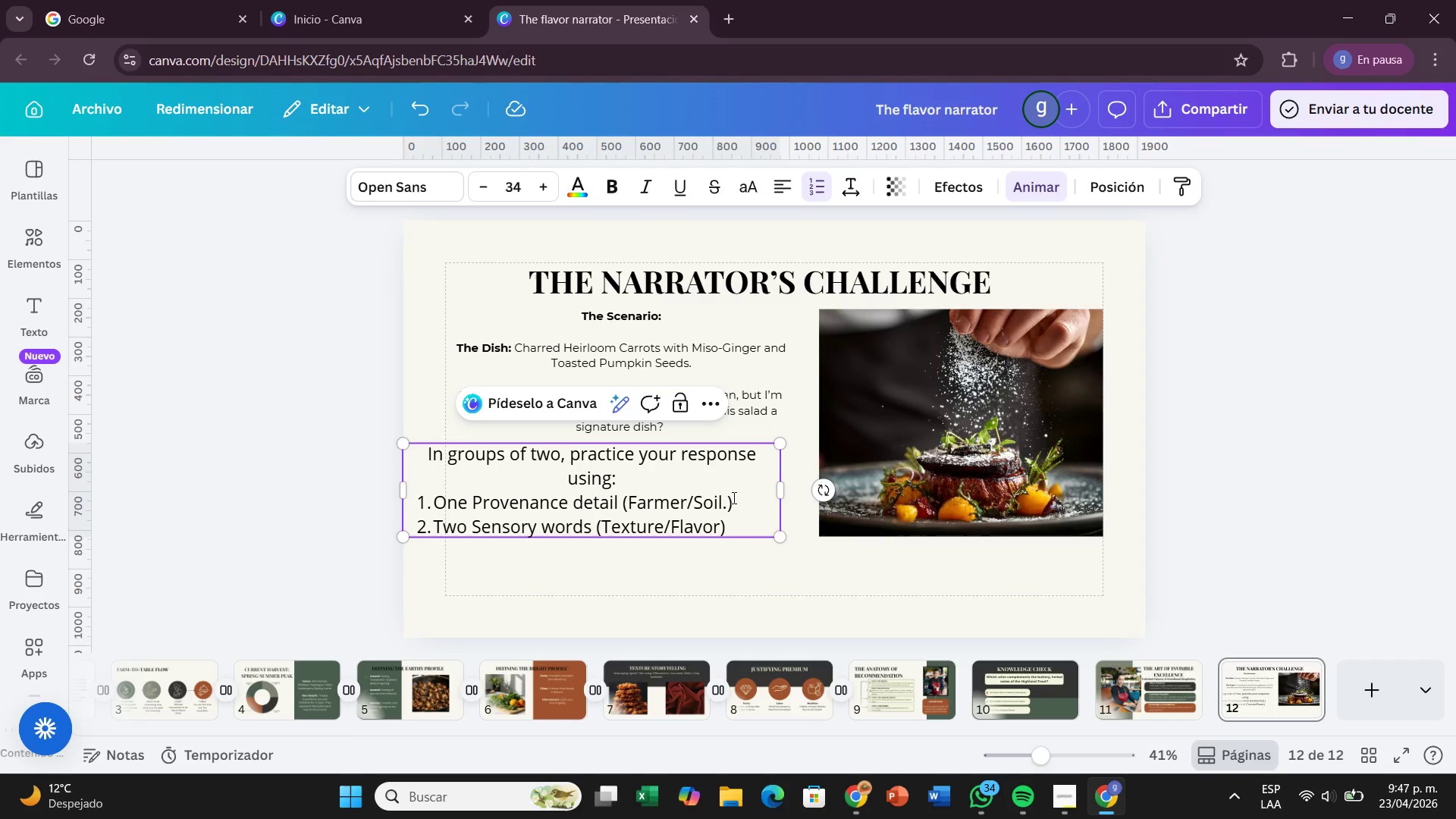 
 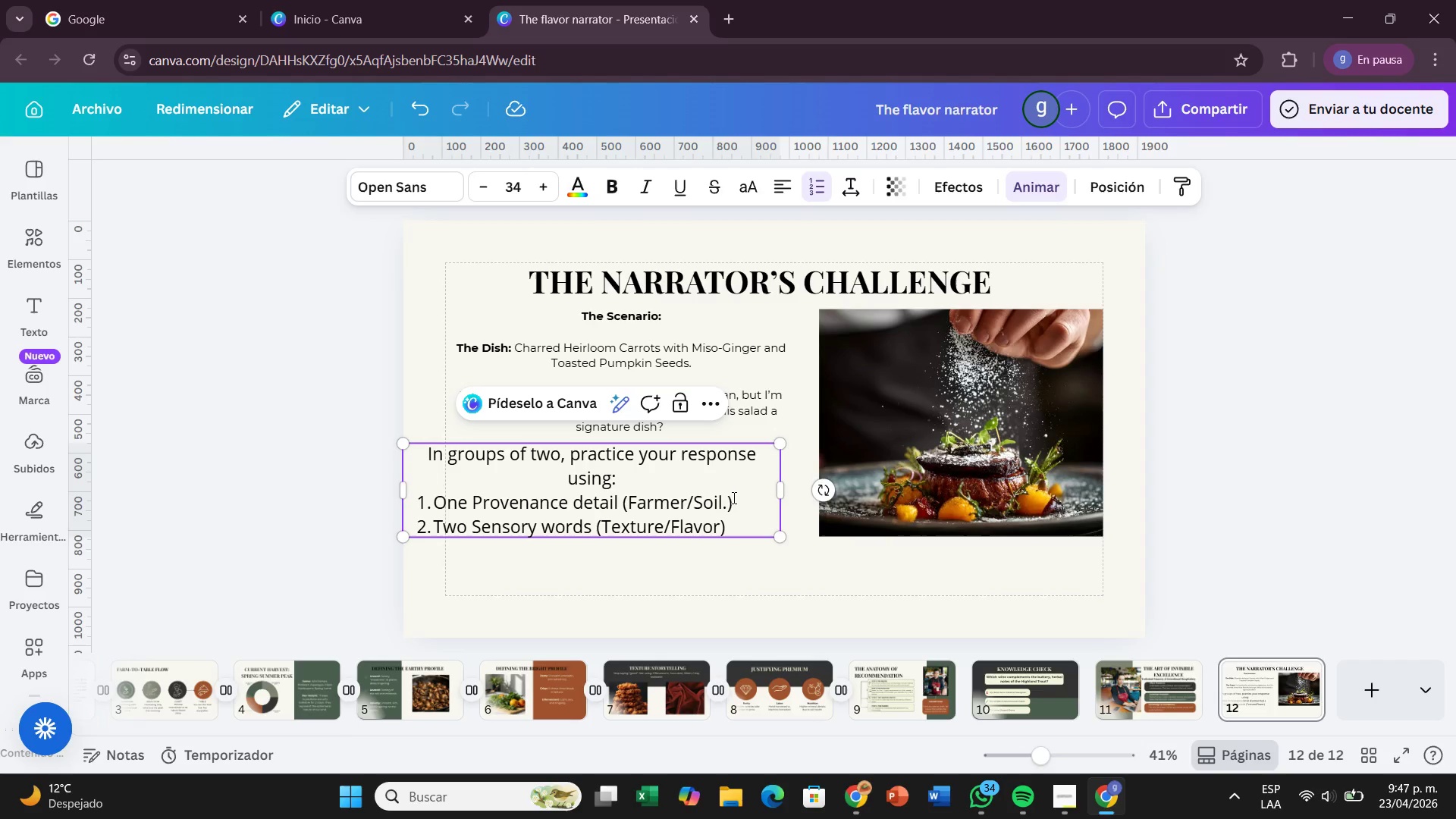 
key(Enter)
 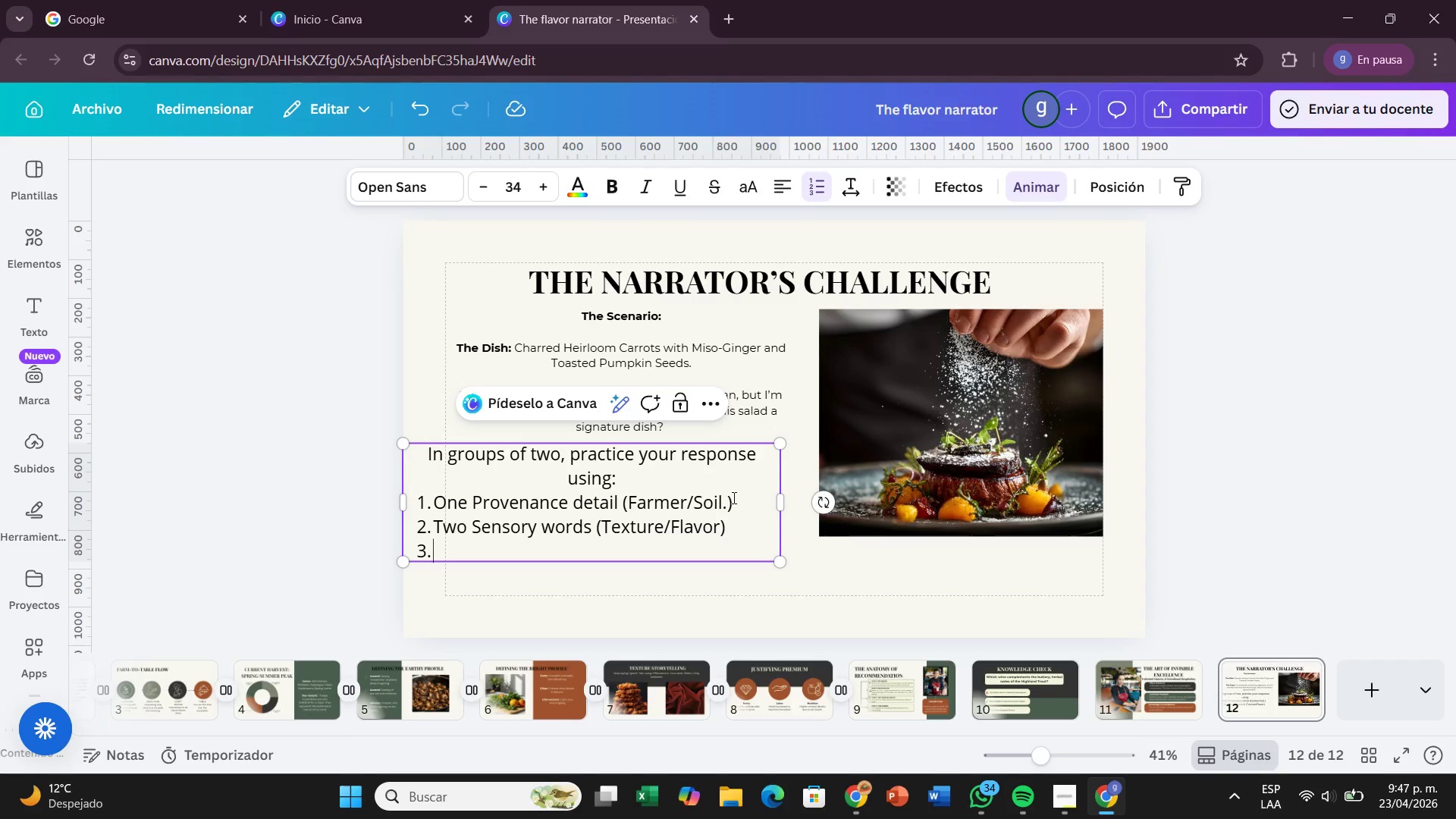 
type(A j)
key(Backspace)
type(Justification of thw)
key(Backspace)
type(e premium quaility)
 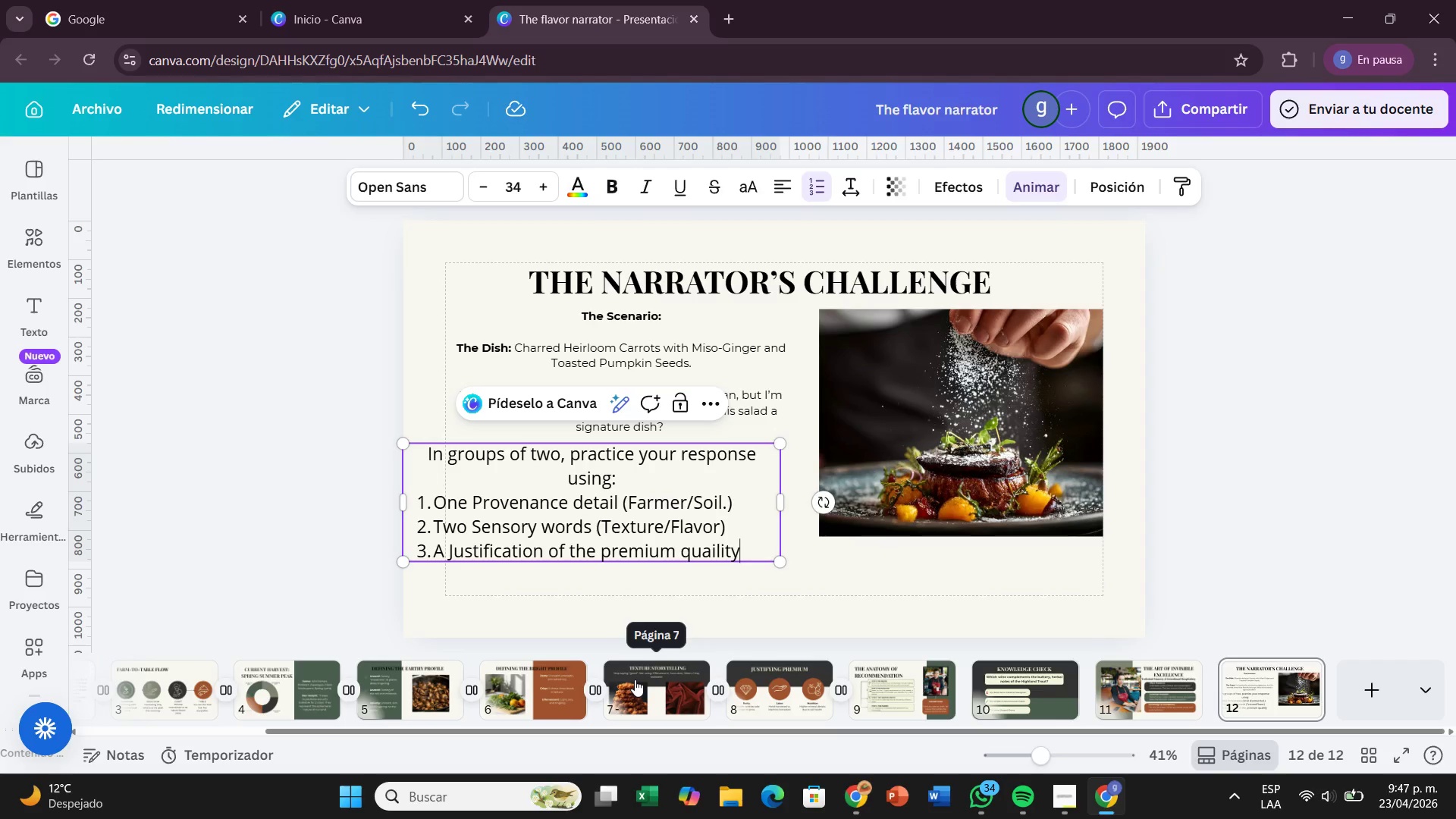 
key(Minus)
 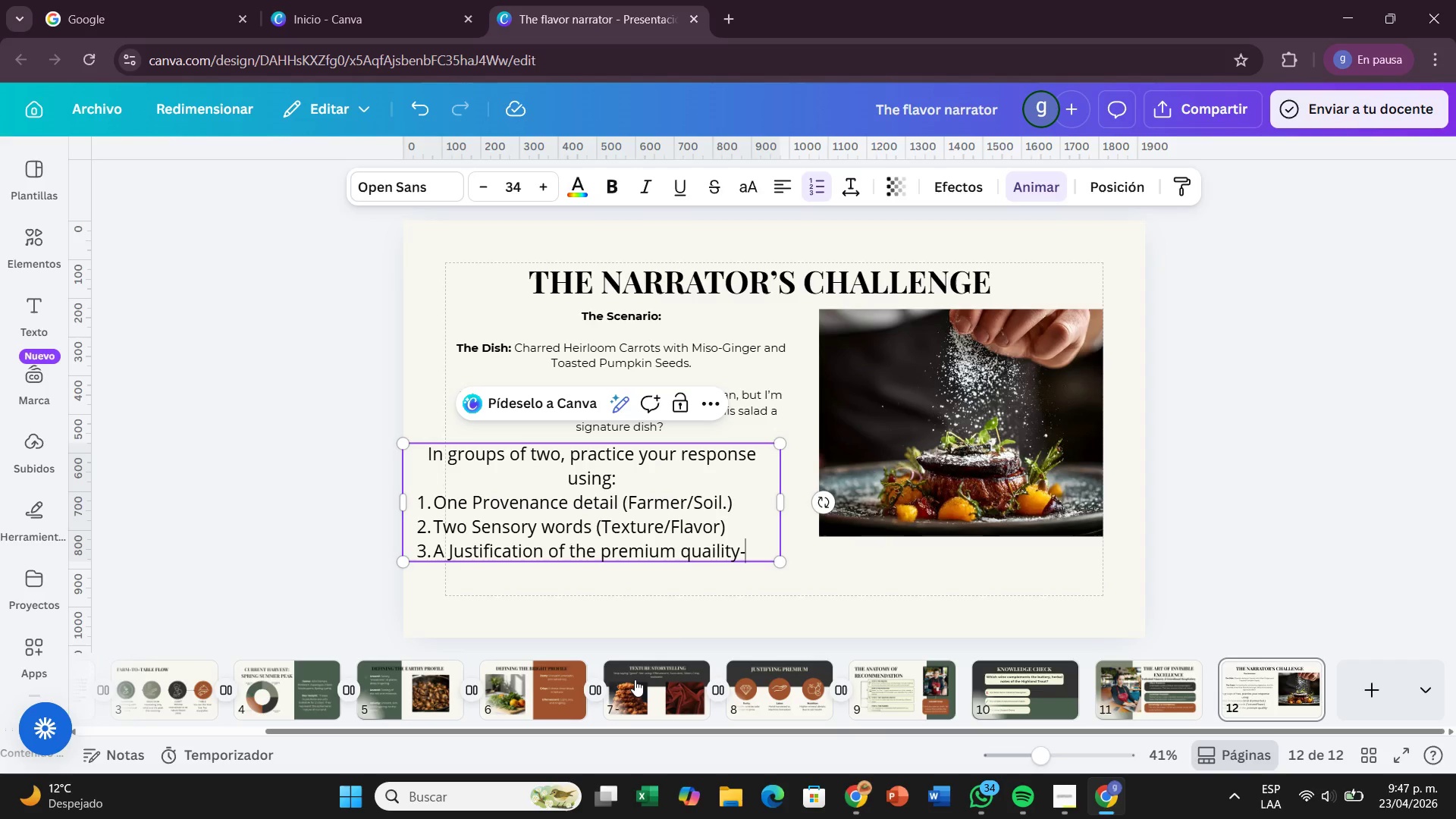 
key(Backspace)
 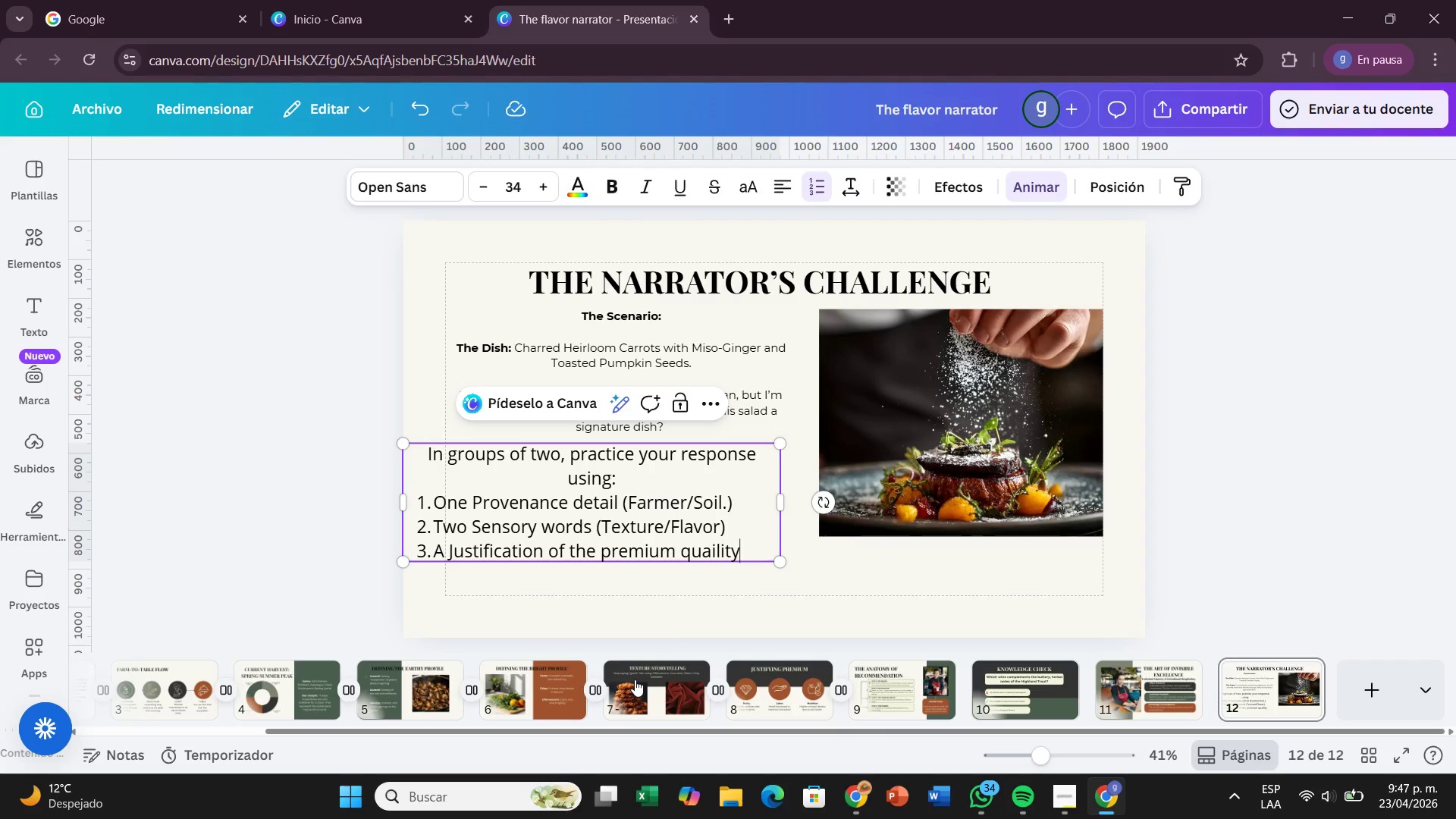 
key(Period)
 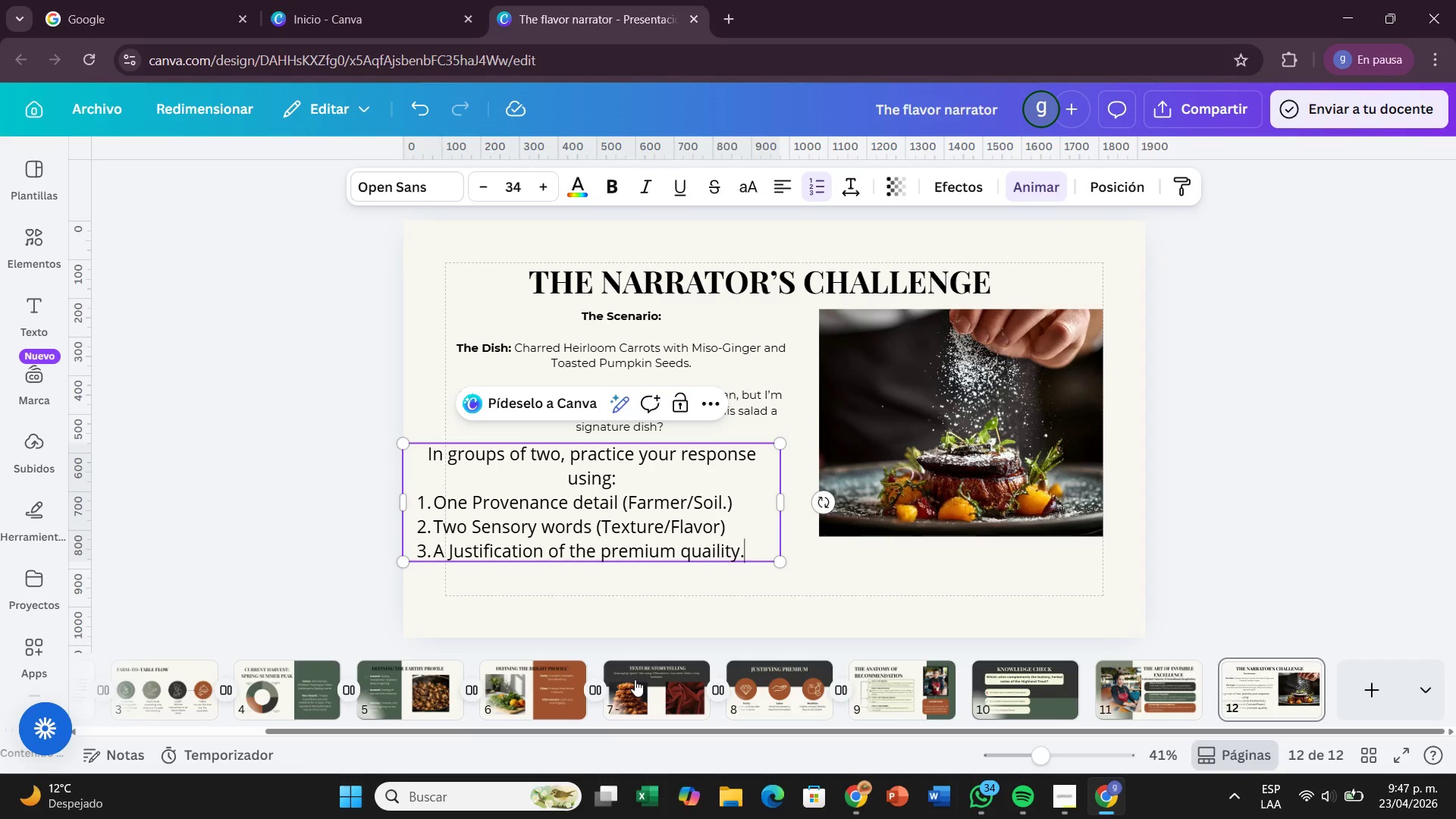 
key(ArrowUp)
 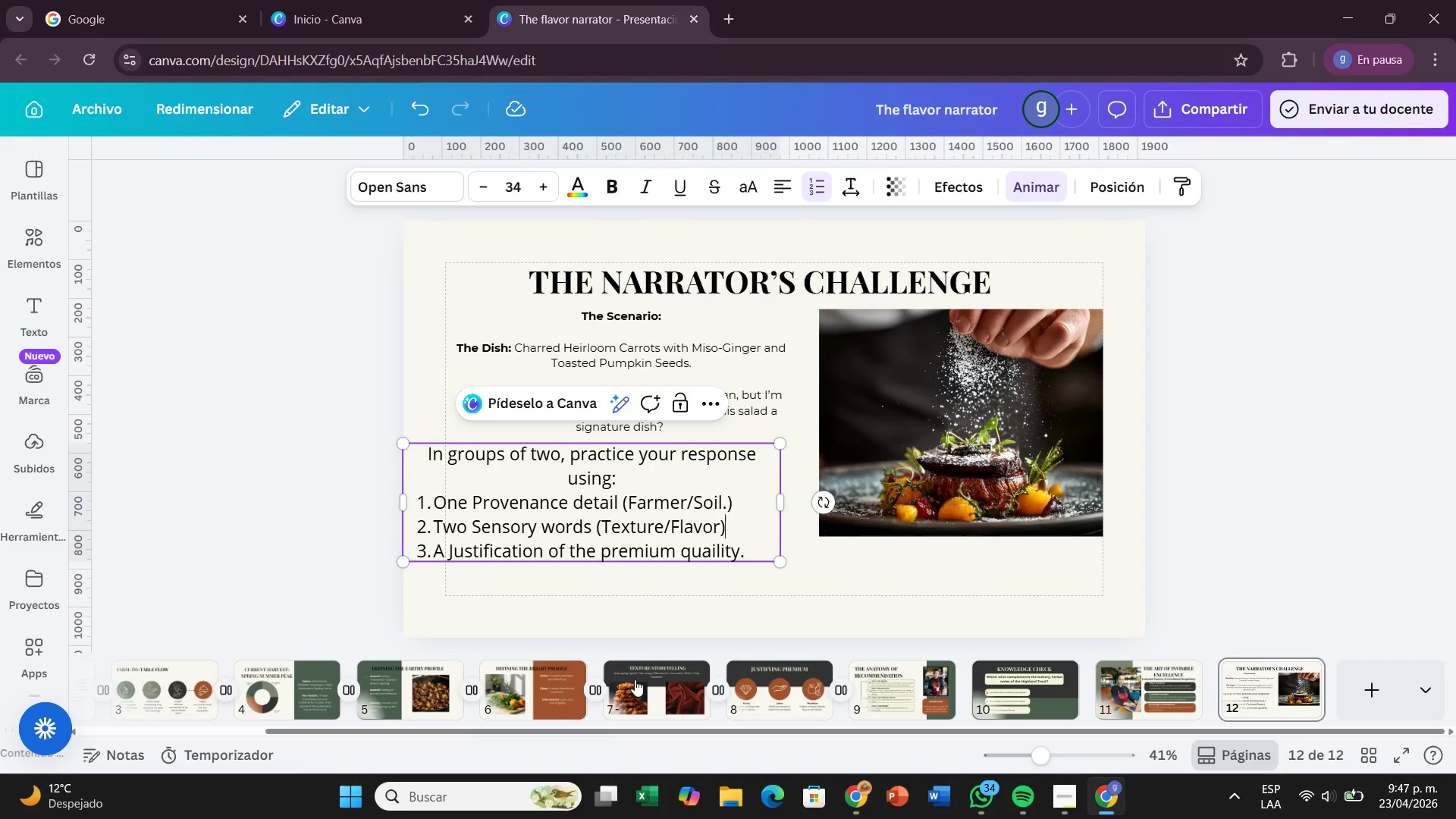 
key(Period)
 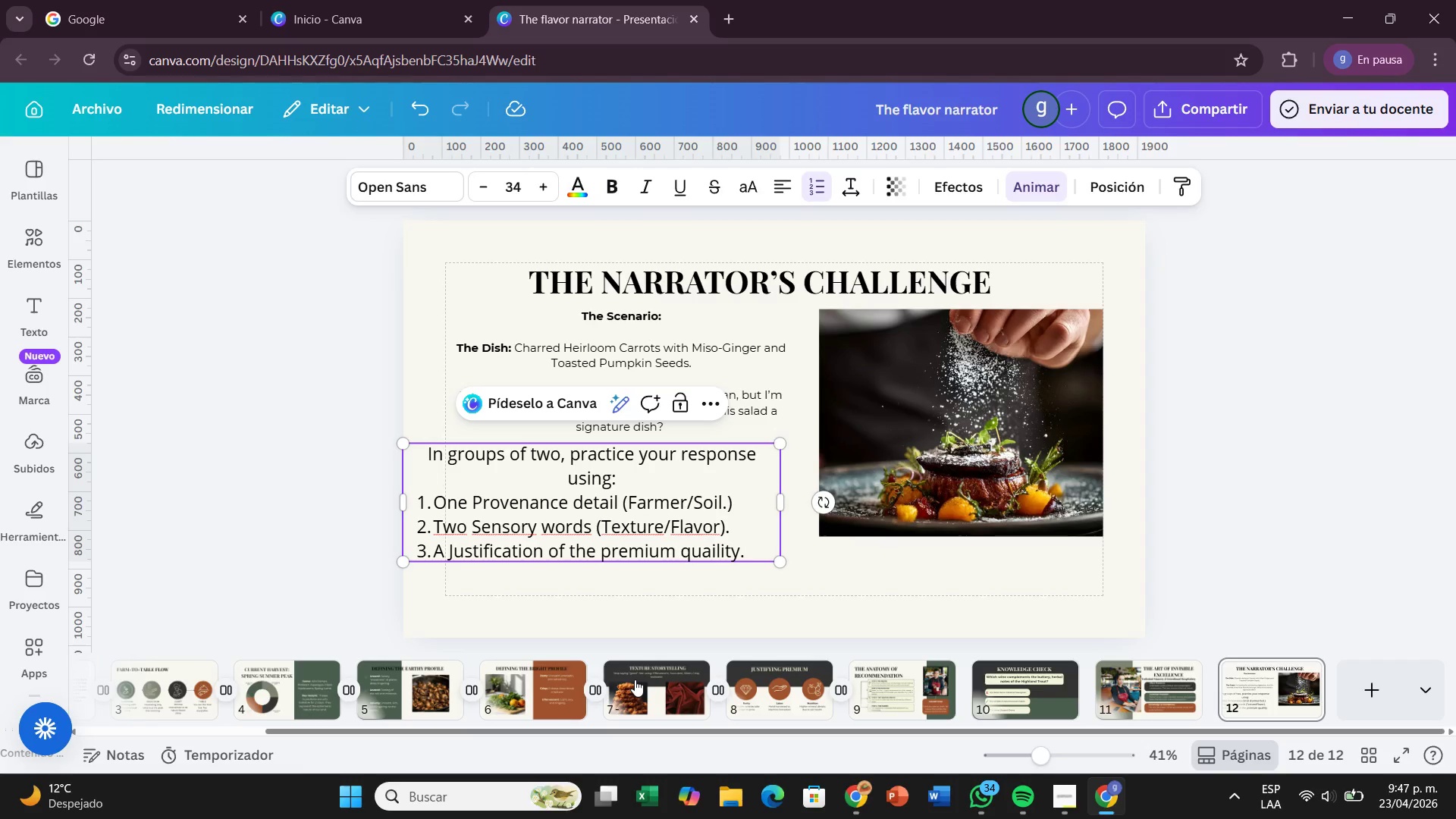 
key(ArrowUp)
 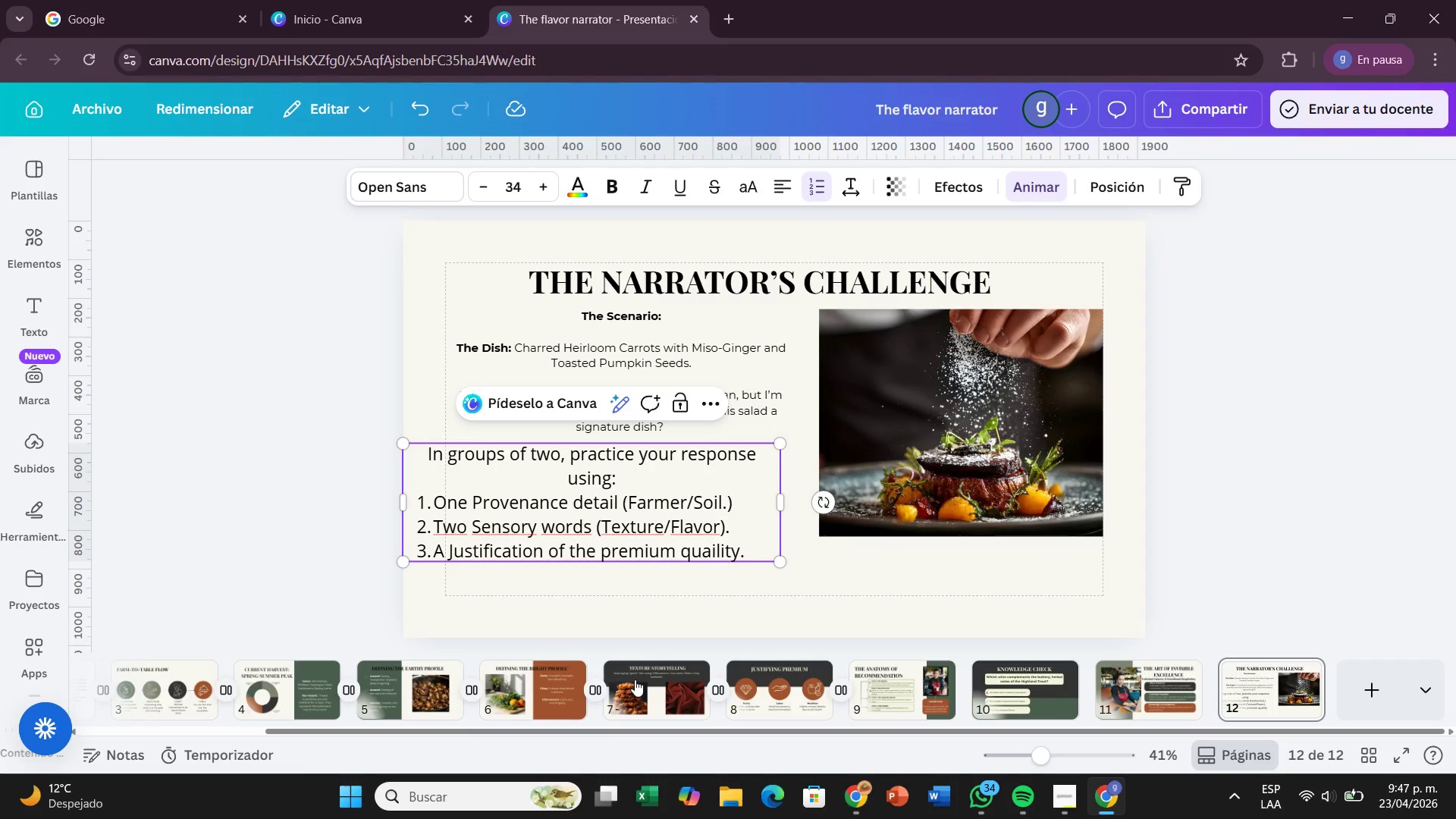 
key(Backspace)
 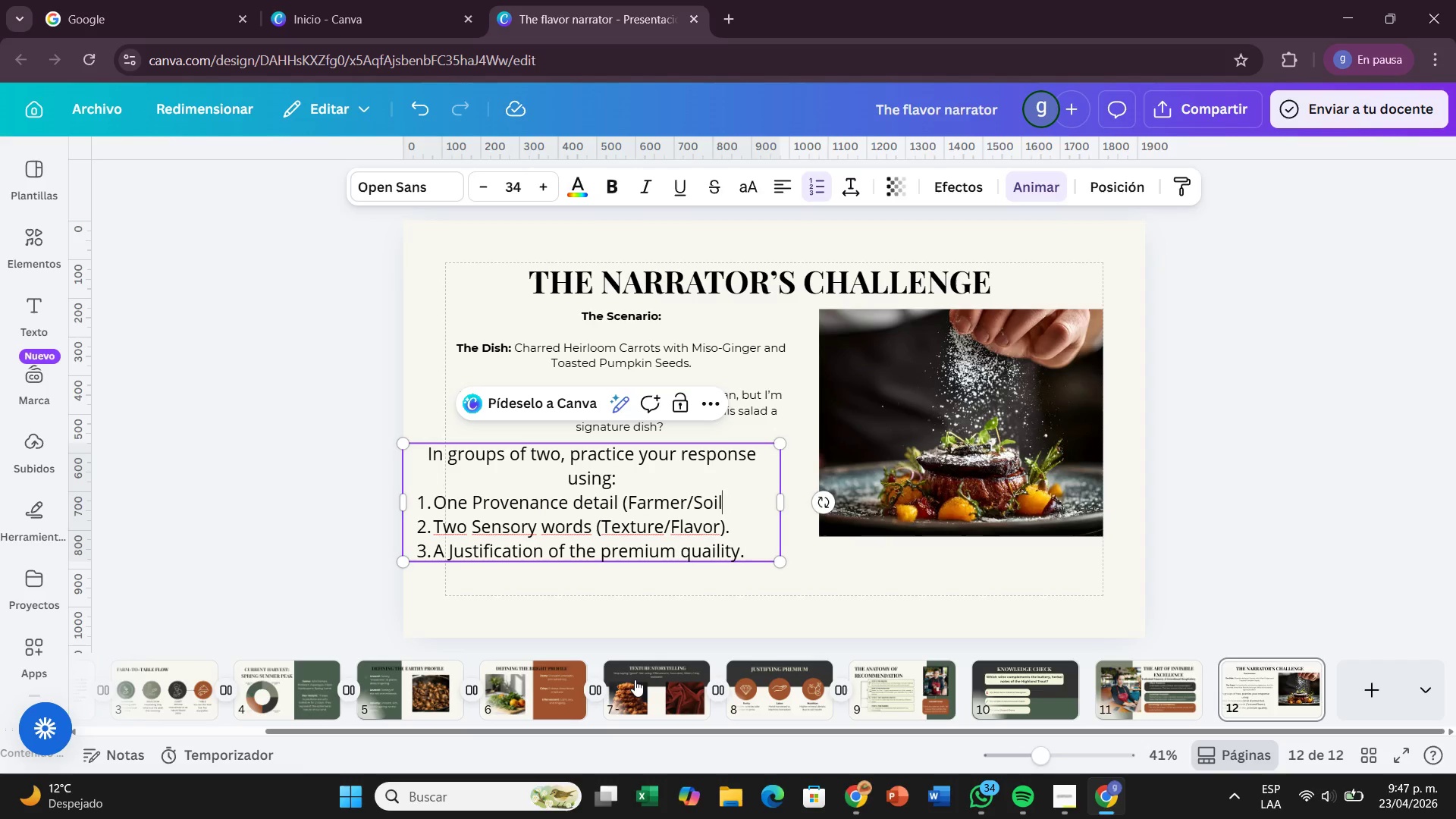 
key(Backspace)
 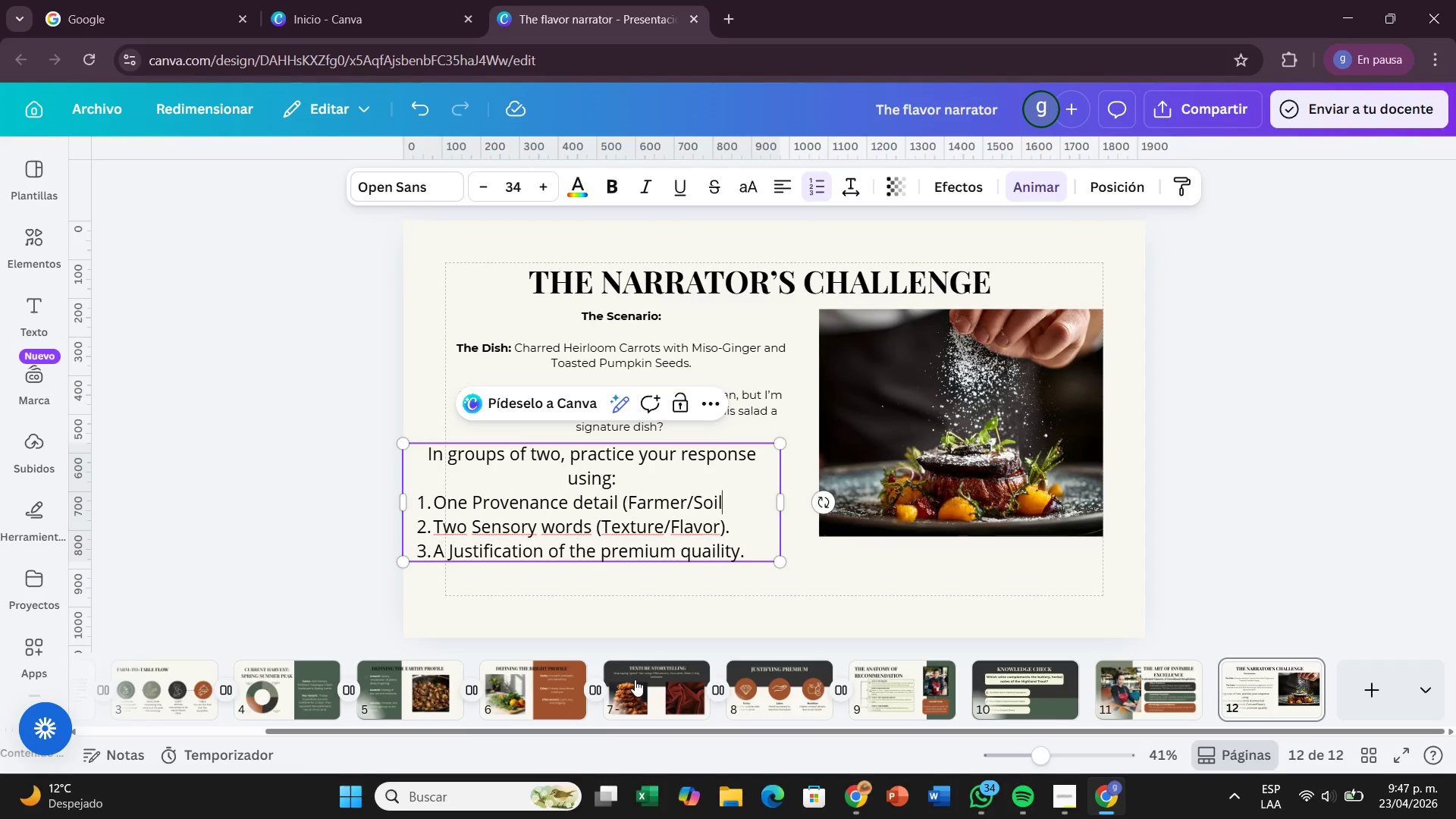 
key(Shift+9)
 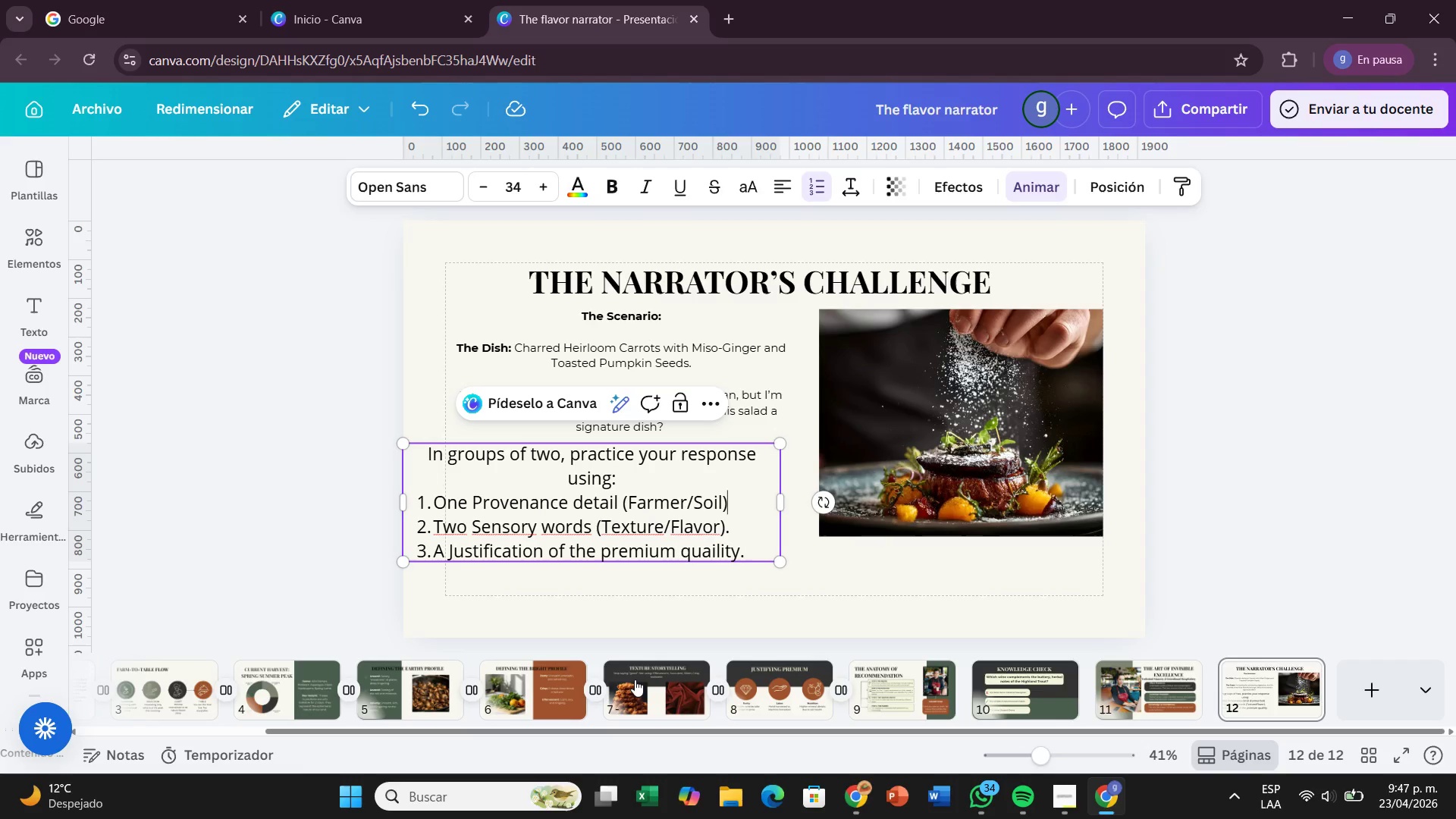 
key(Period)
 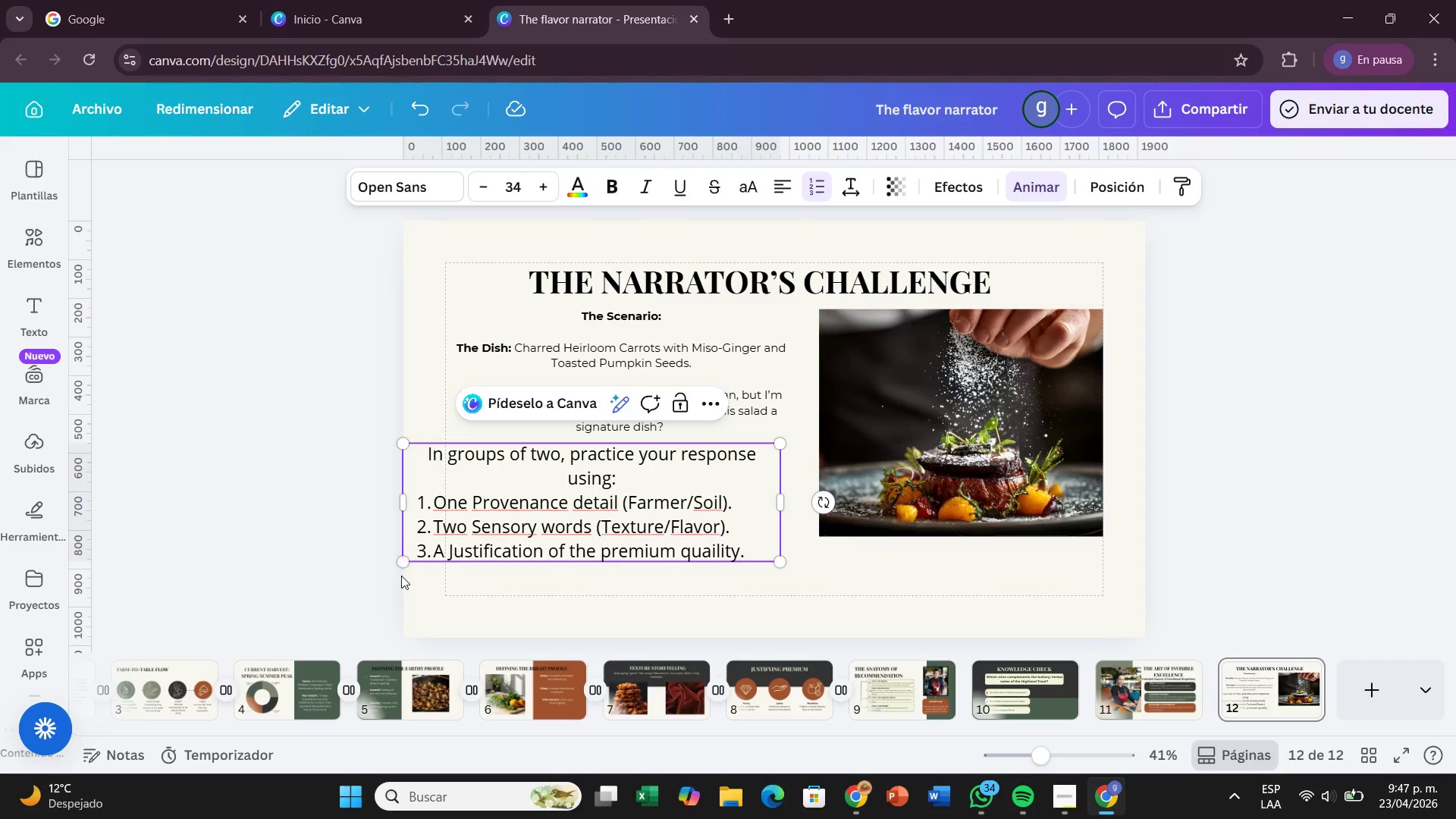 
left_click_drag(start_coordinate=[403, 566], to_coordinate=[464, 554])
 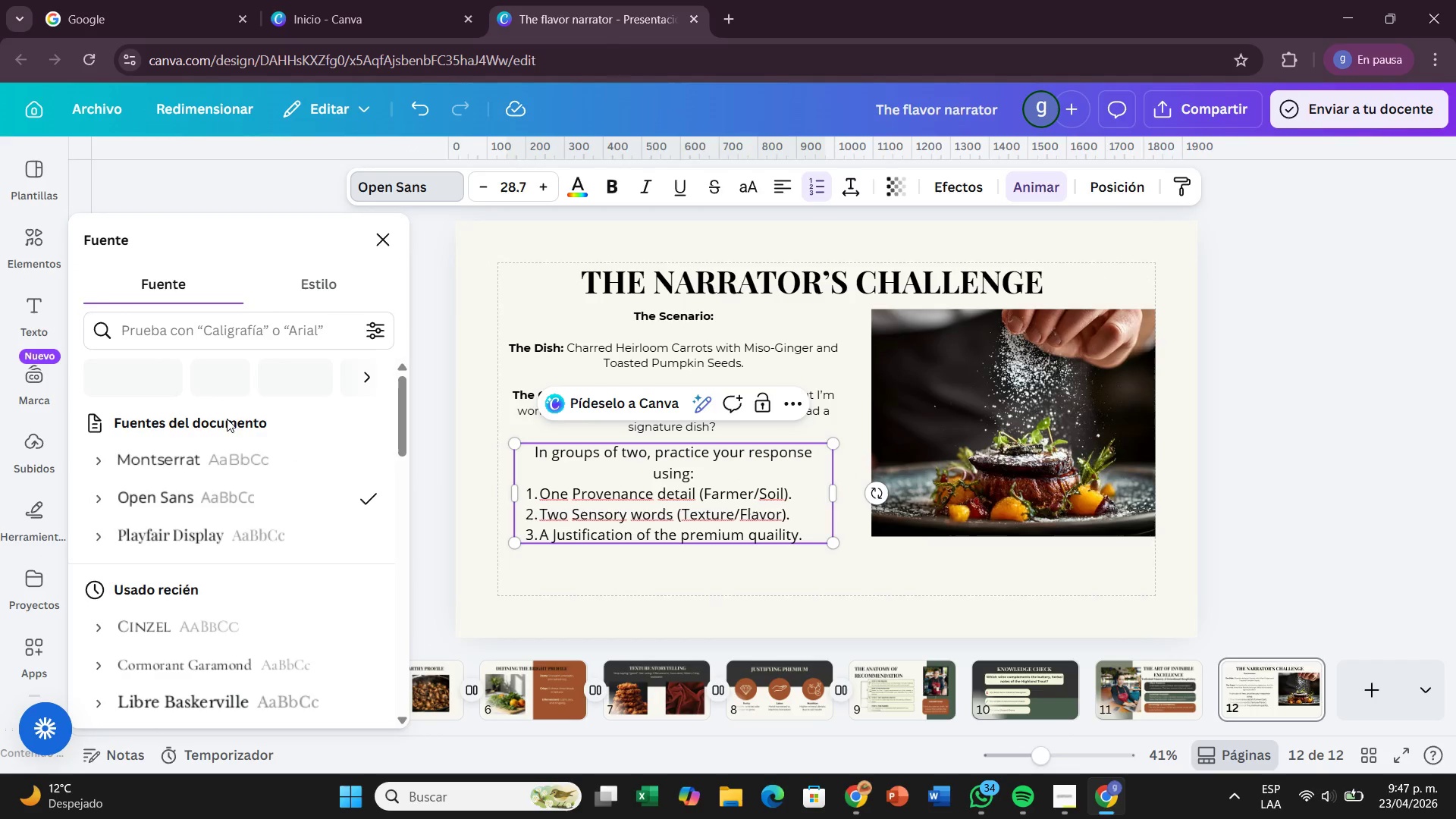 
left_click([207, 453])
 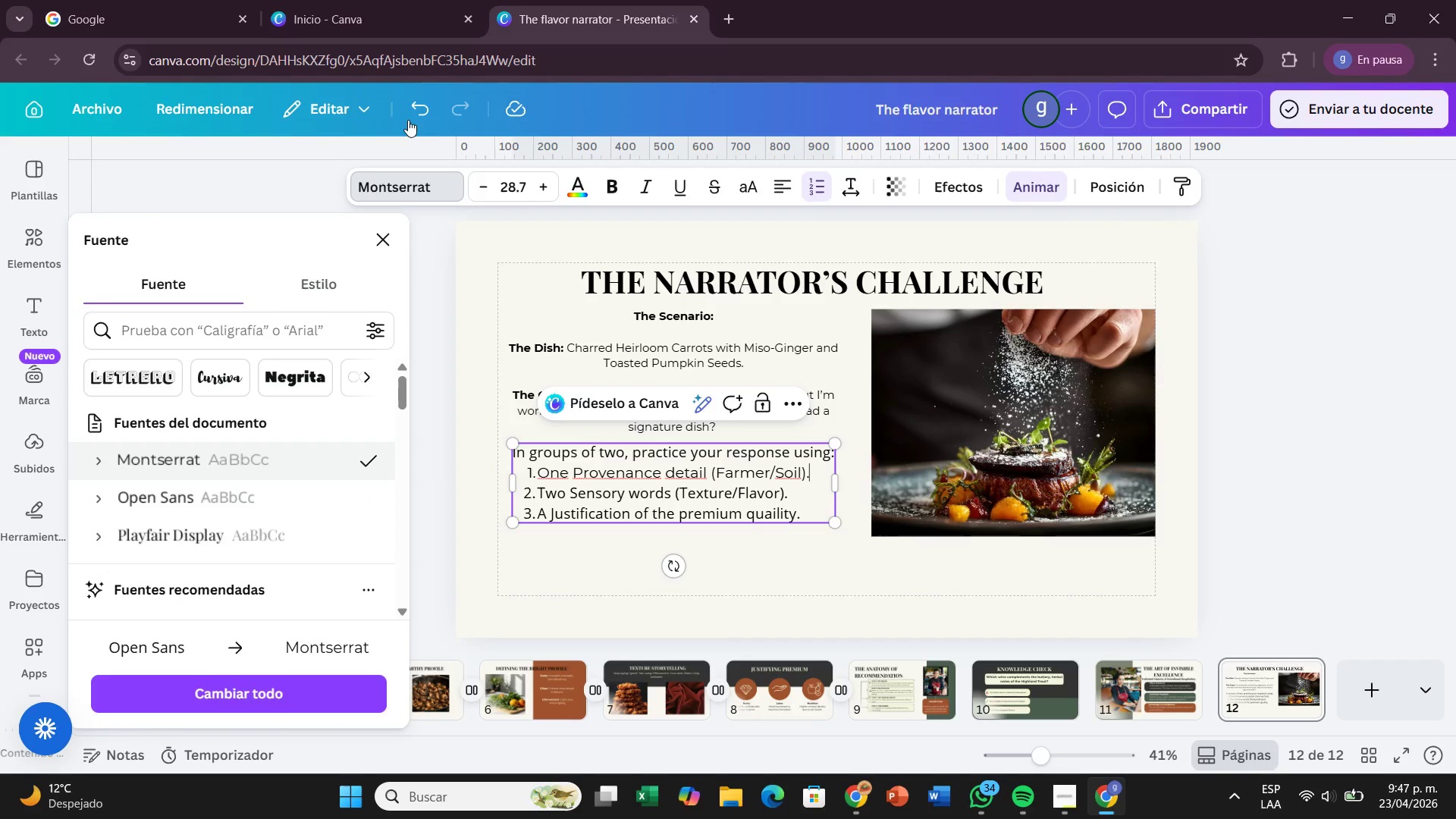 
left_click([518, 181])
 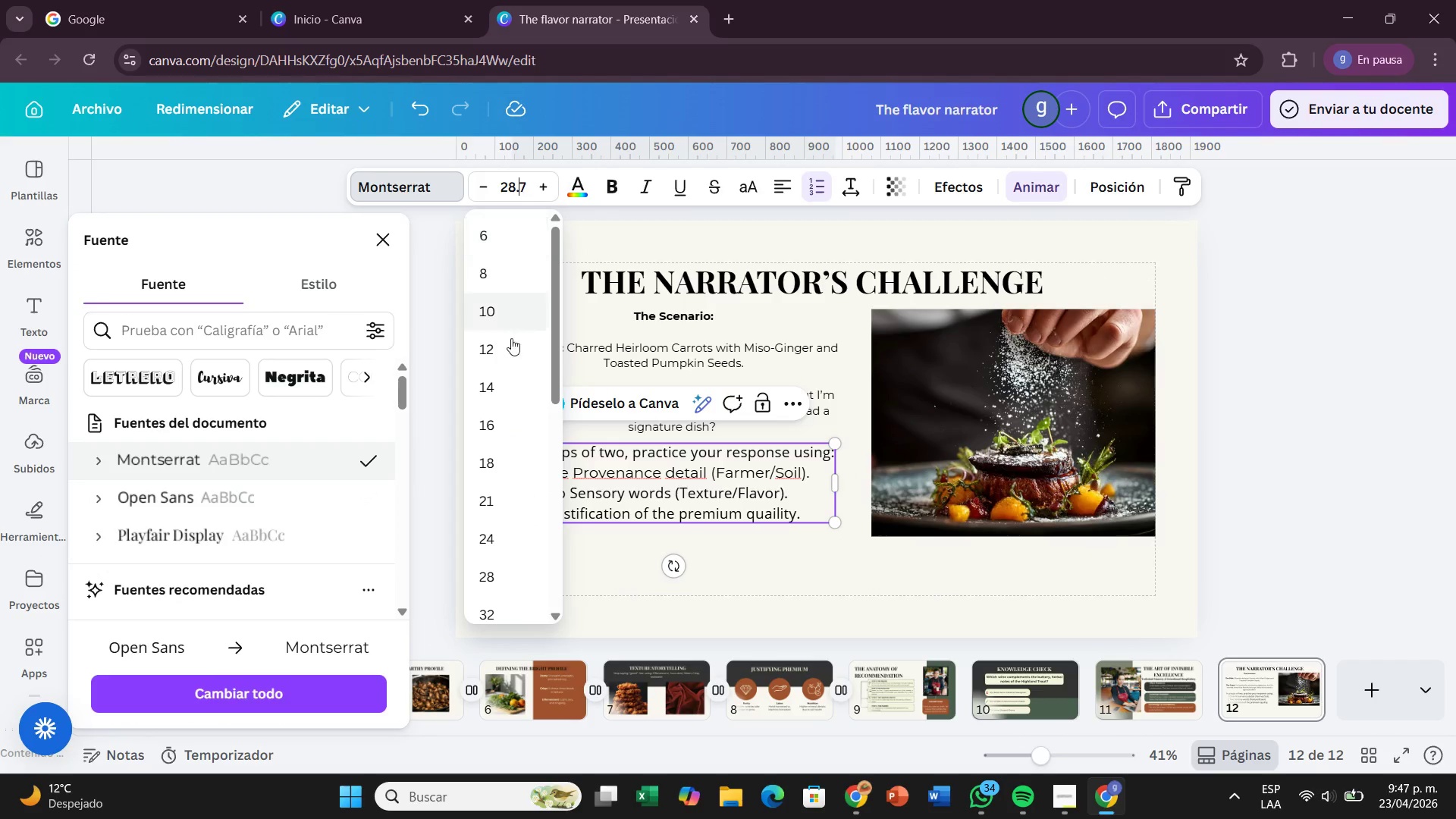 
scroll: coordinate [499, 445], scroll_direction: down, amount: 1.0
 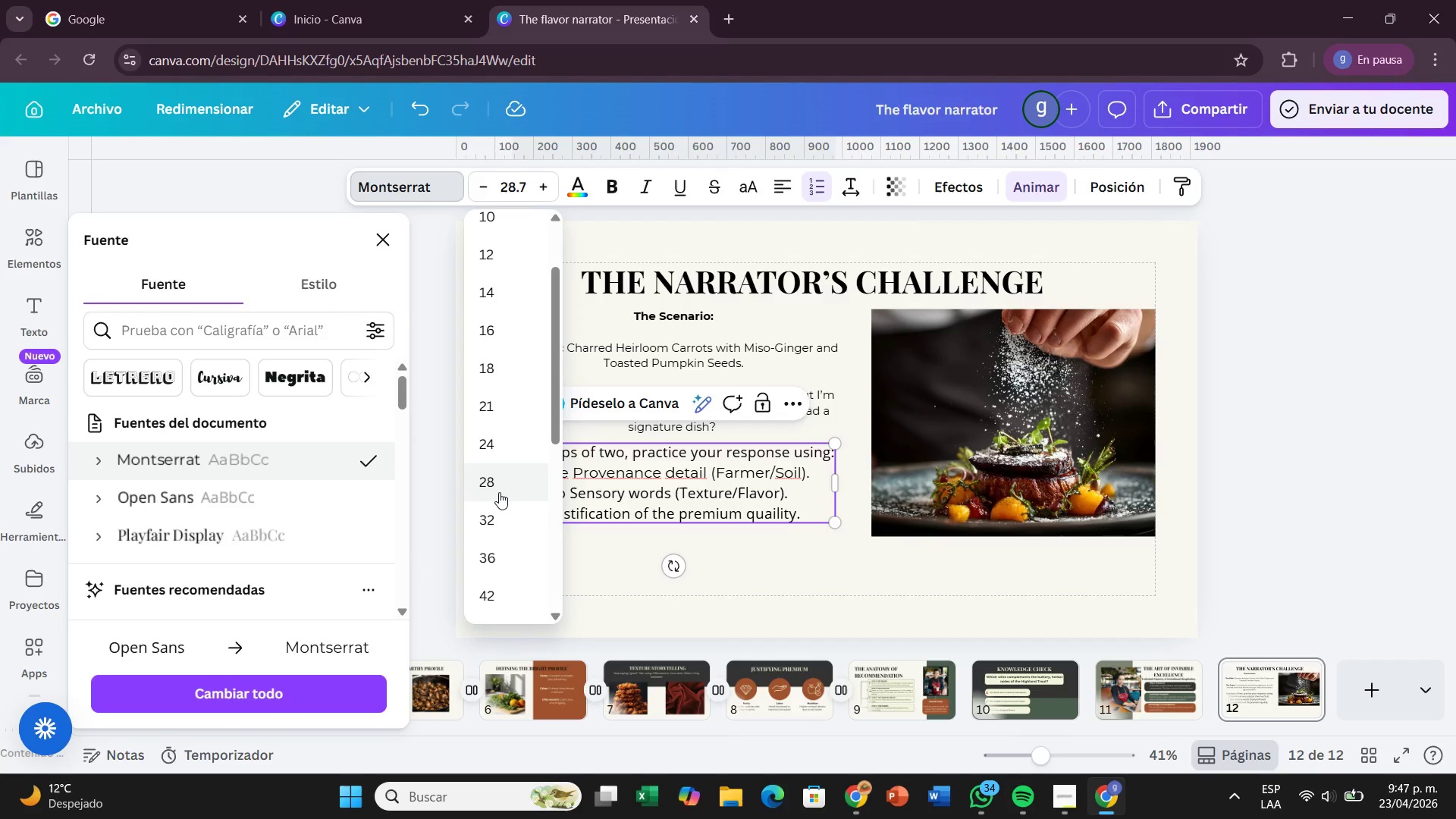 
left_click([499, 488])
 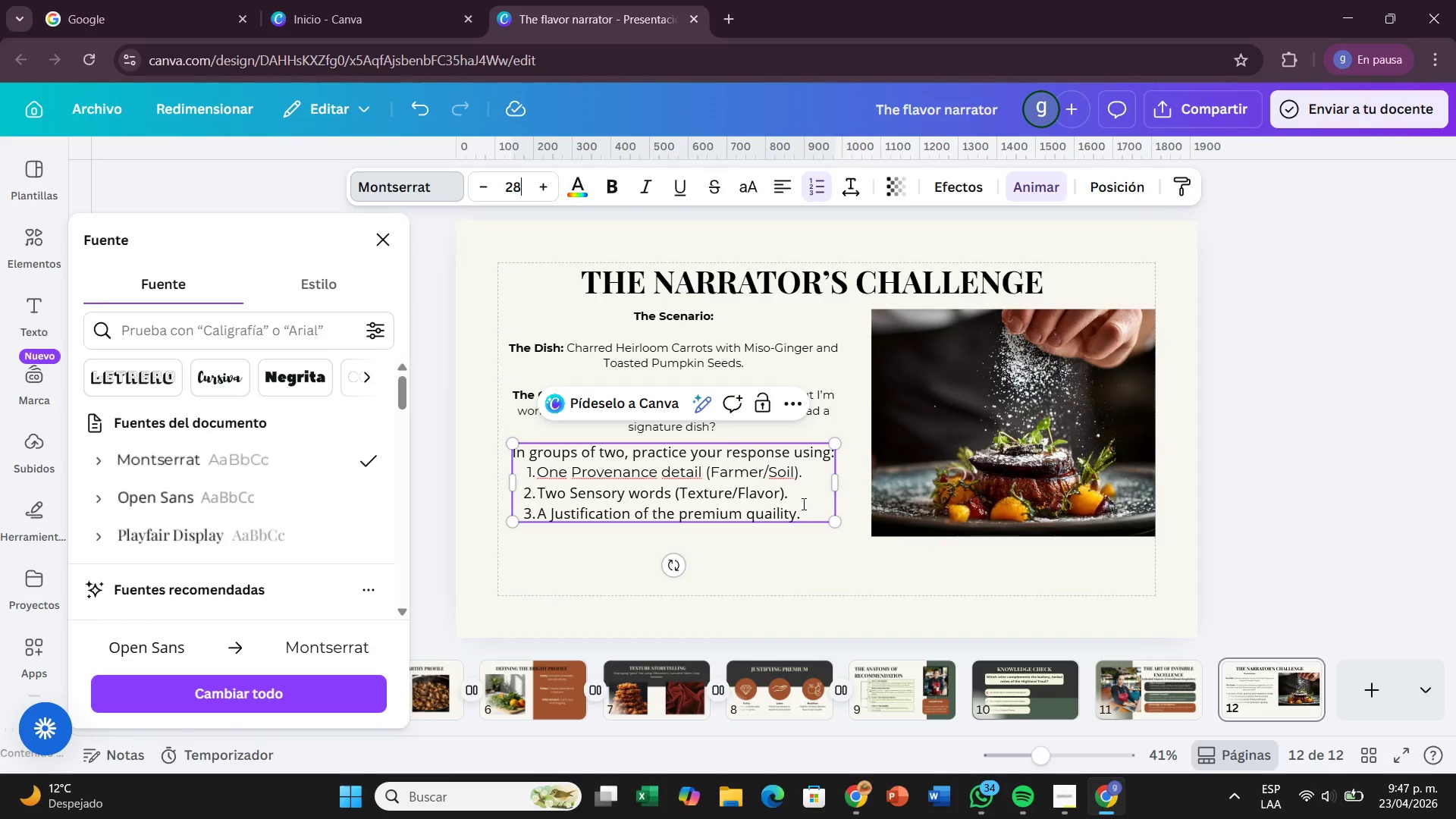 
left_click_drag(start_coordinate=[824, 504], to_coordinate=[507, 443])
 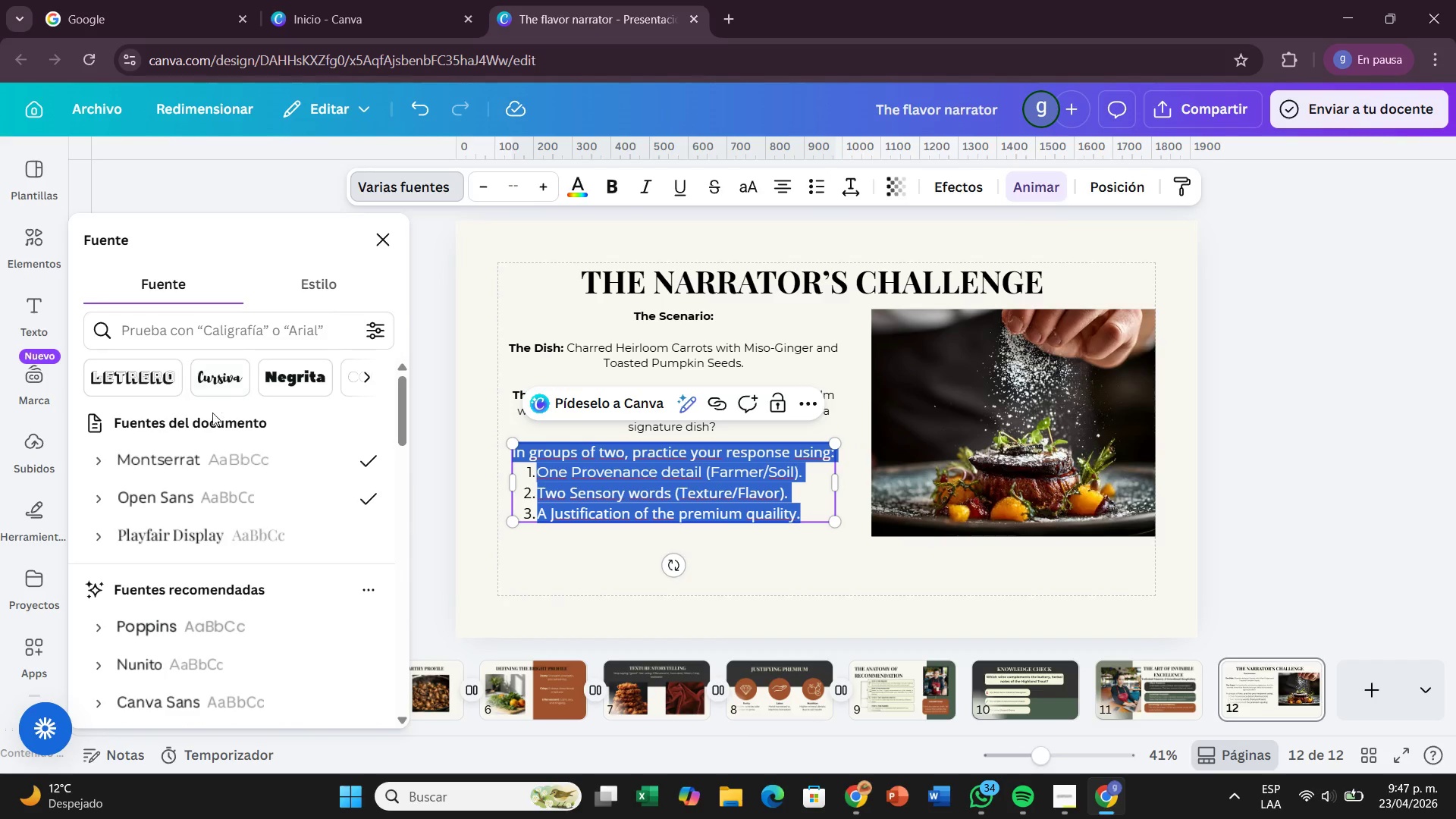 
left_click([202, 454])
 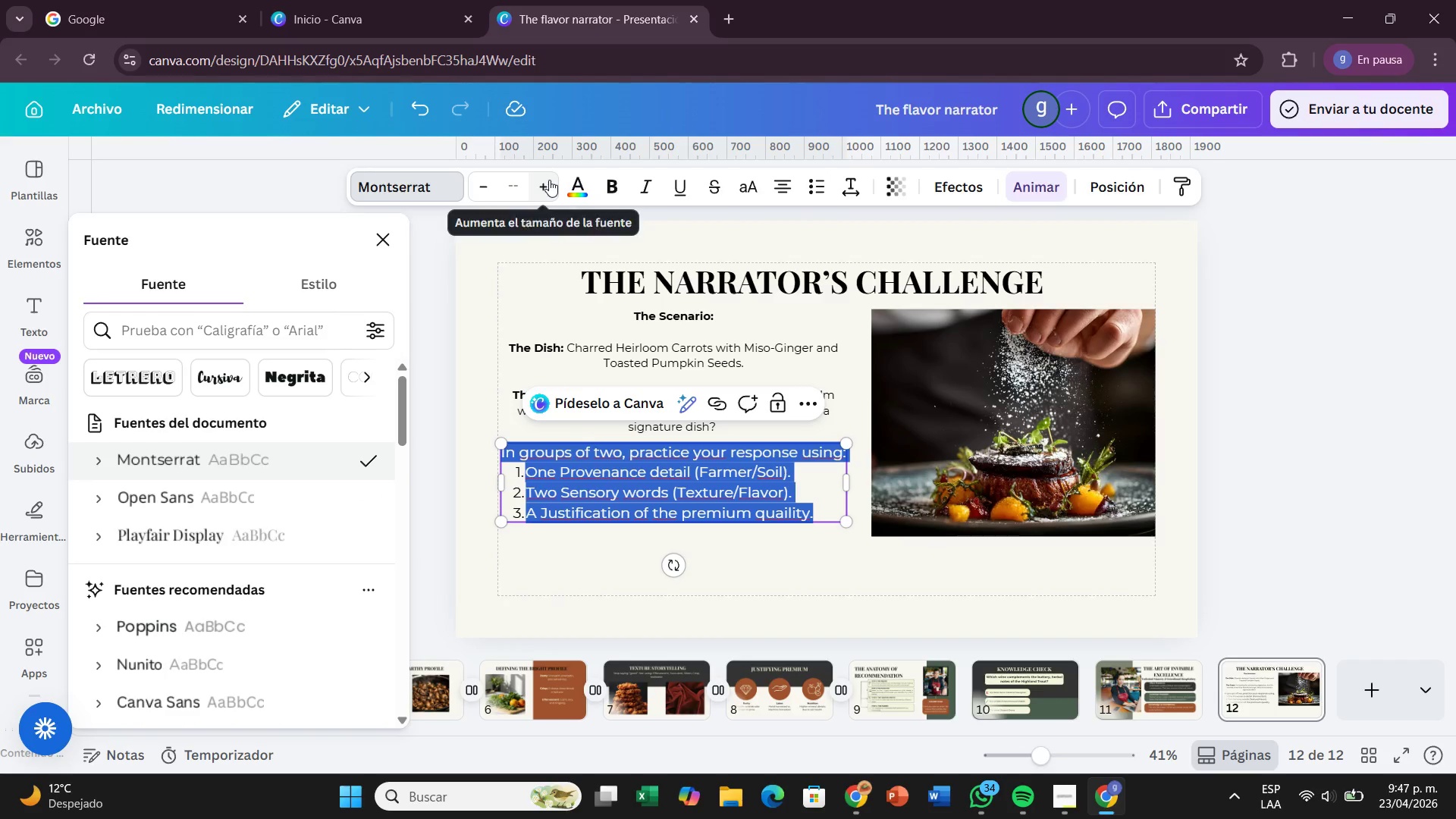 
left_click([498, 191])
 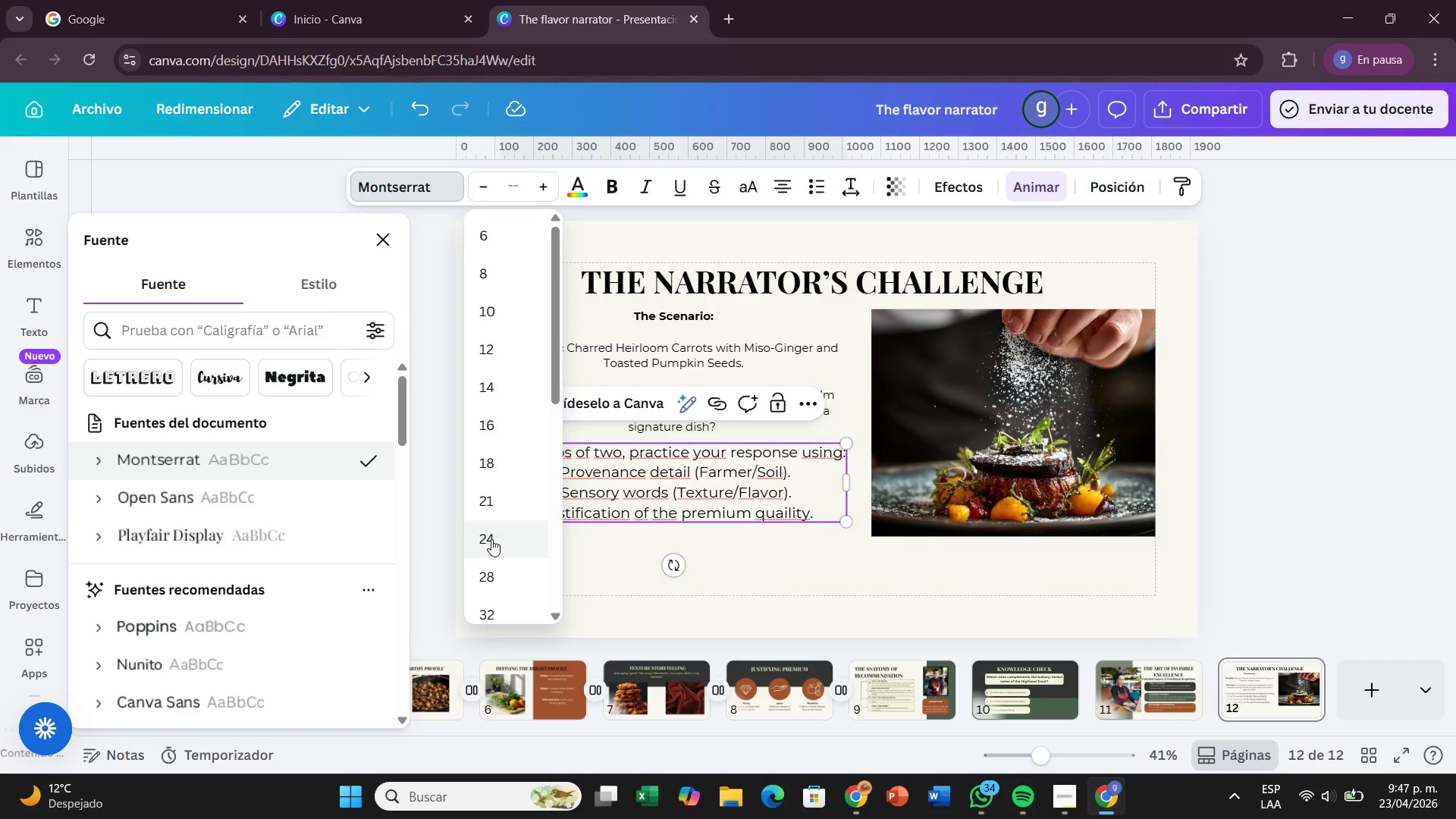 
left_click([491, 552])
 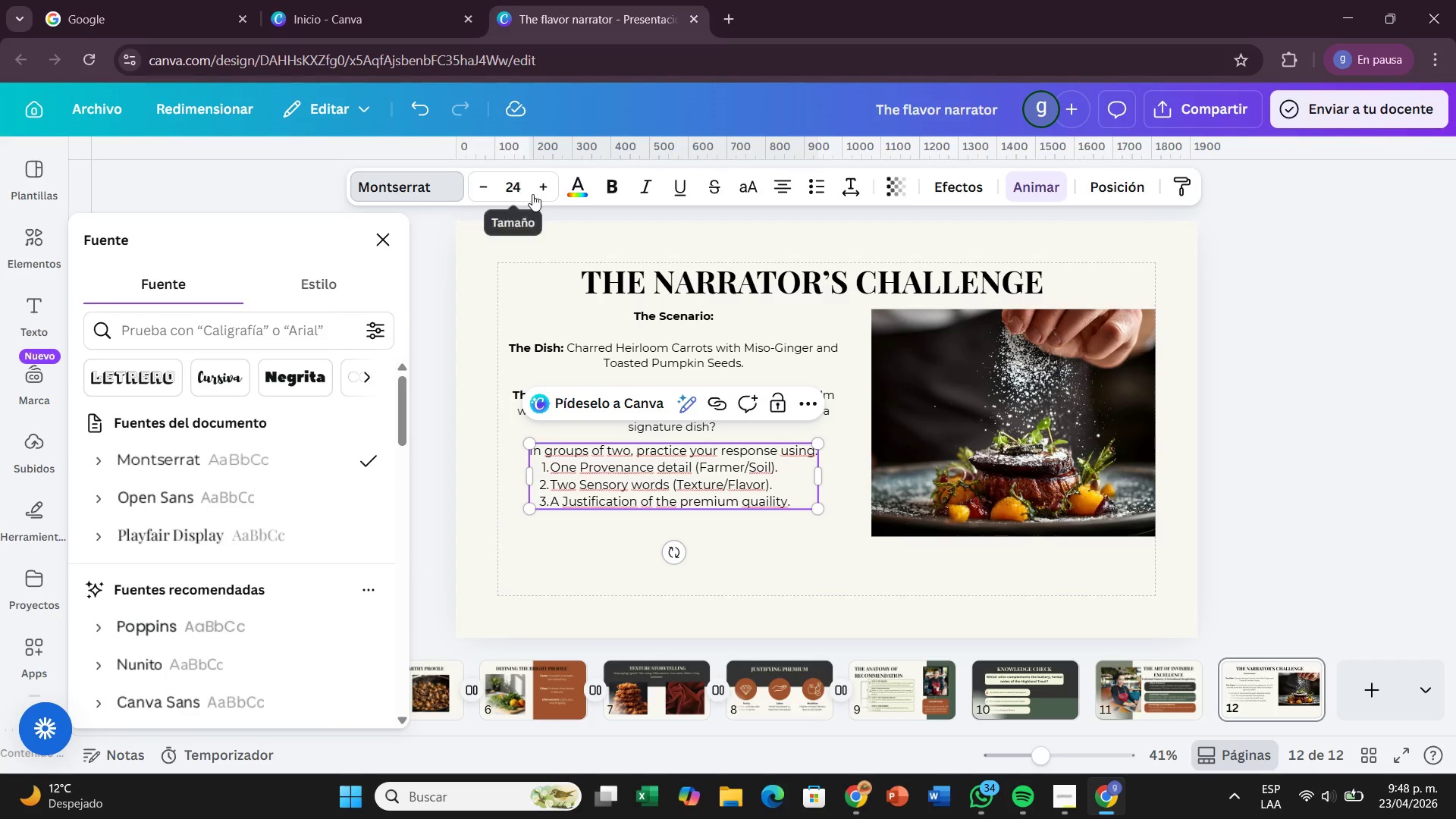 
left_click([545, 191])
 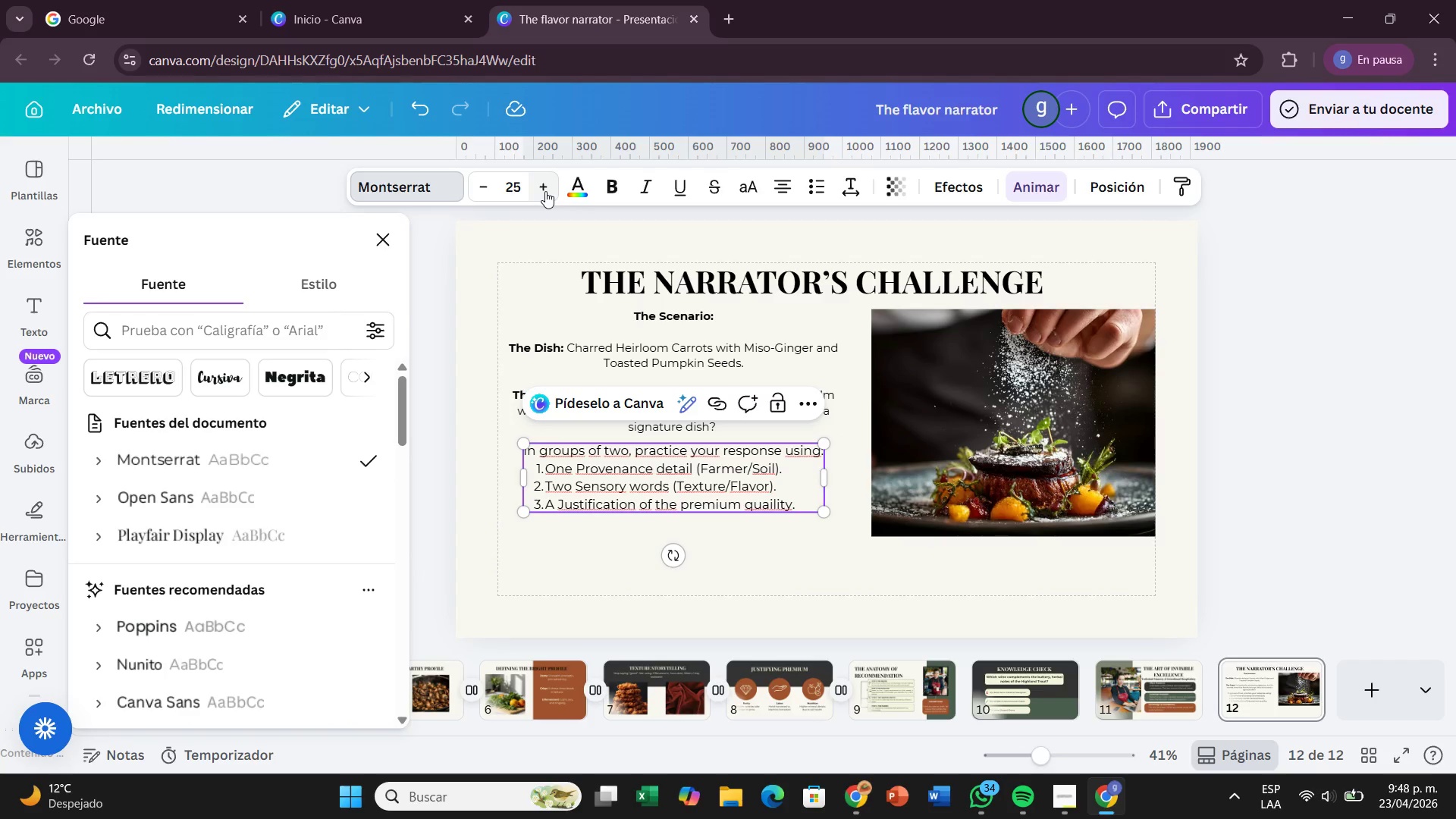 
left_click([545, 191])
 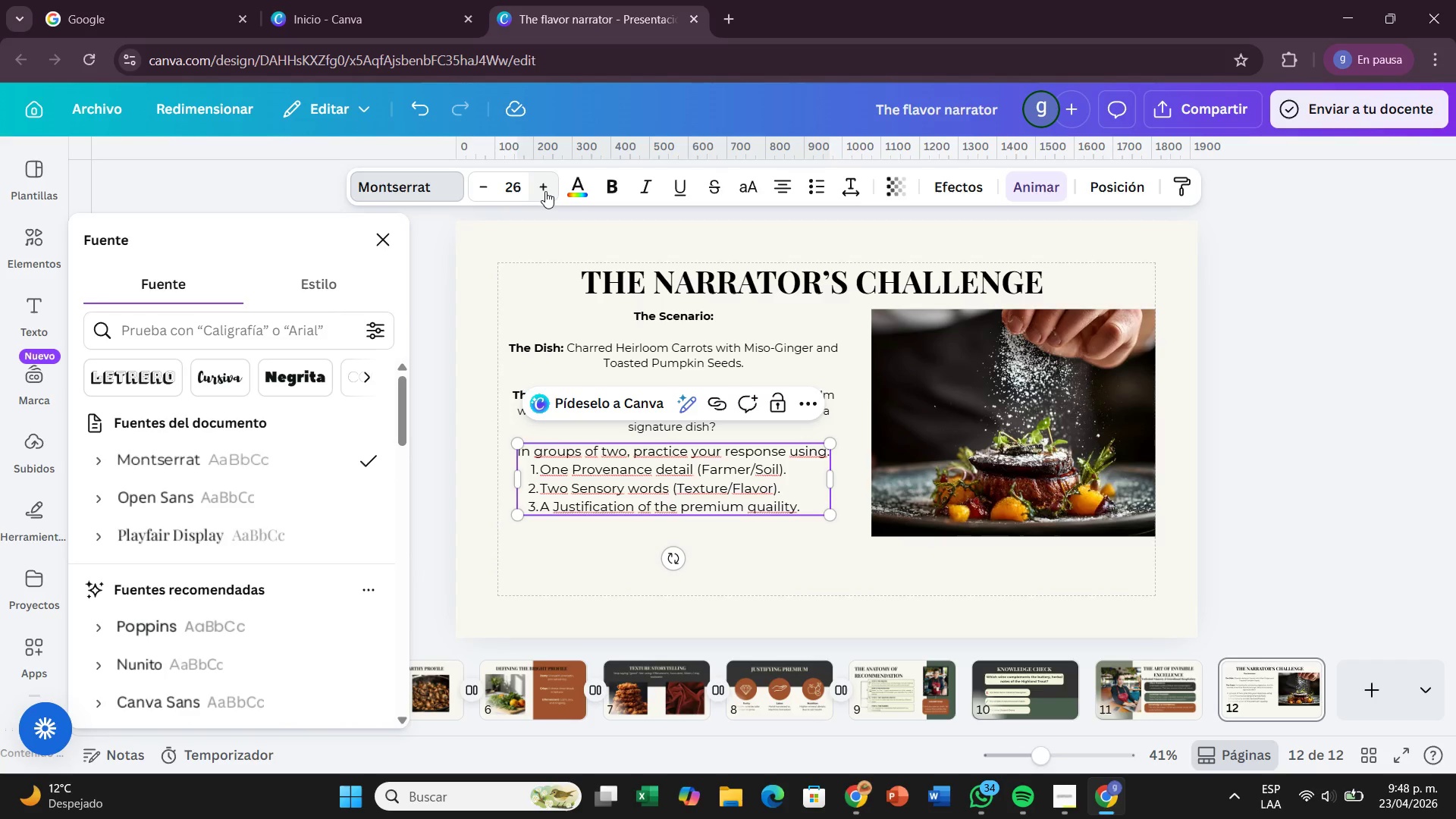 
left_click([545, 191])
 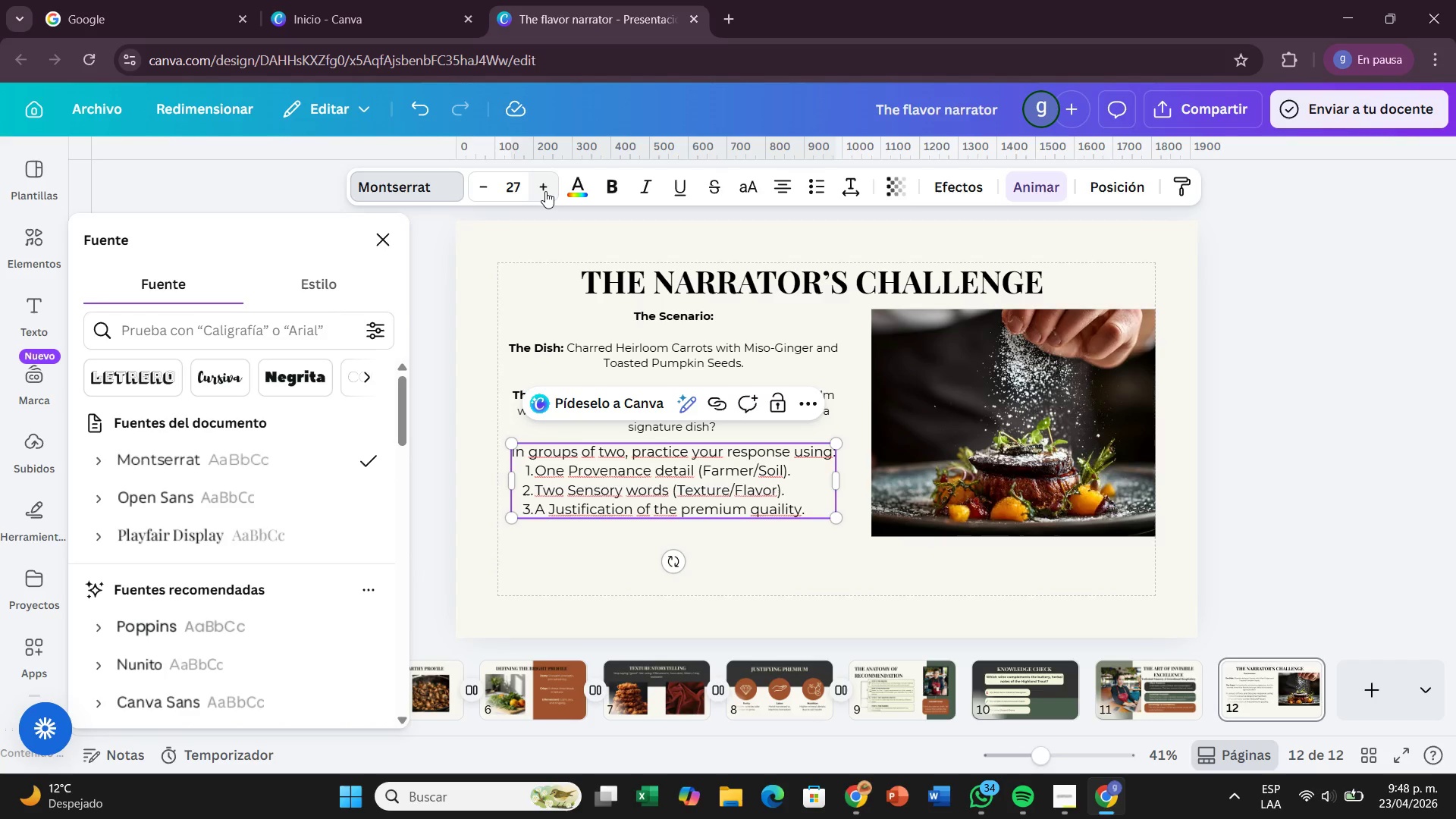 
left_click([545, 191])
 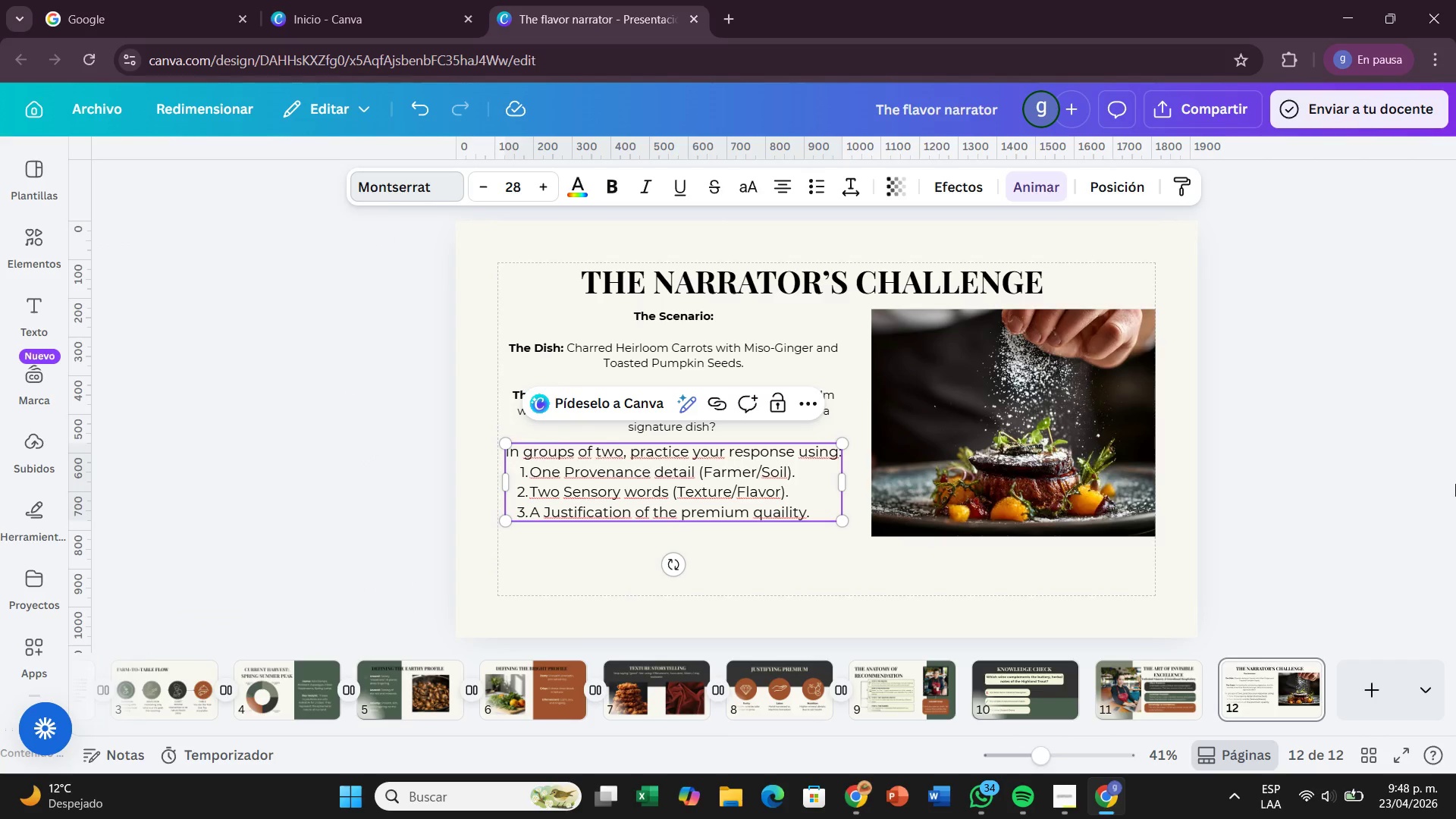 
left_click([1444, 491])
 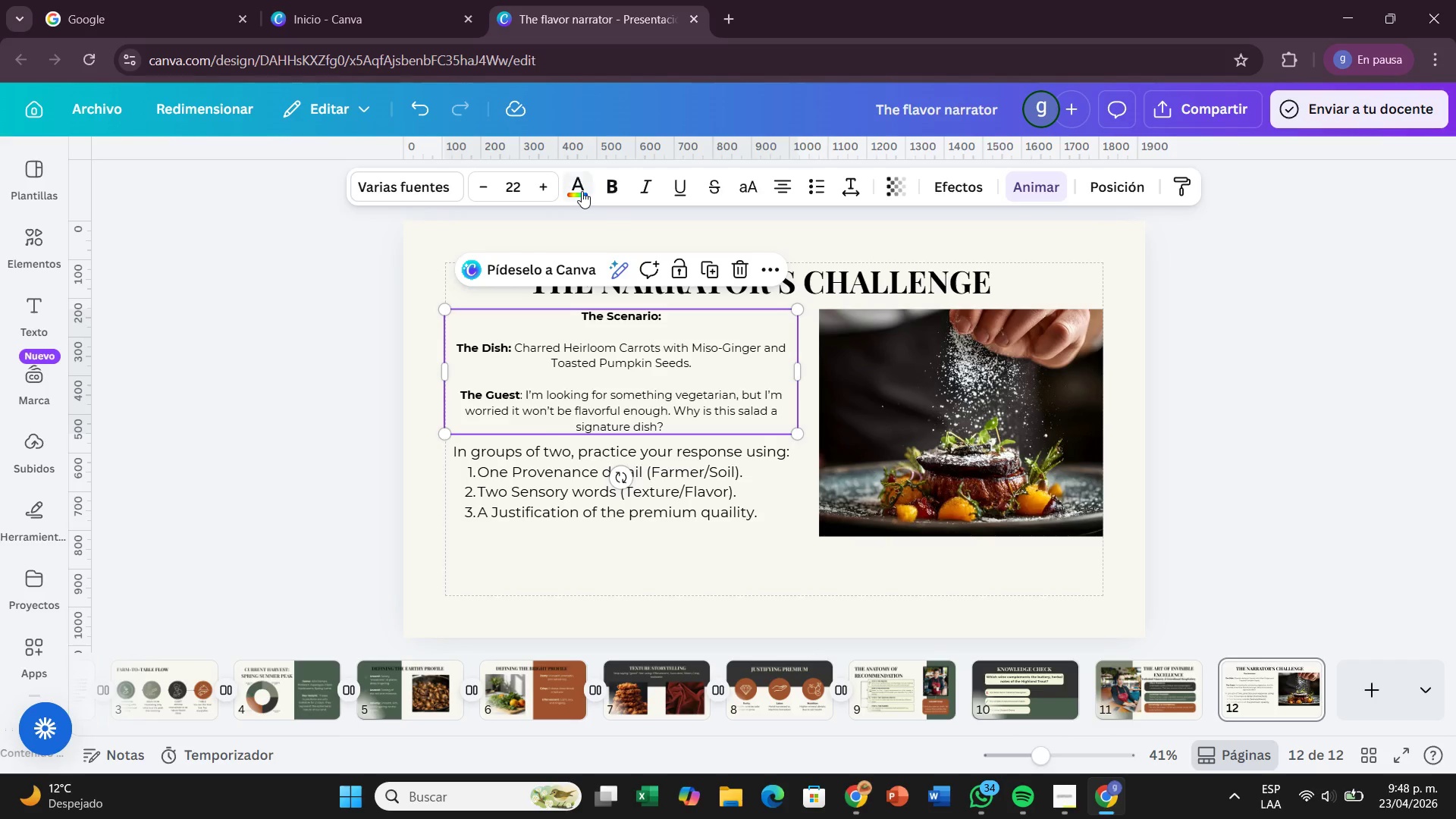 
double_click([550, 189])
 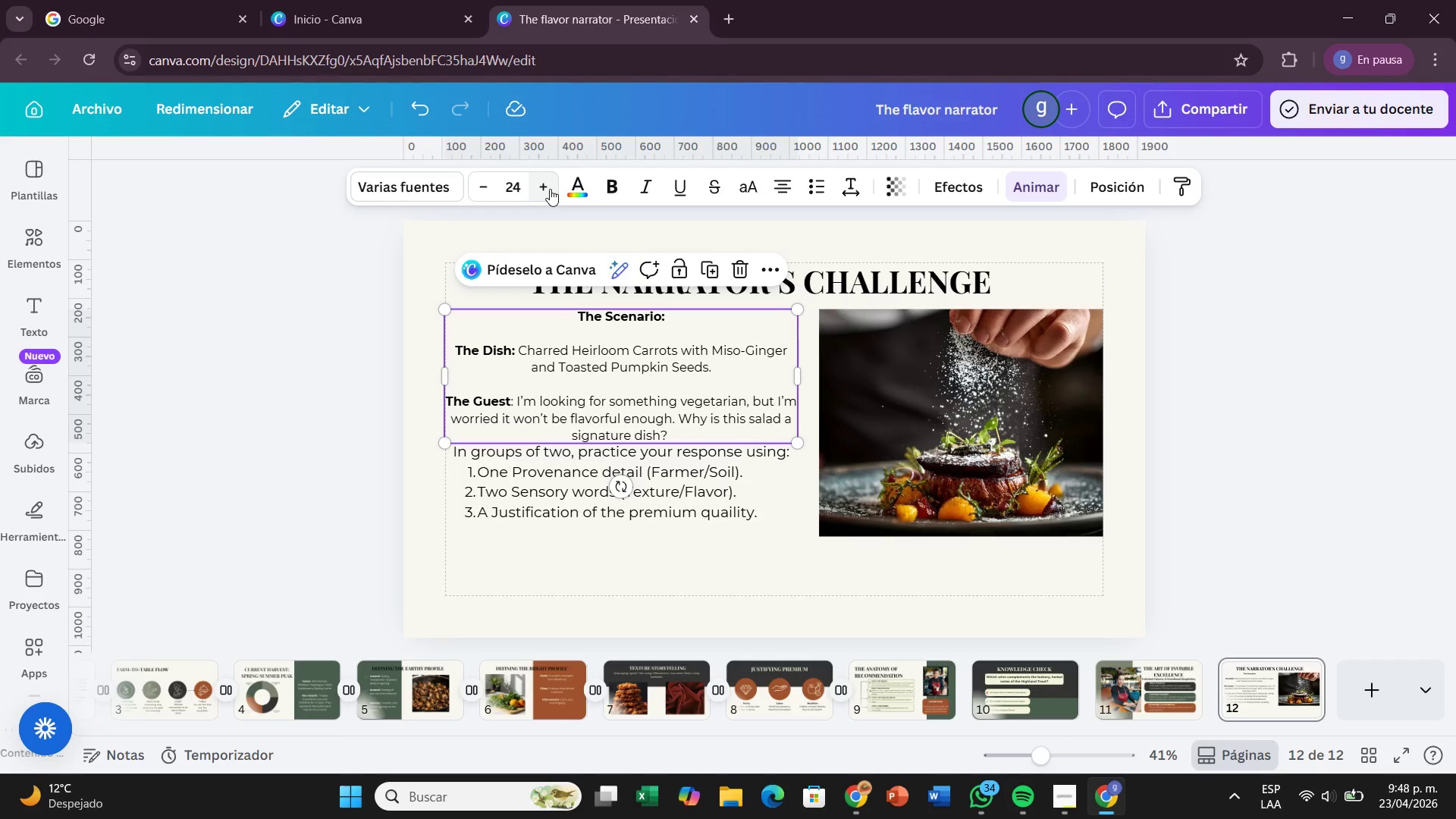 
left_click([550, 189])
 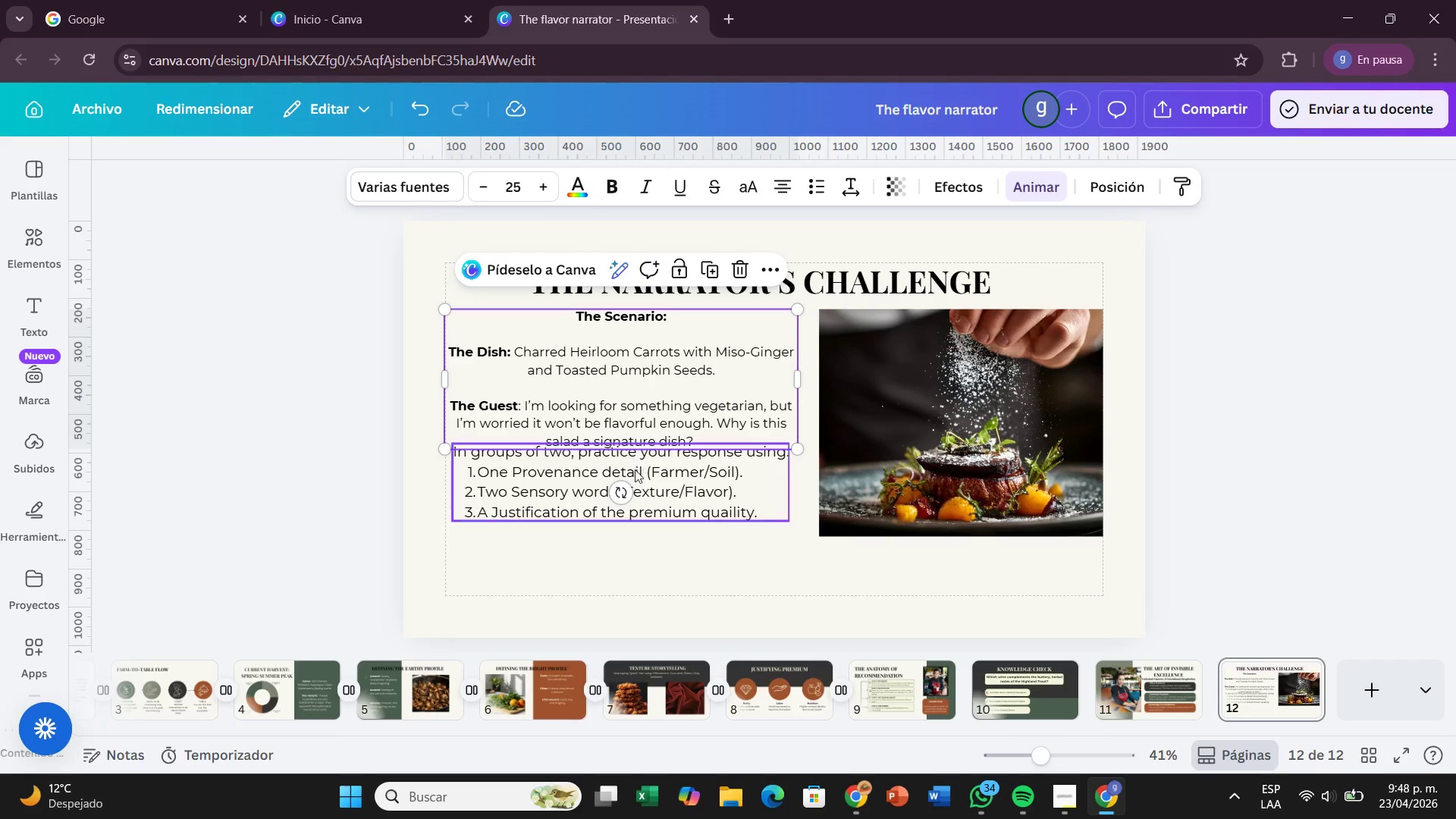 
left_click([638, 486])
 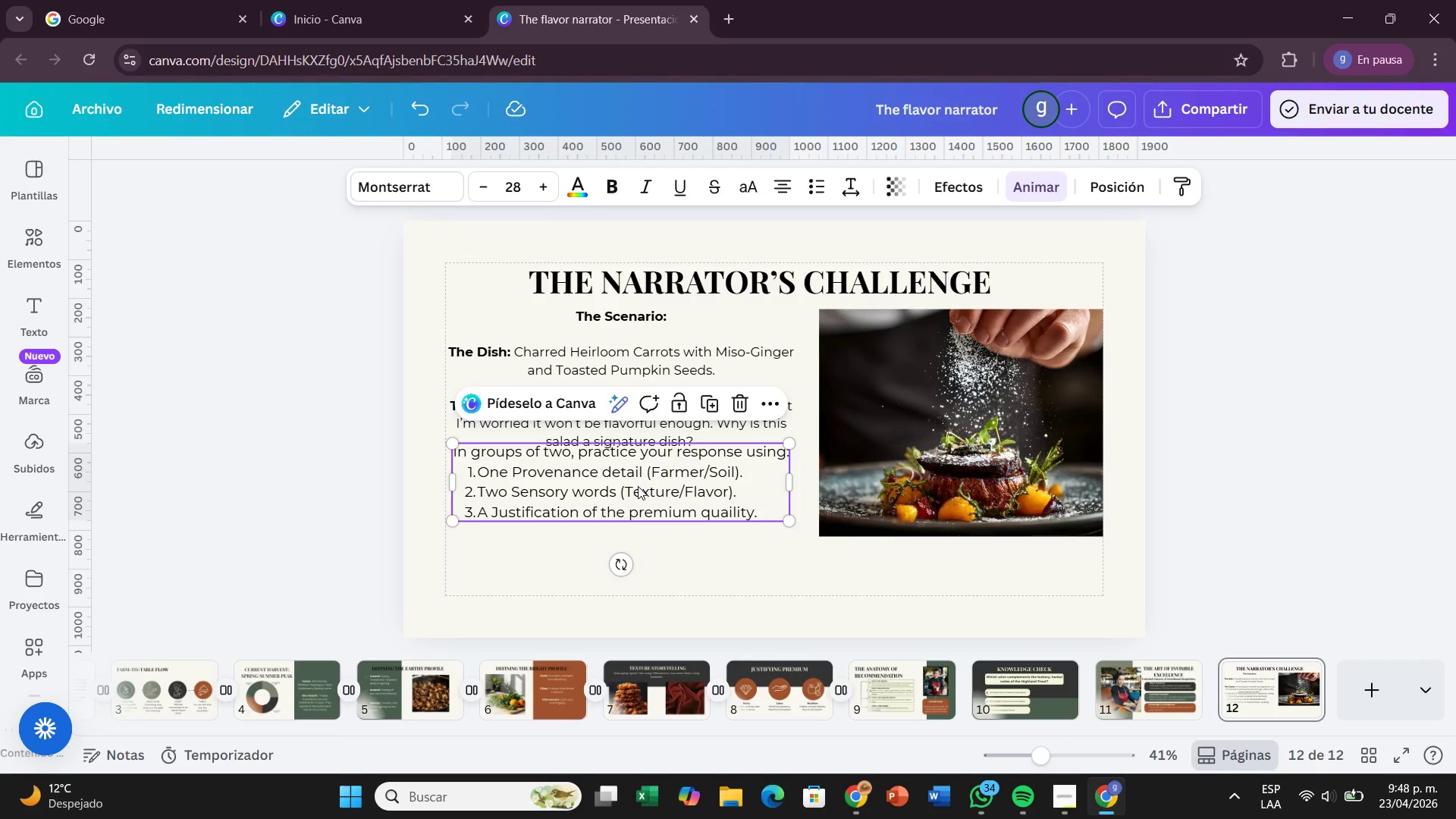 
double_click([638, 486])
 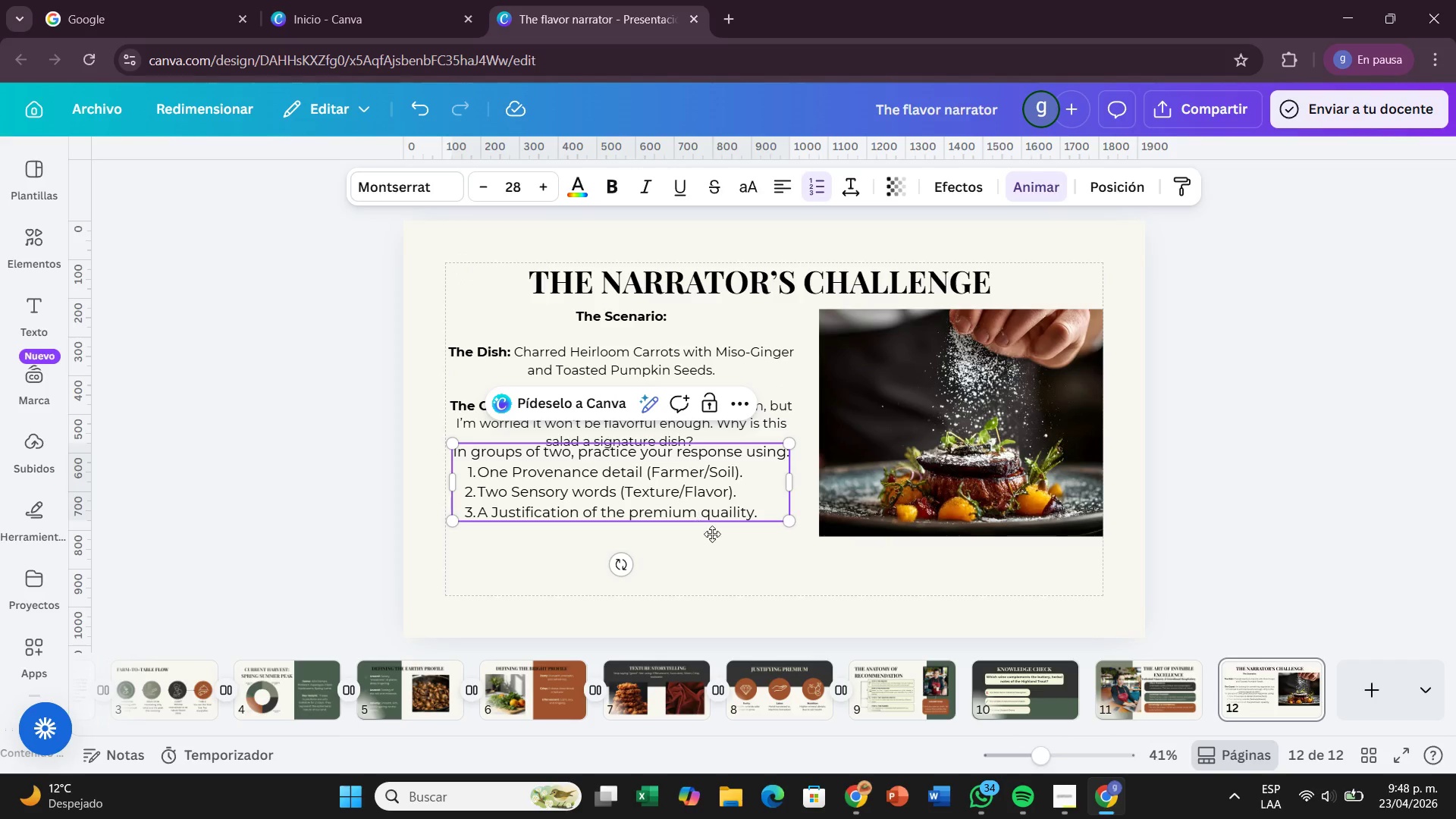 
left_click([727, 581])
 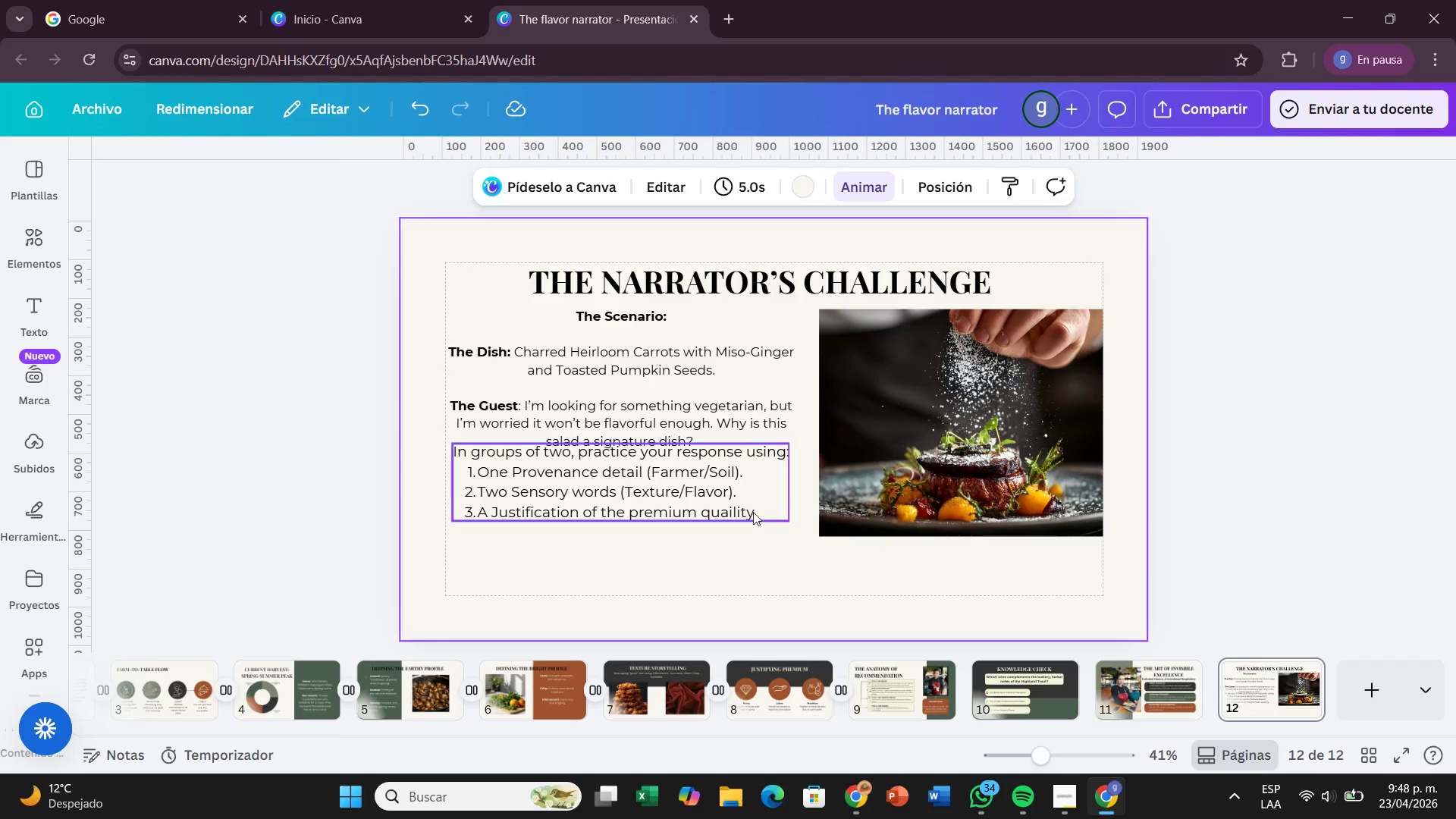 
left_click_drag(start_coordinate=[754, 507], to_coordinate=[757, 532])
 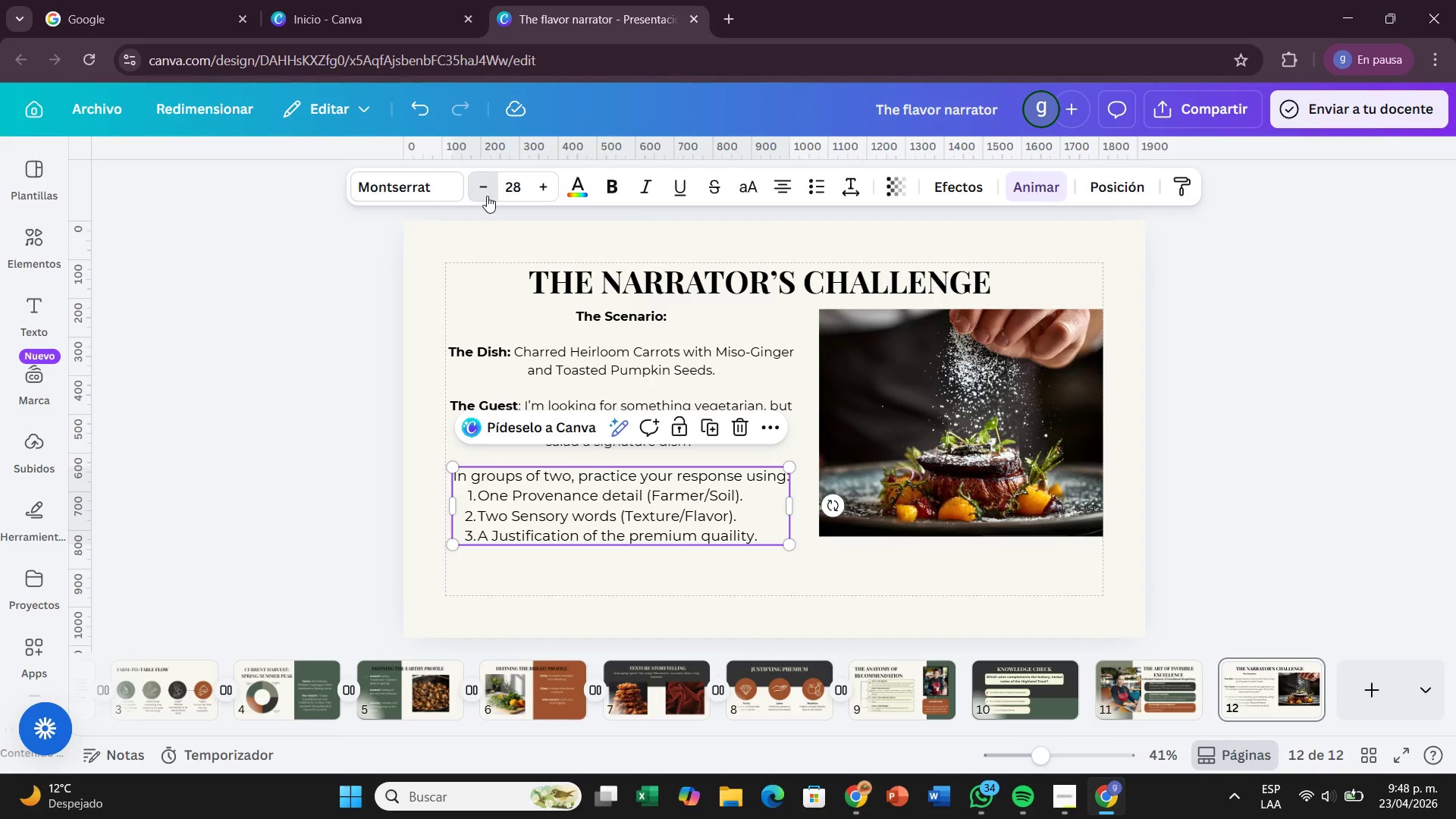 
double_click([486, 196])
 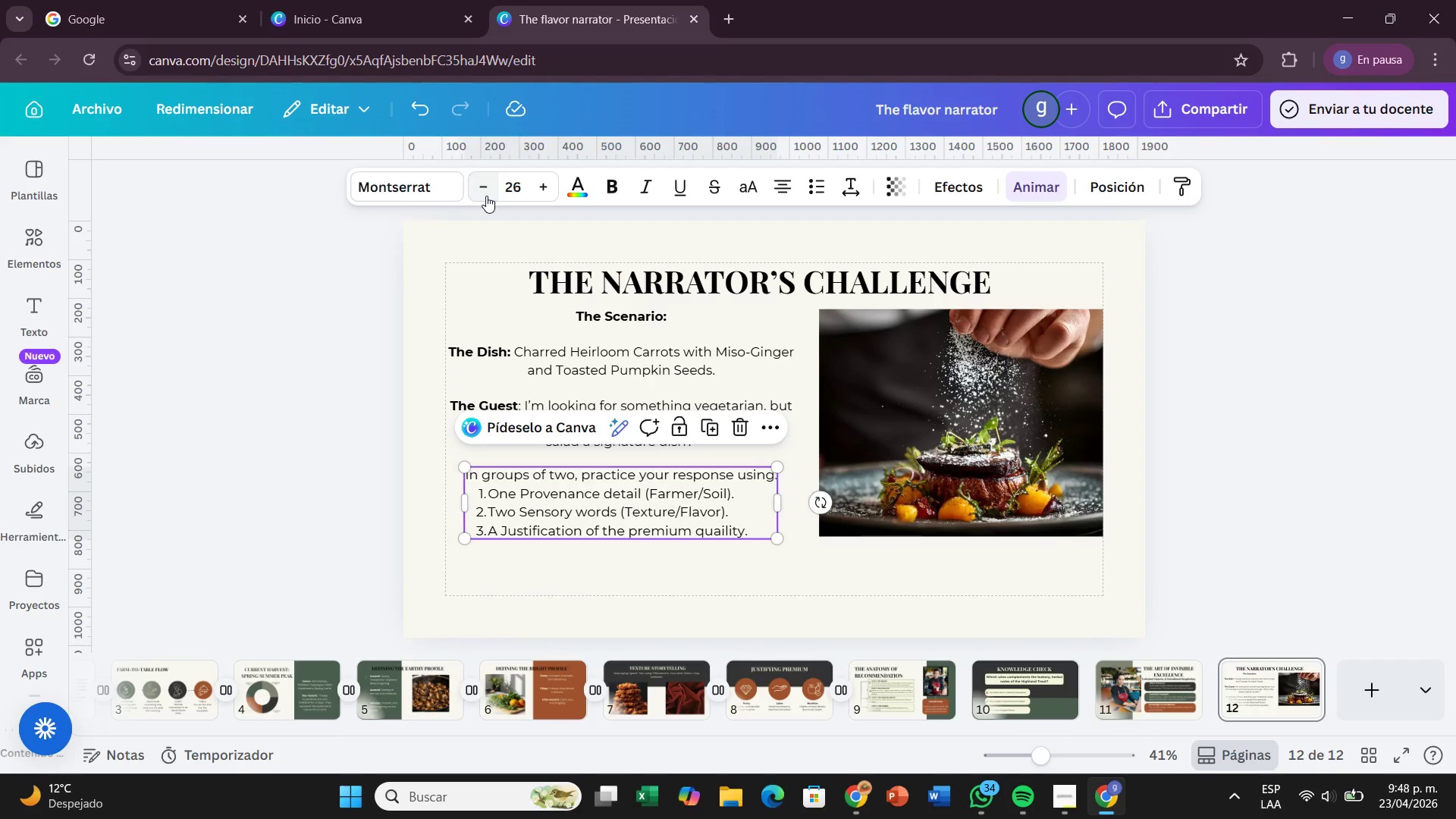 
triple_click([486, 196])
 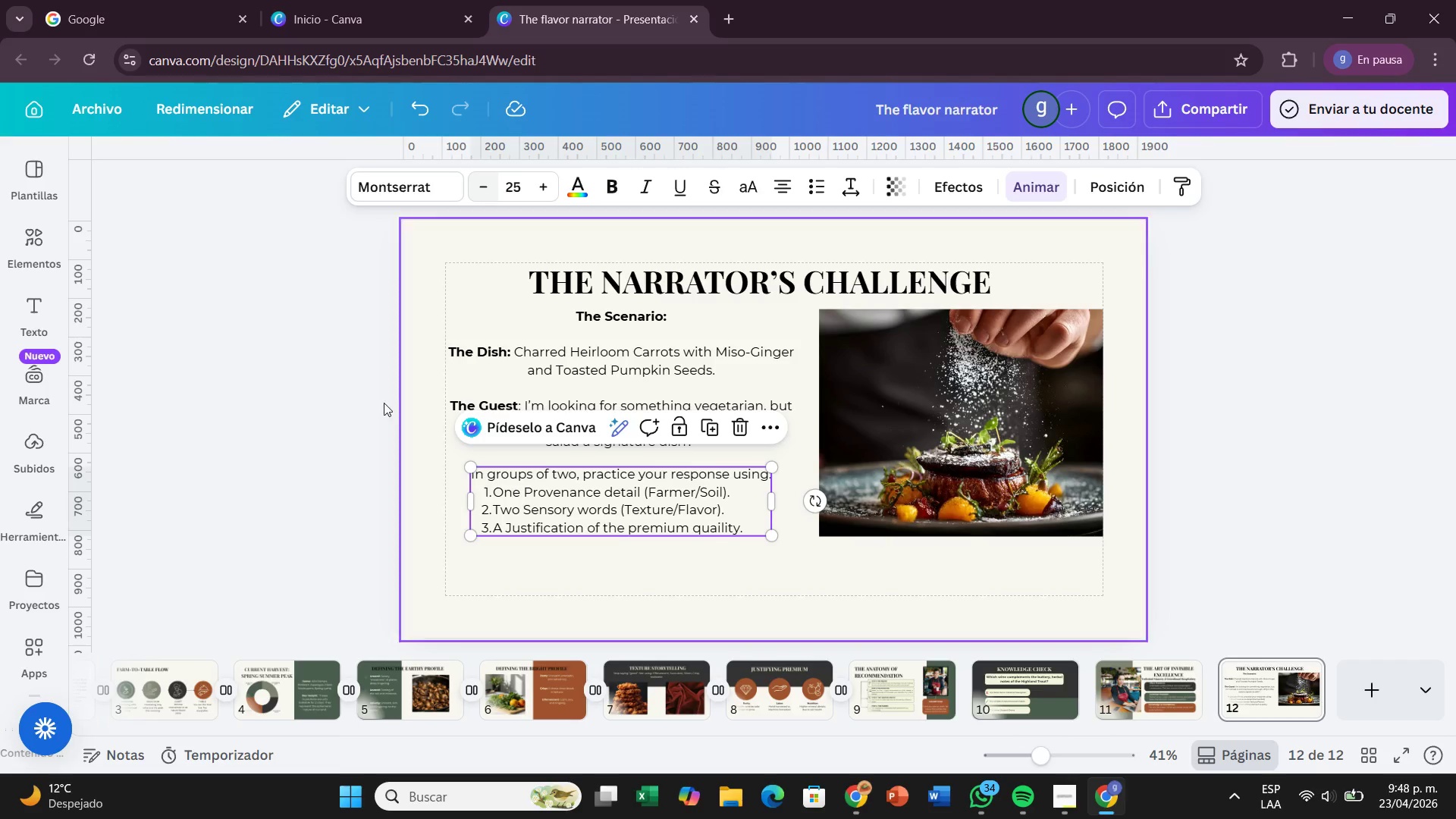 
left_click([360, 425])
 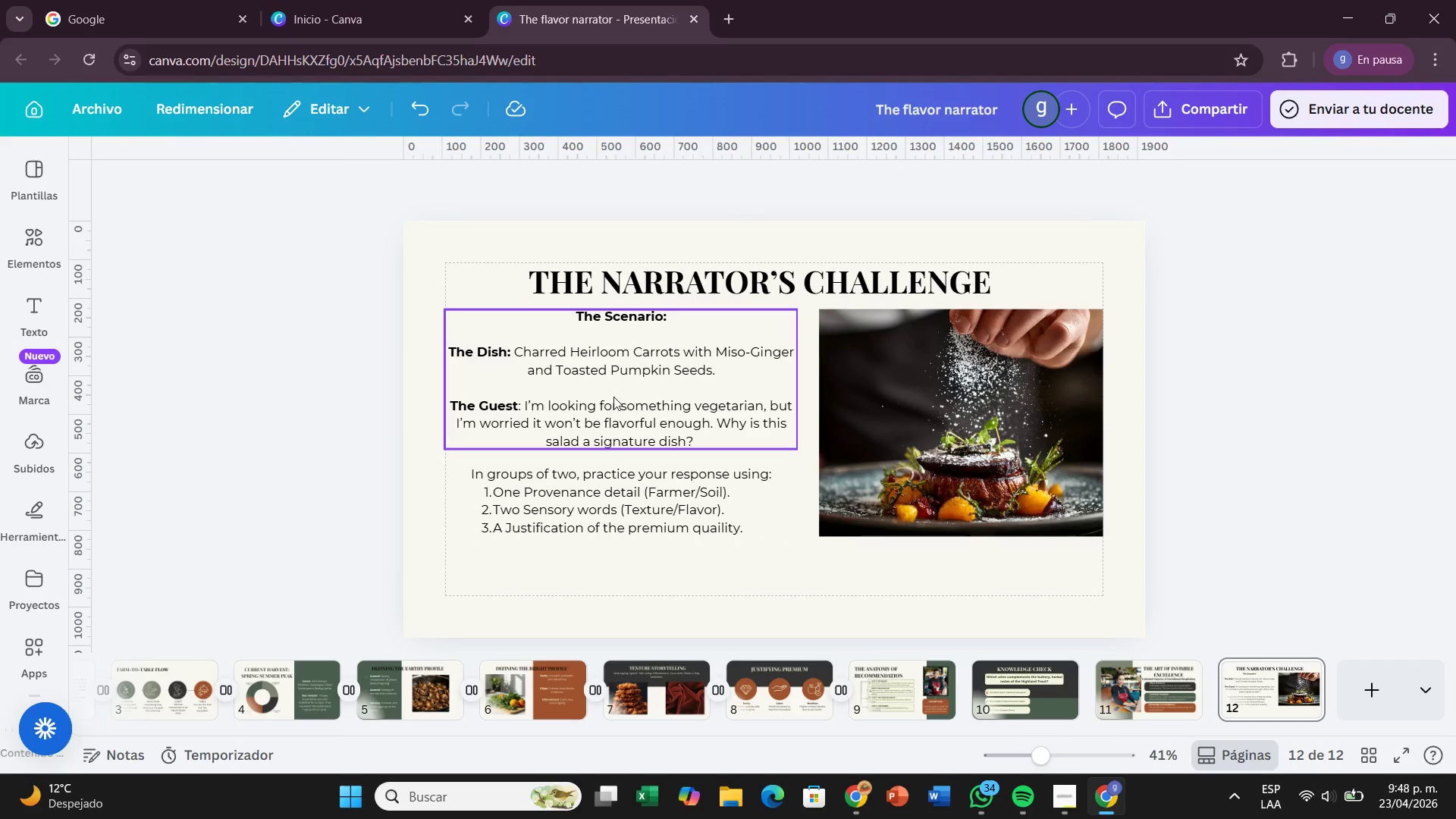 
left_click([627, 420])
 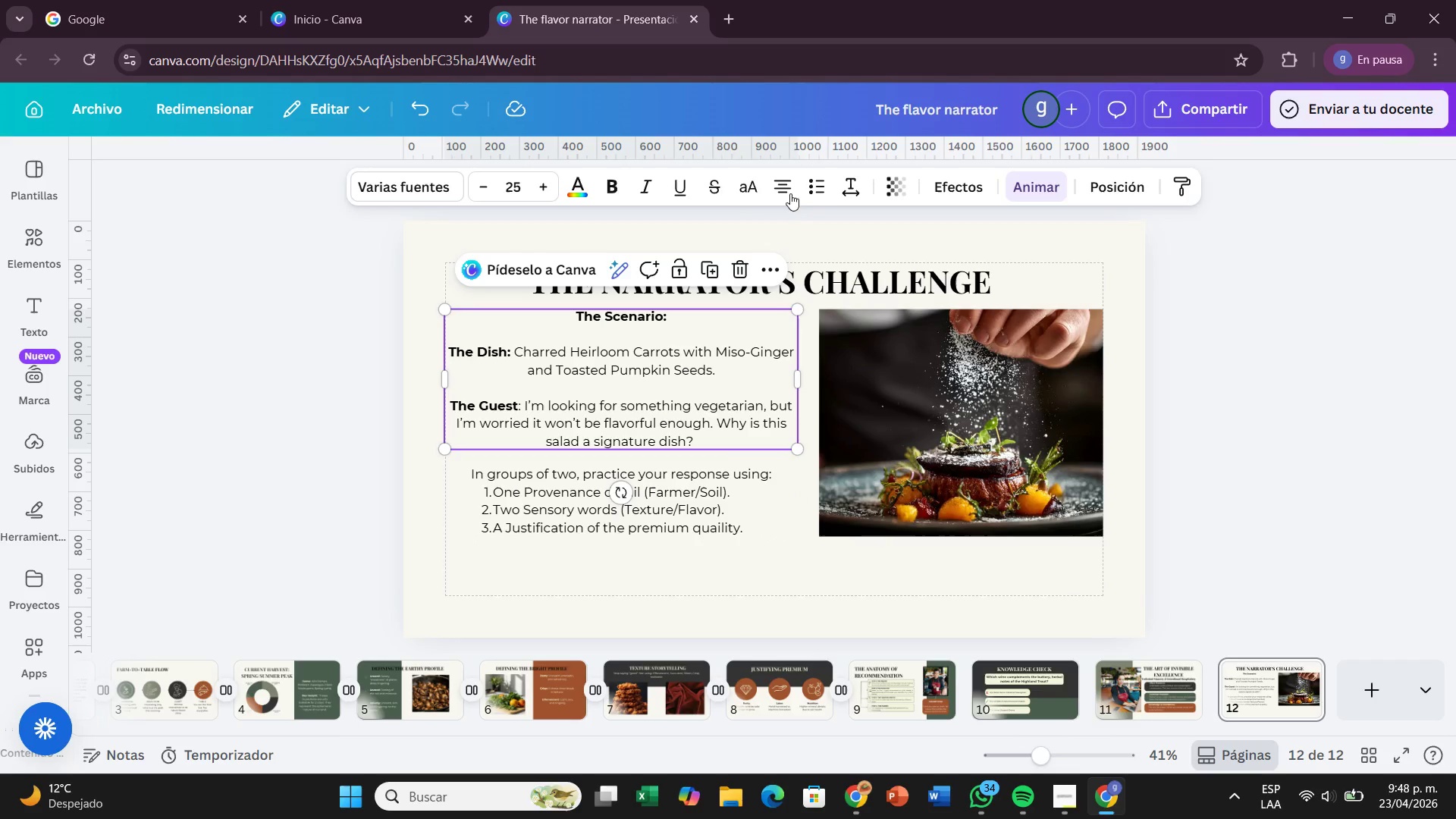 
left_click([784, 190])
 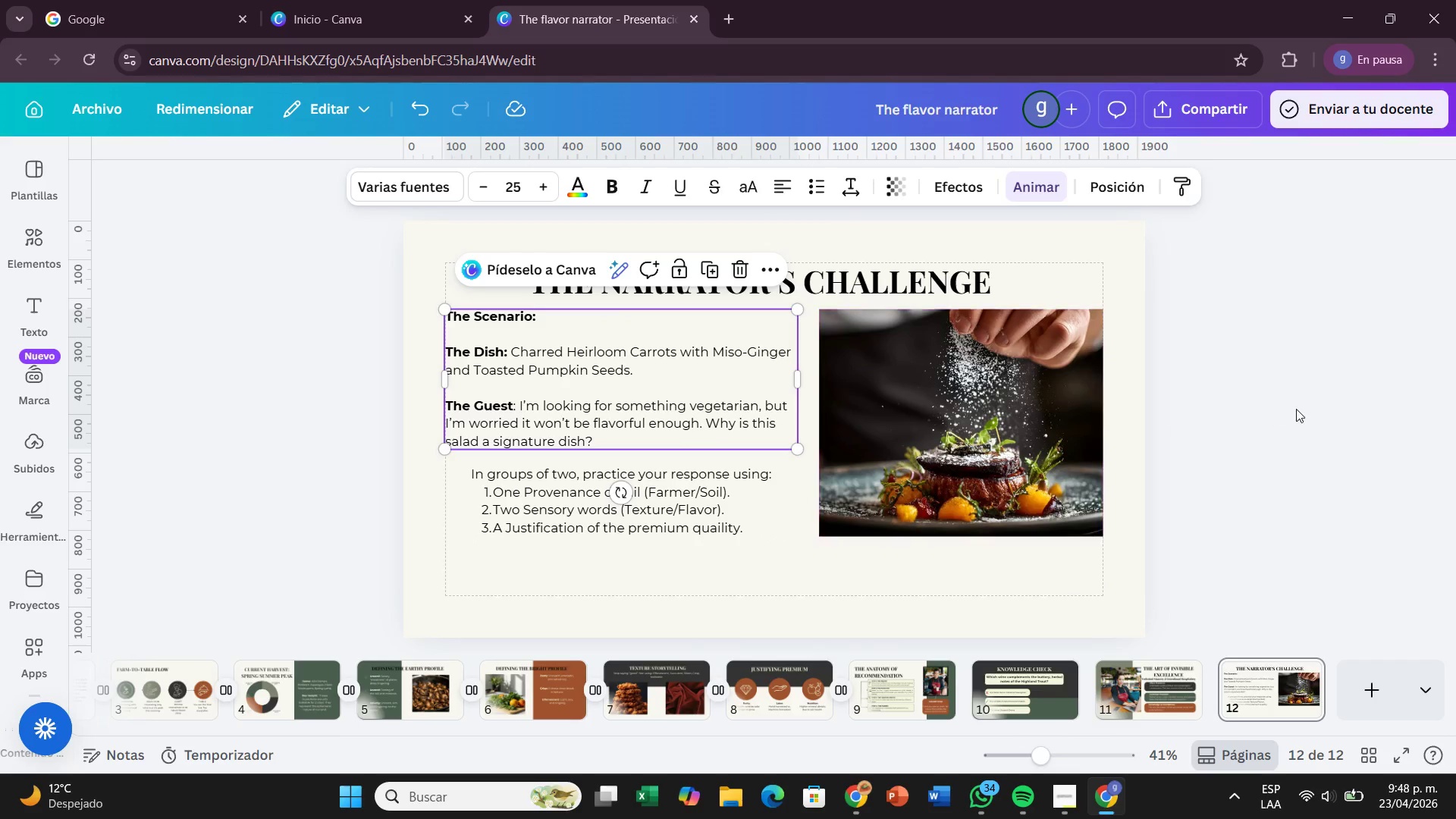 
left_click([1305, 403])
 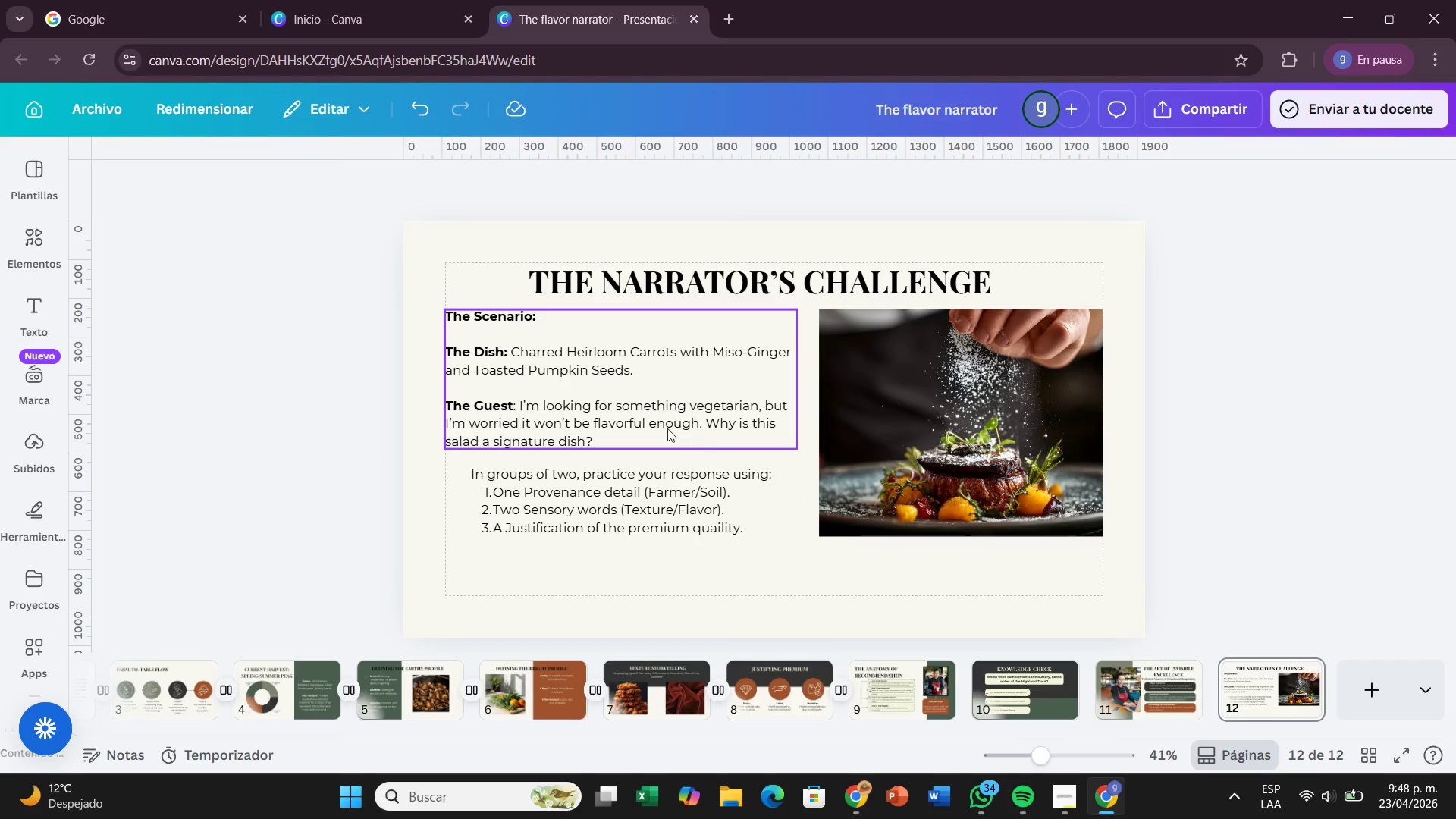 
left_click_drag(start_coordinate=[654, 419], to_coordinate=[663, 418])
 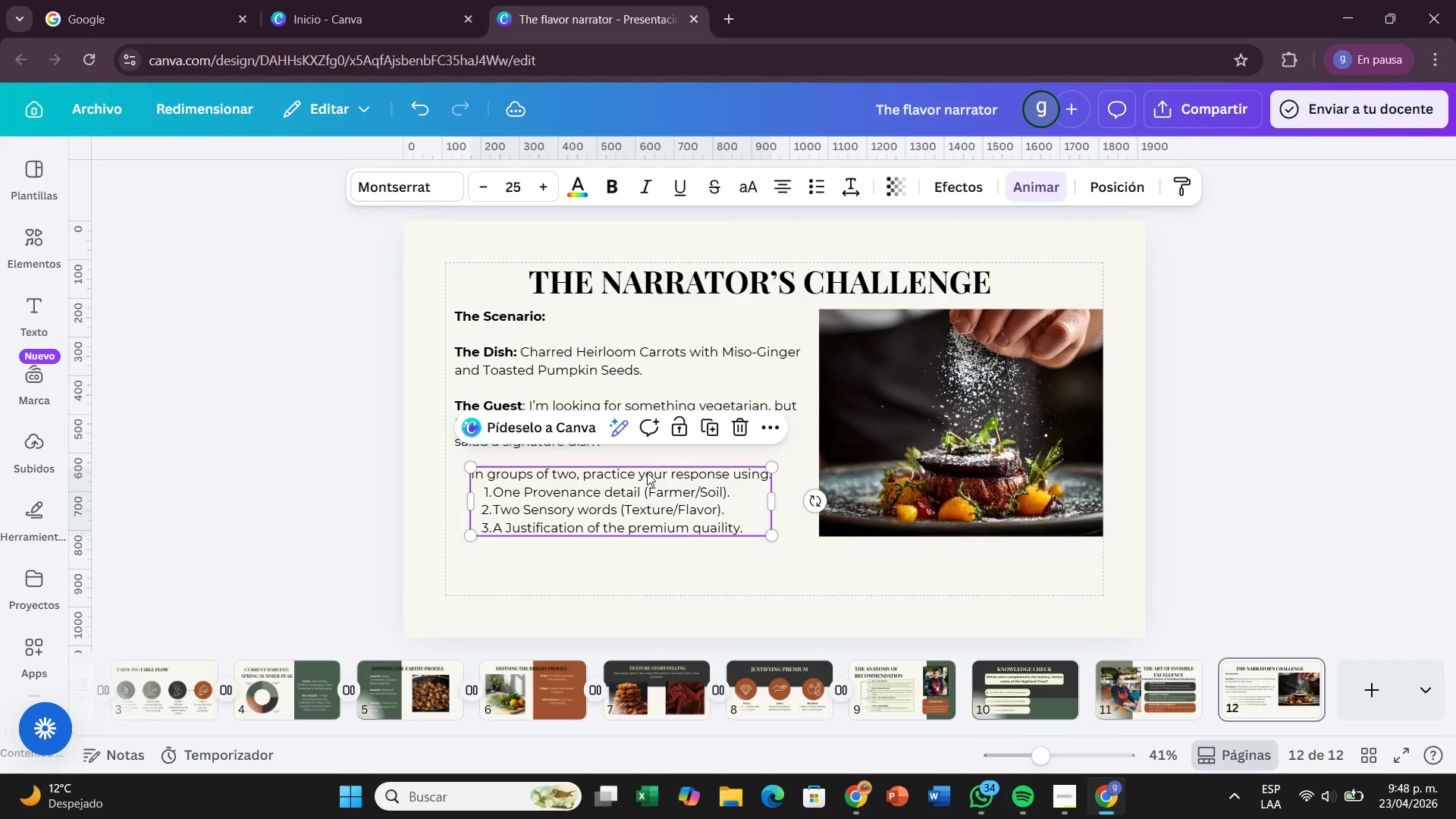 
left_click([647, 472])
 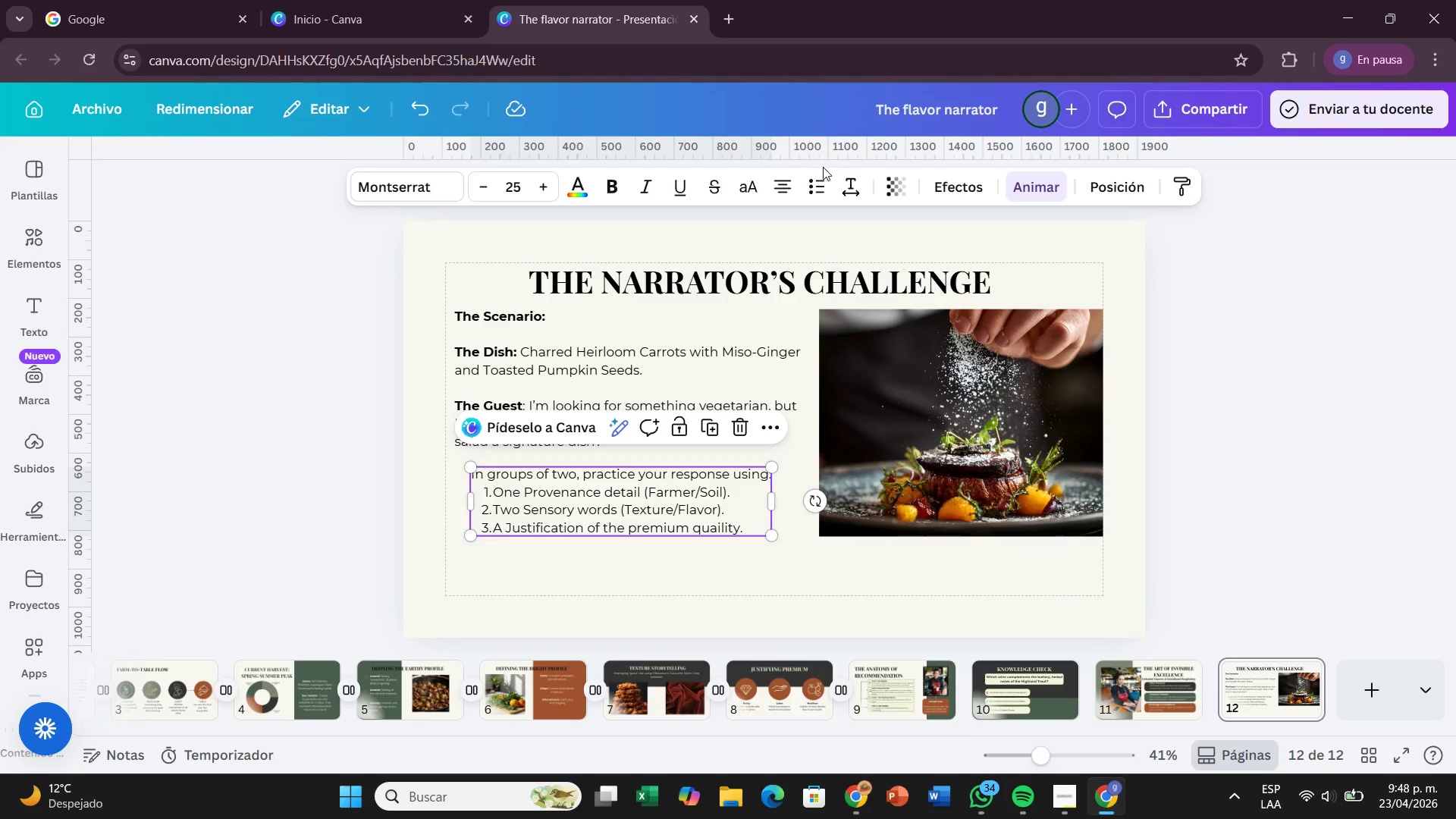 
left_click([790, 193])
 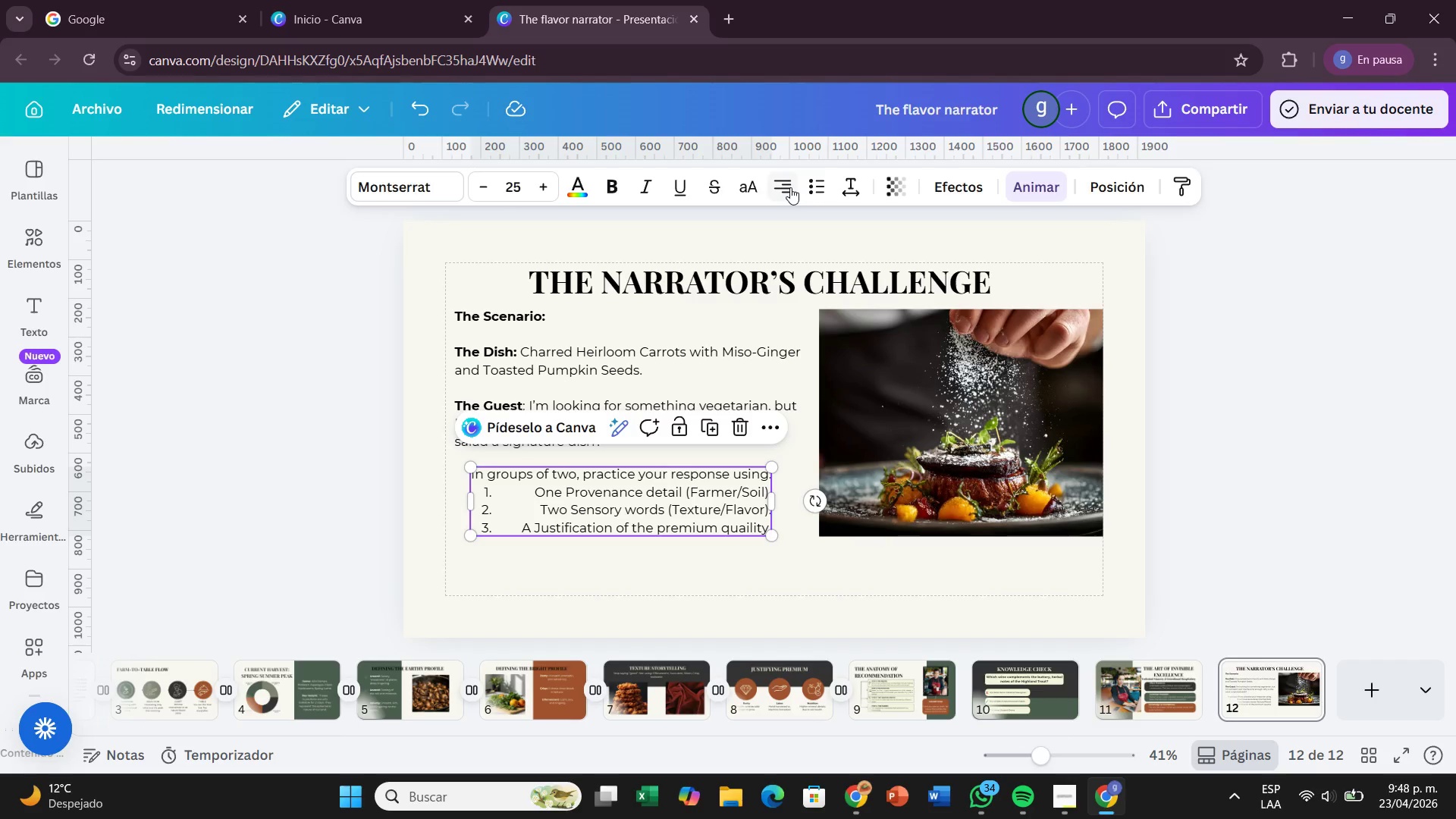 
double_click([790, 187])
 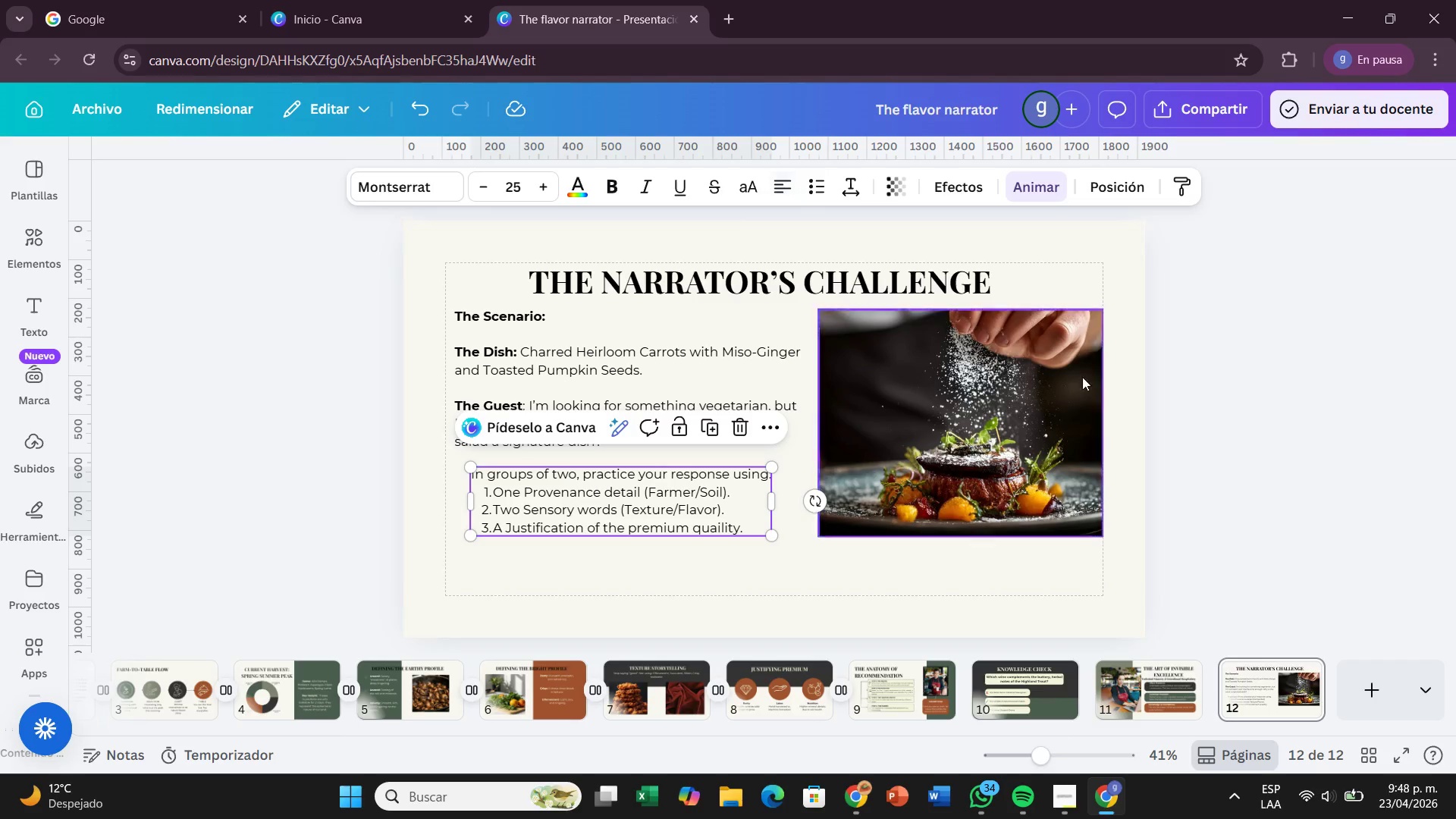 
left_click([1188, 413])
 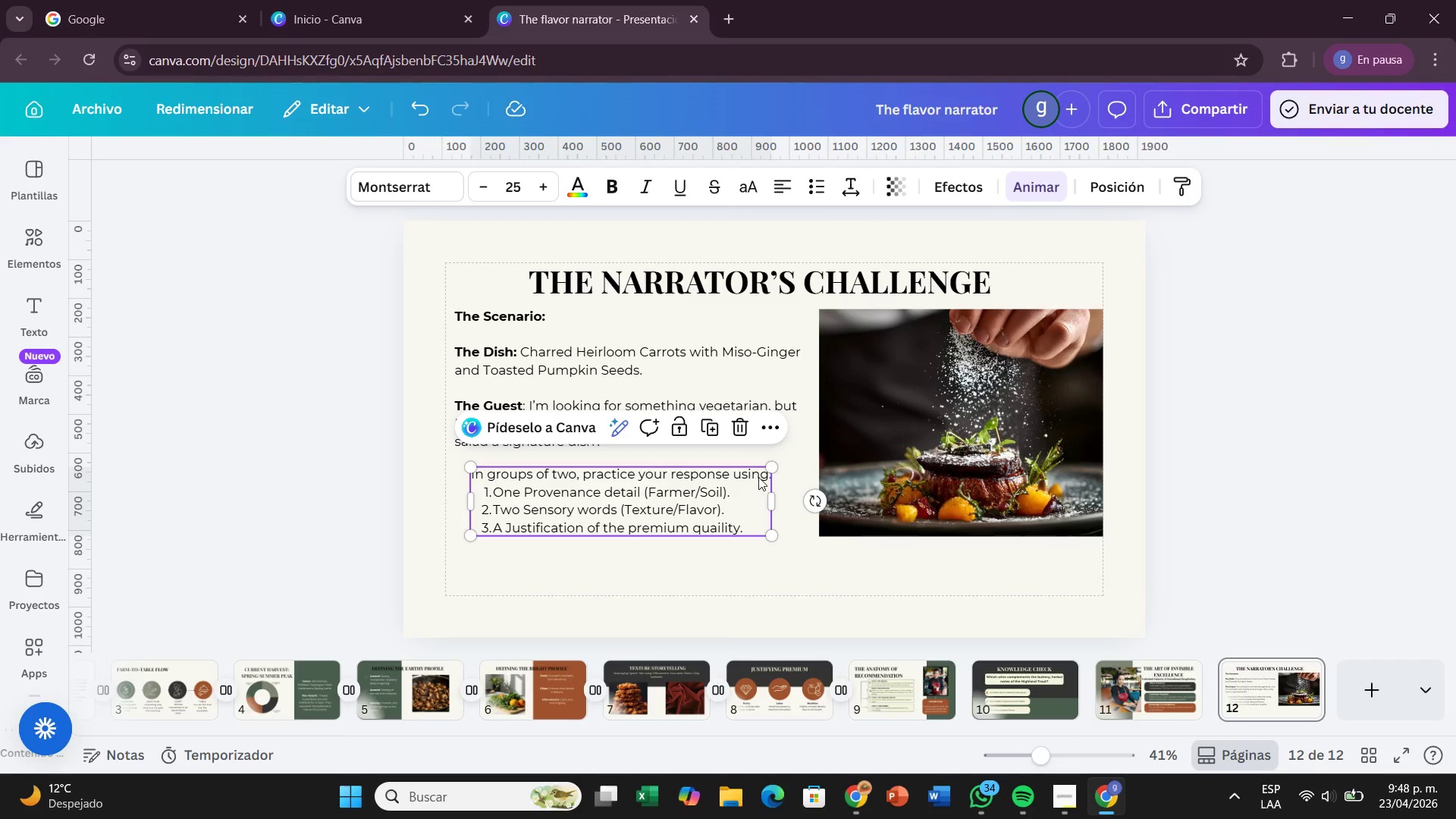 
double_click([765, 471])
 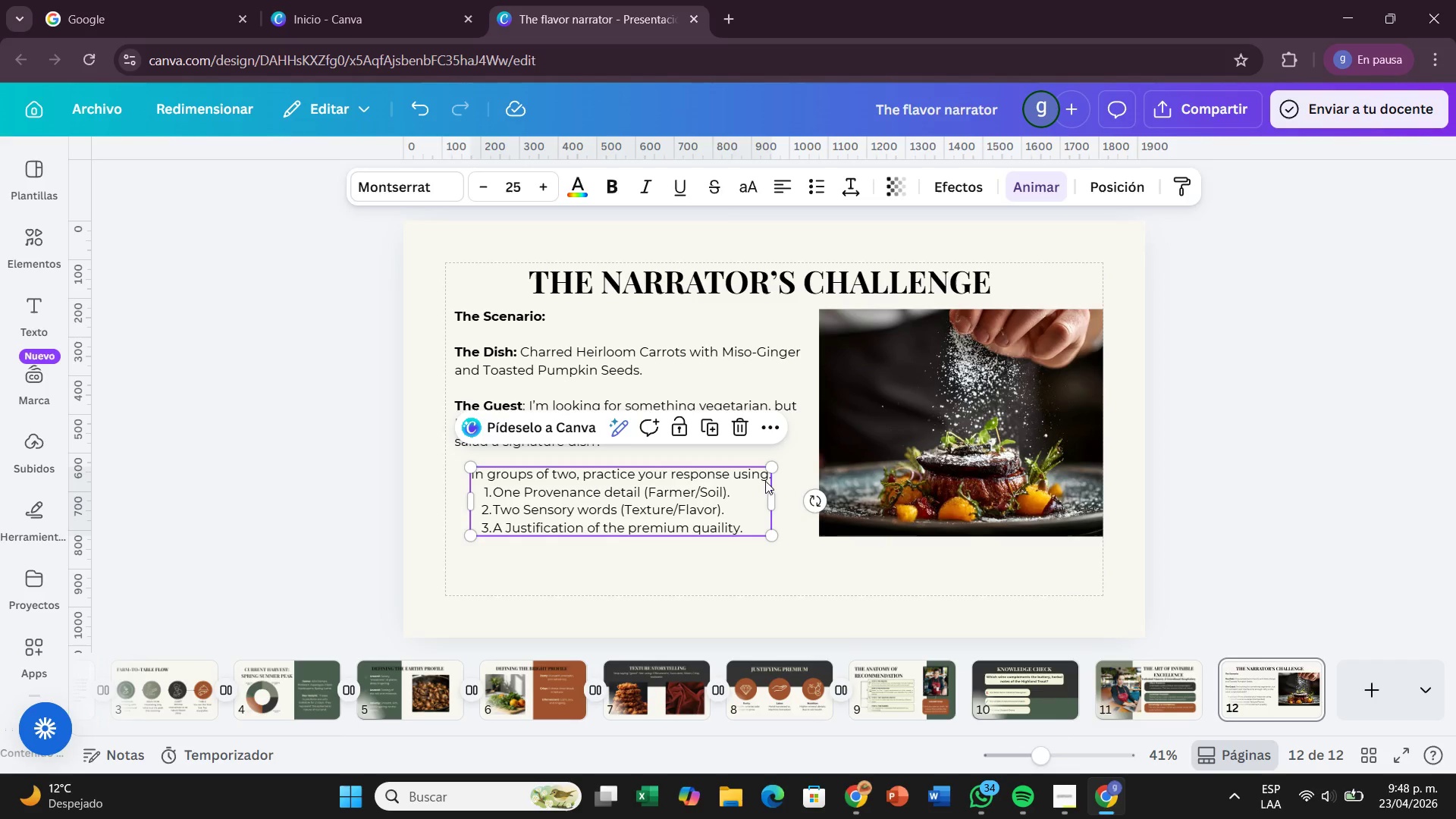 
double_click([765, 481])
 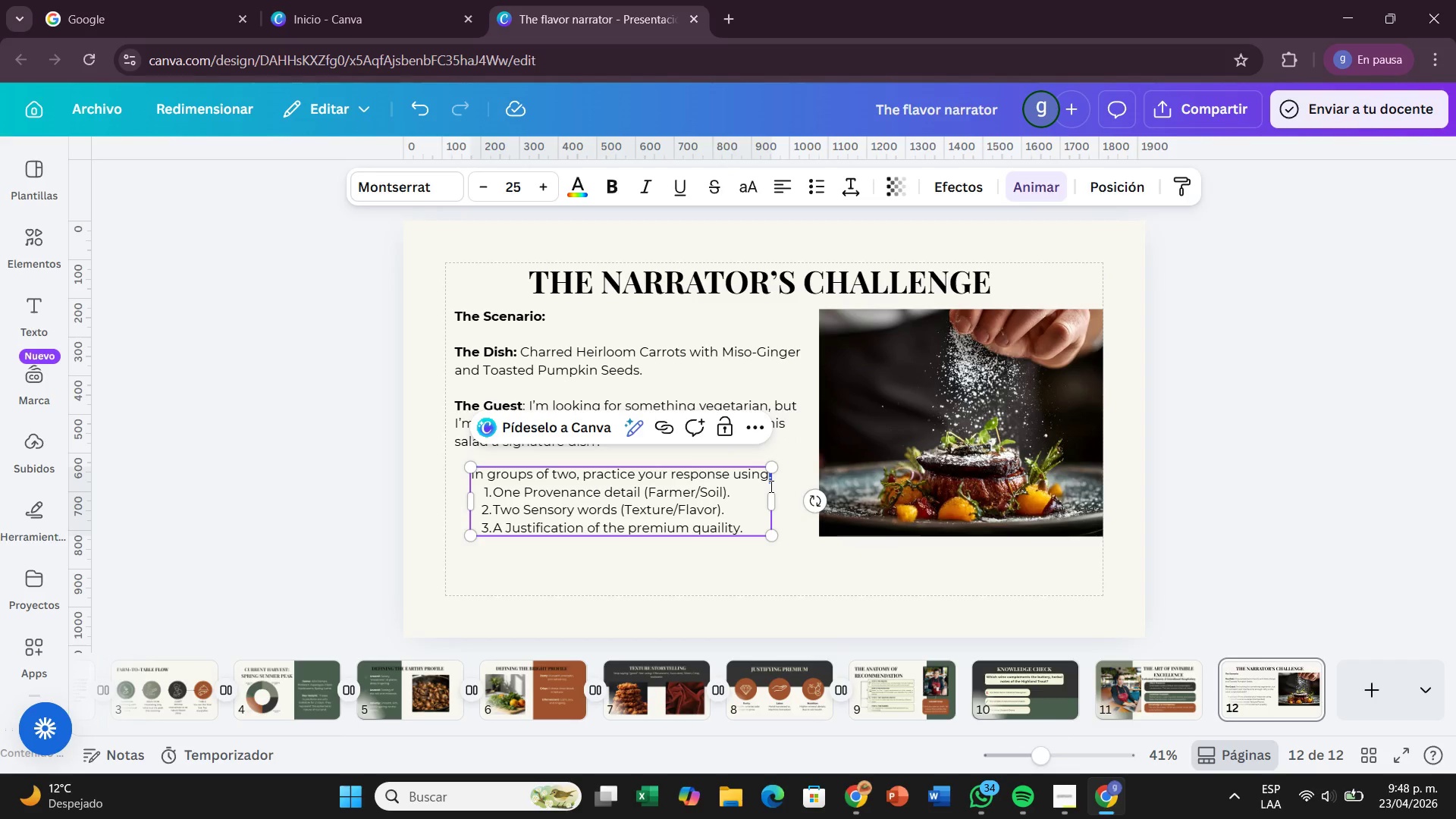 
key(ArrowRight)
 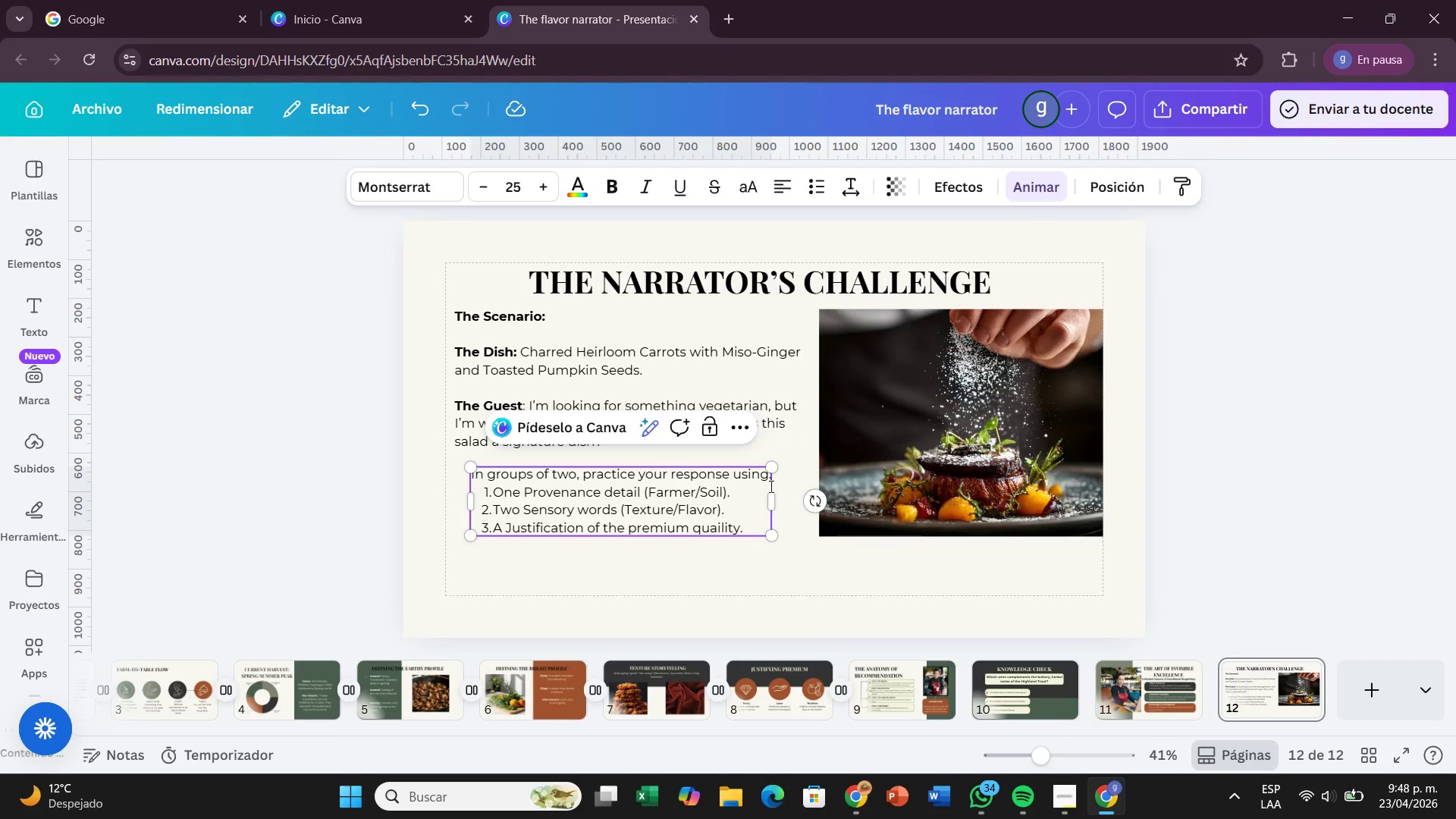 
key(Enter)
 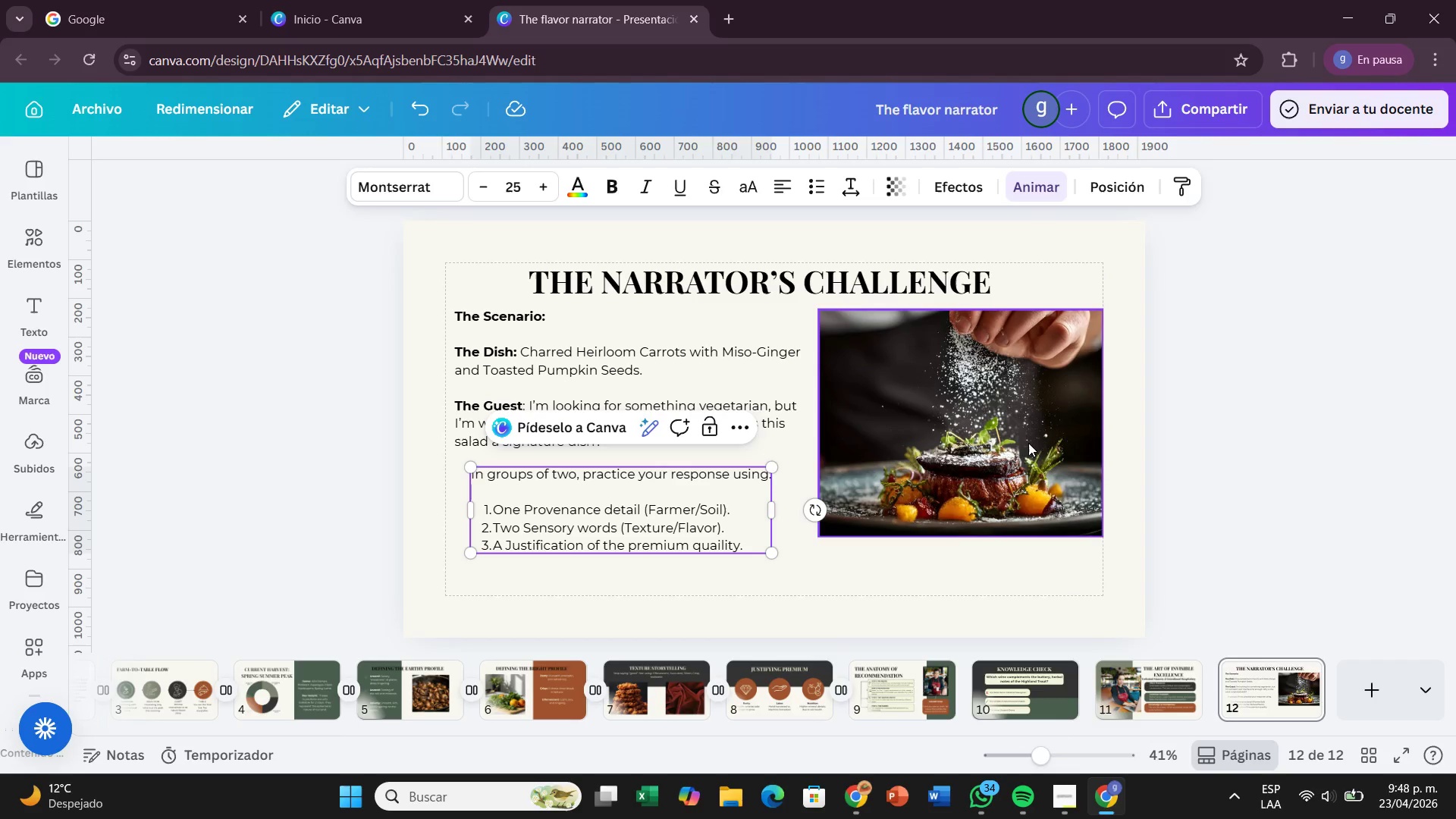 
left_click([1288, 484])
 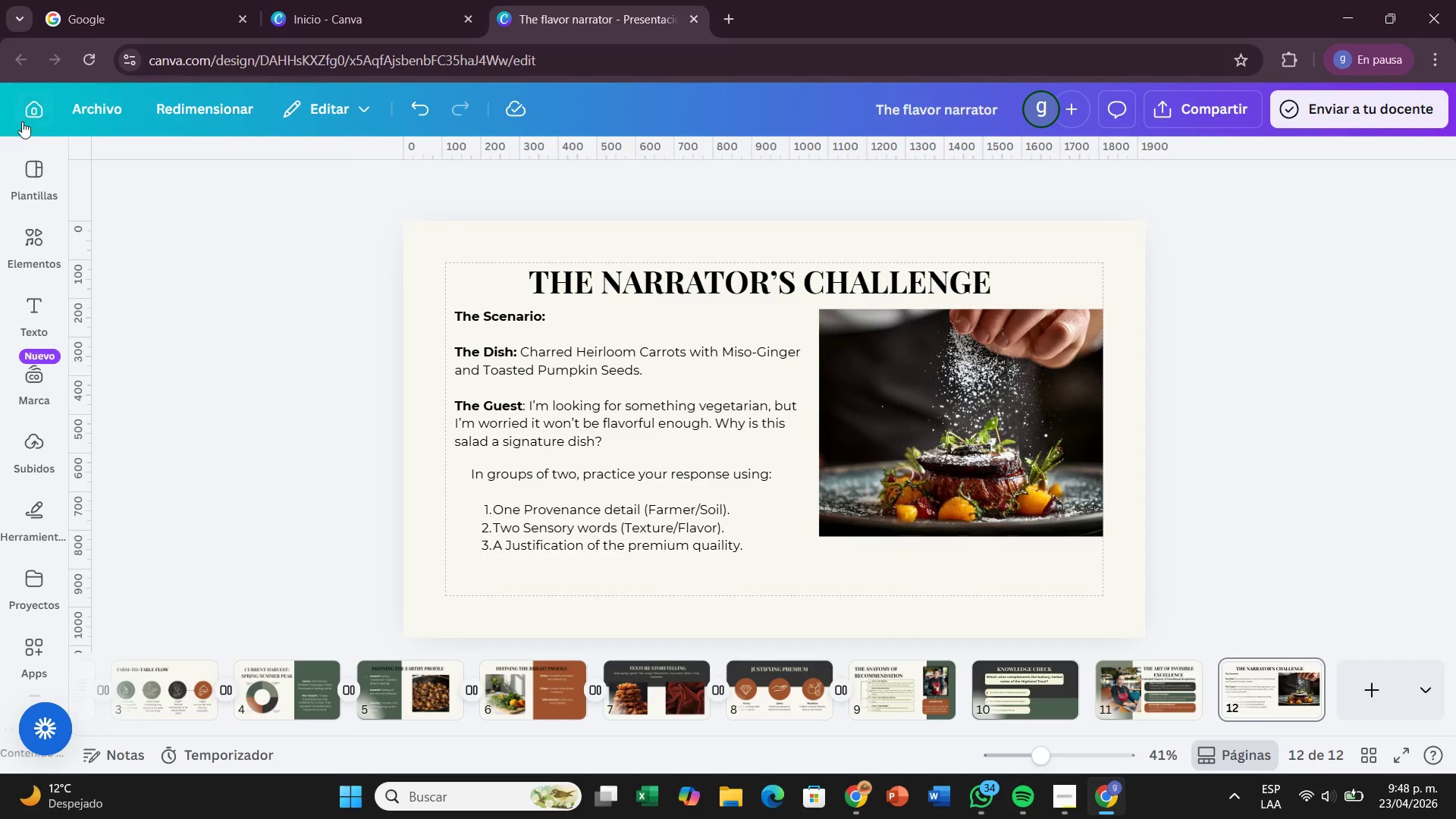 
left_click([46, 244])
 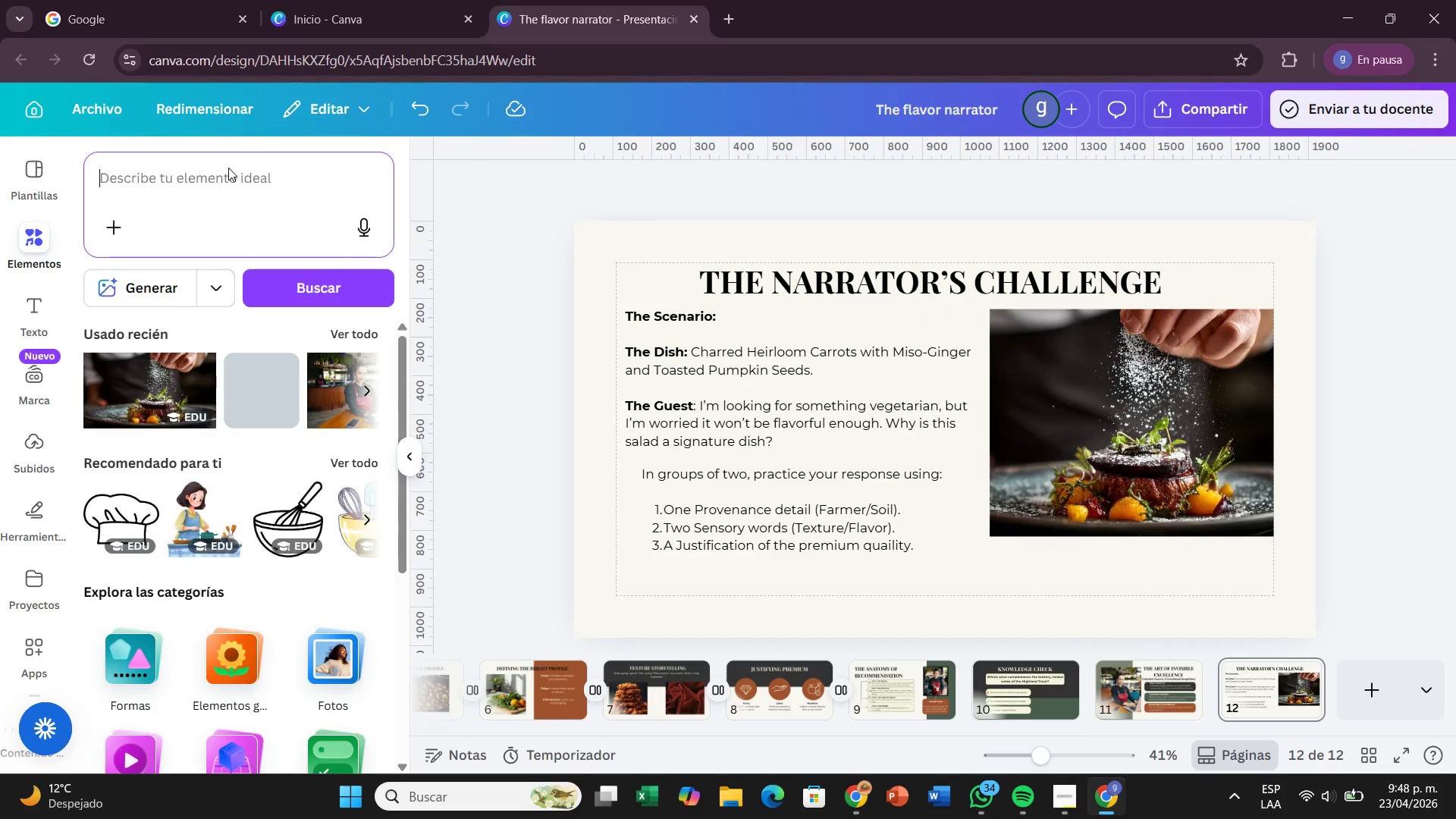 
type(tgi)
key(Backspace)
key(Backspace)
key(Backspace)
key(Backspace)
type(timer)
 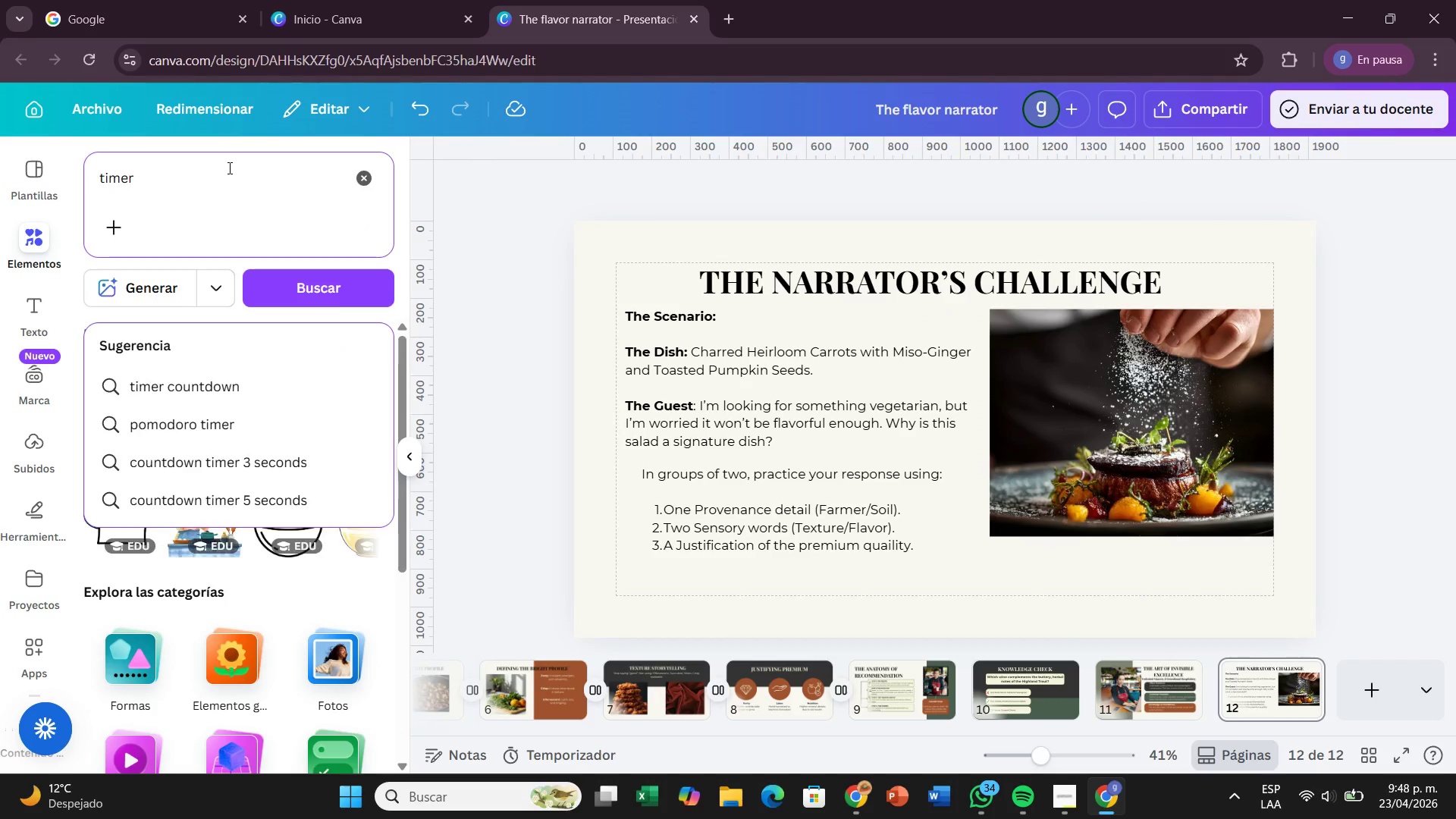 
key(Enter)
 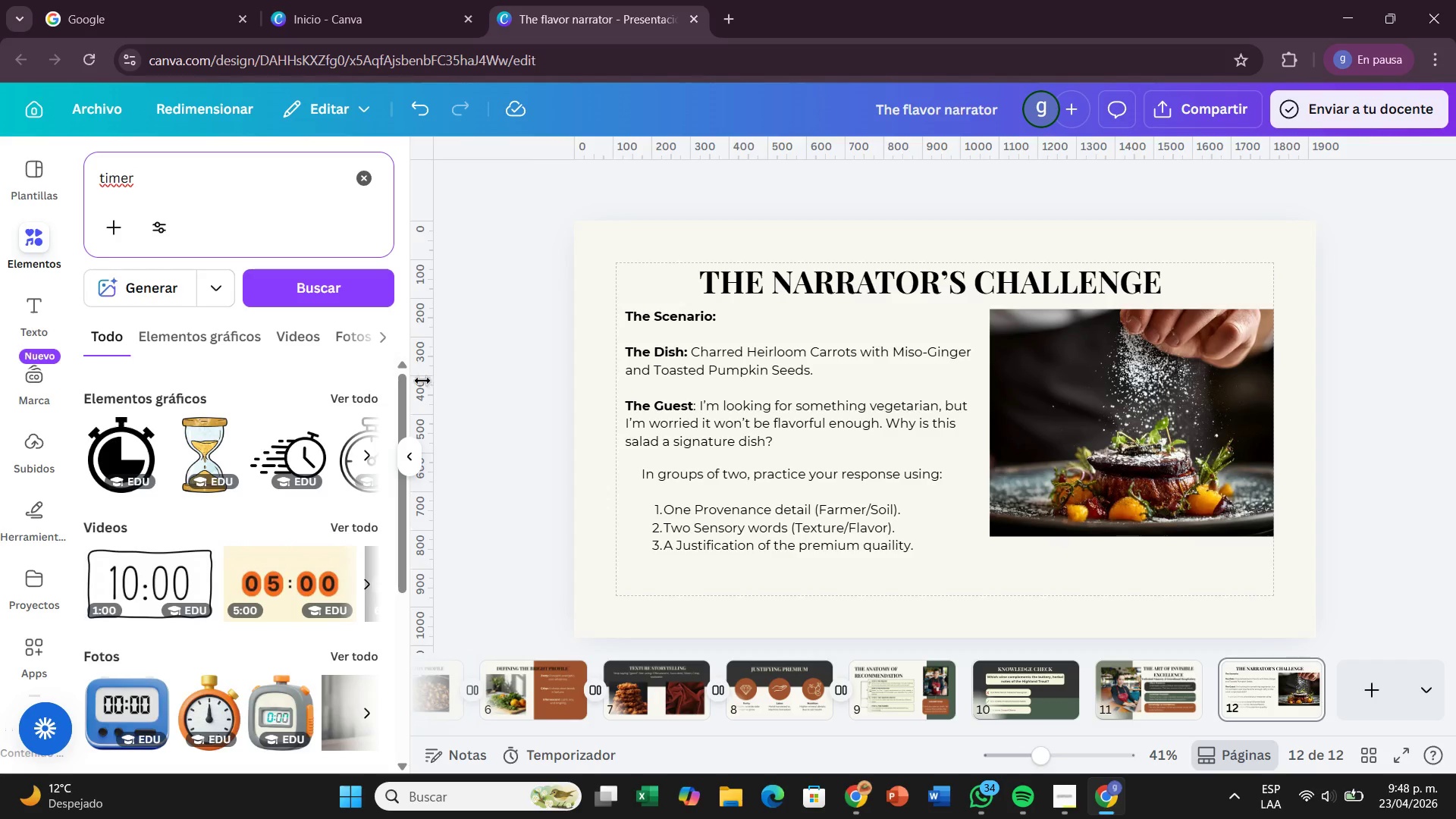 
wait(7.25)
 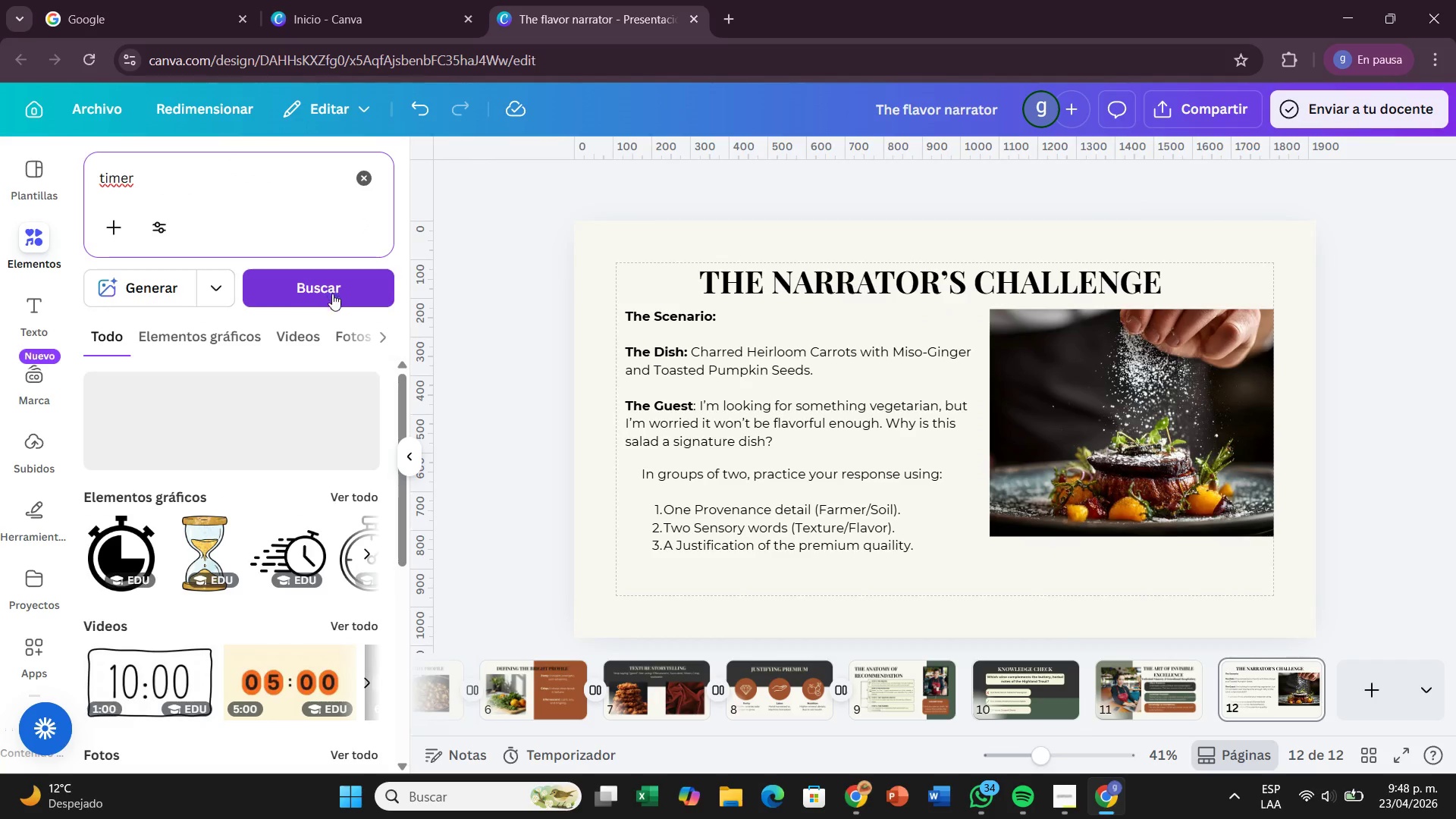 
scroll: coordinate [246, 512], scroll_direction: down, amount: 1.0
 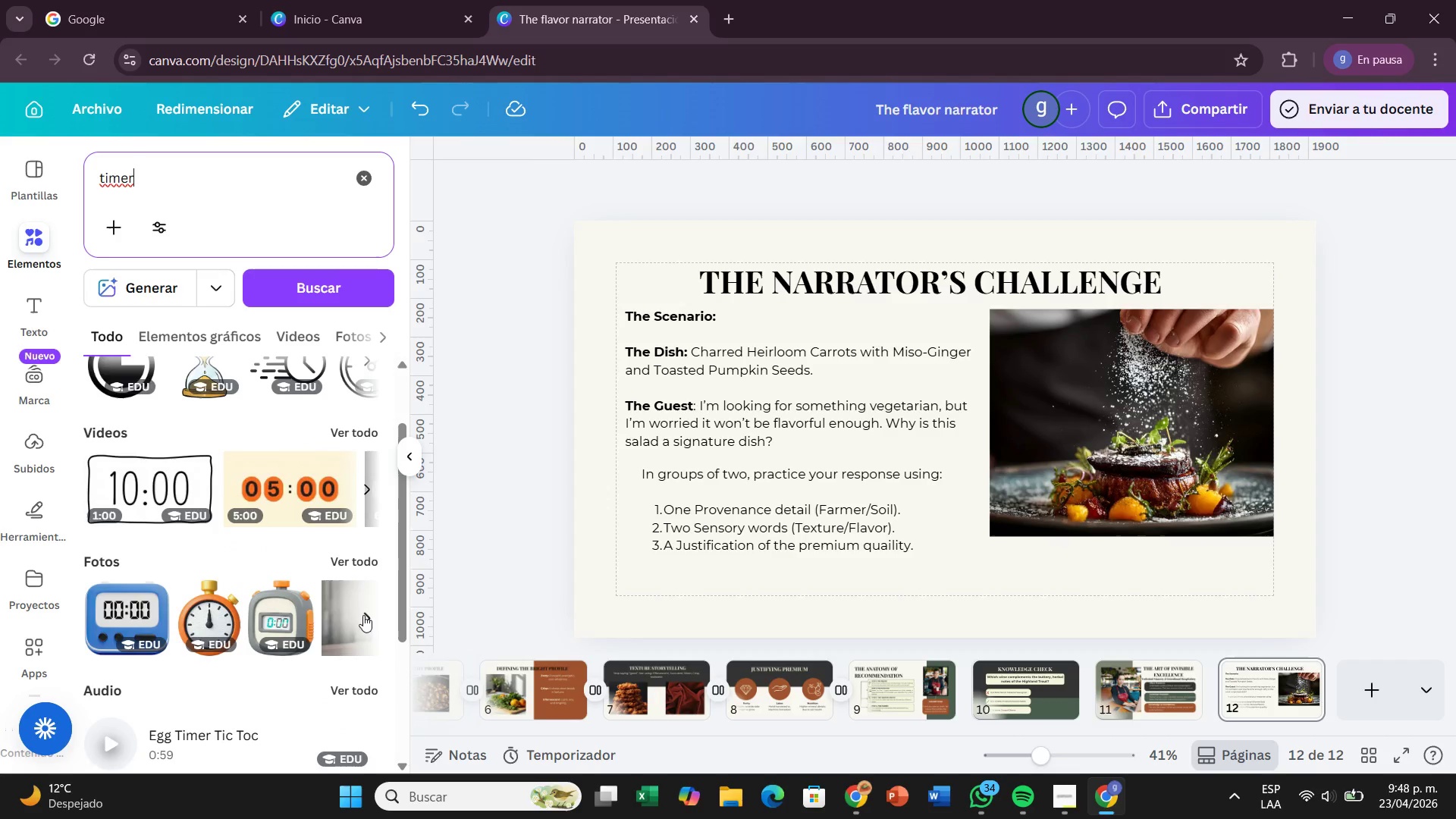 
left_click([367, 623])
 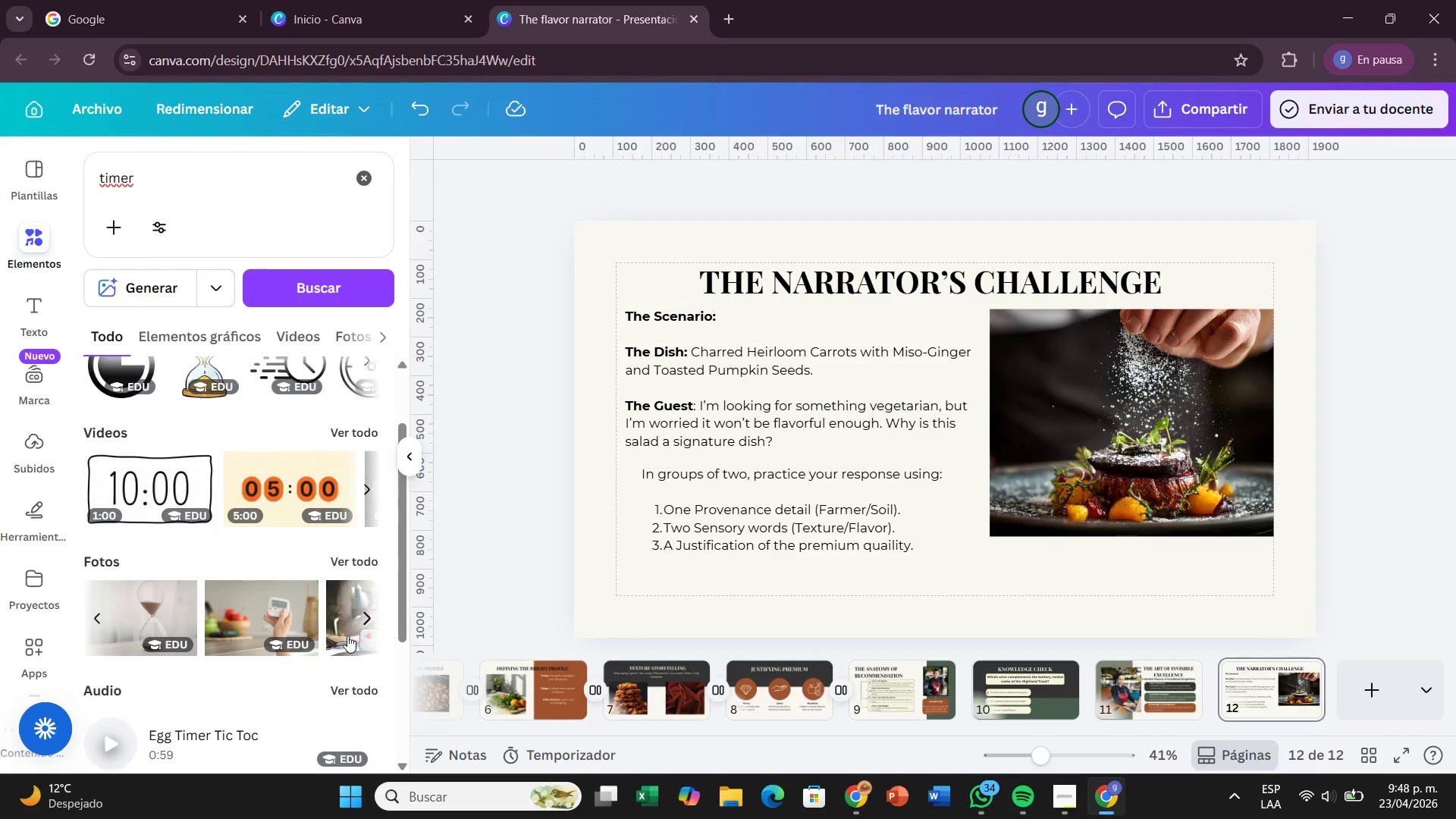 
scroll: coordinate [317, 640], scroll_direction: down, amount: 1.0
 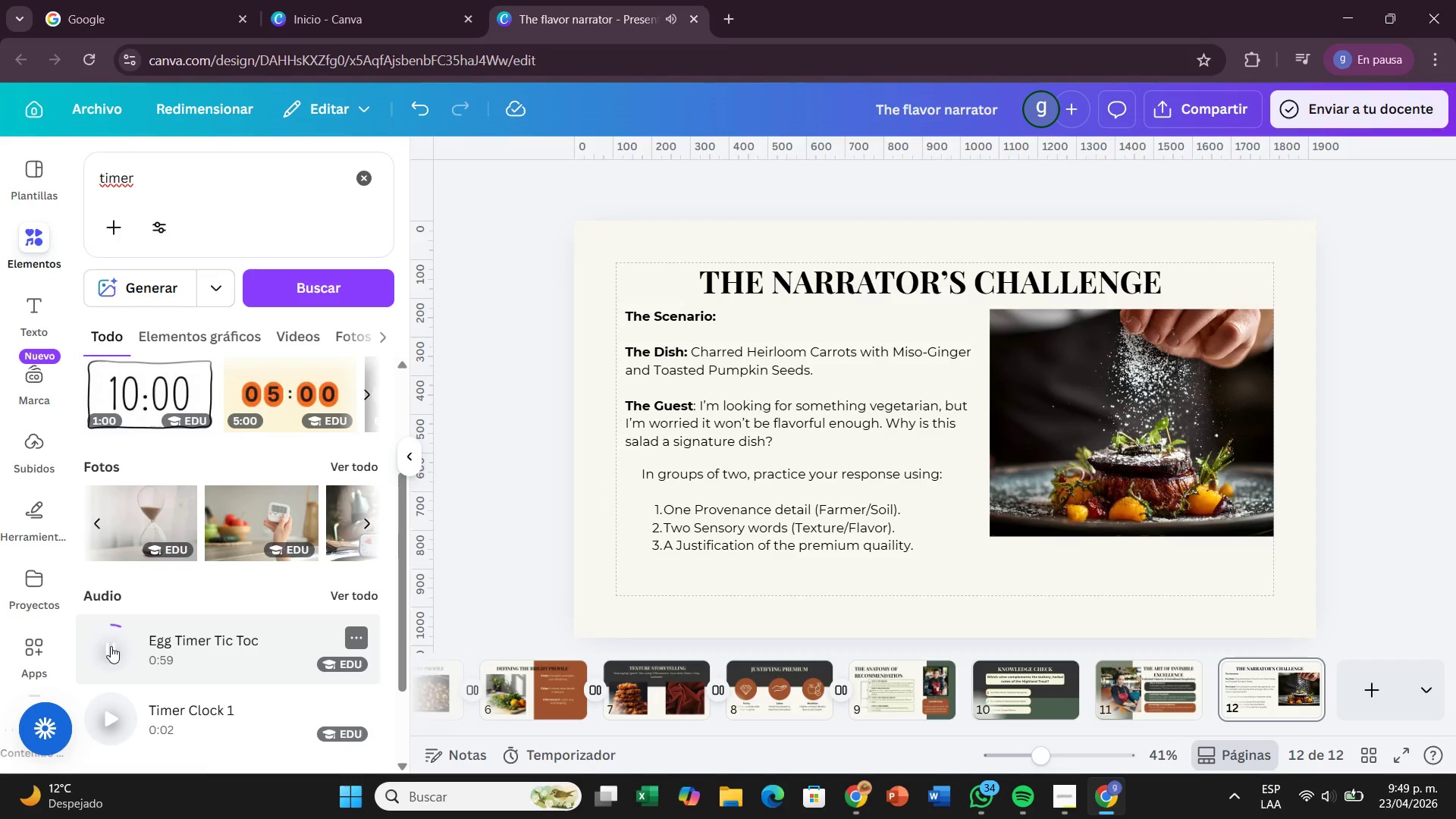 
wait(5.46)
 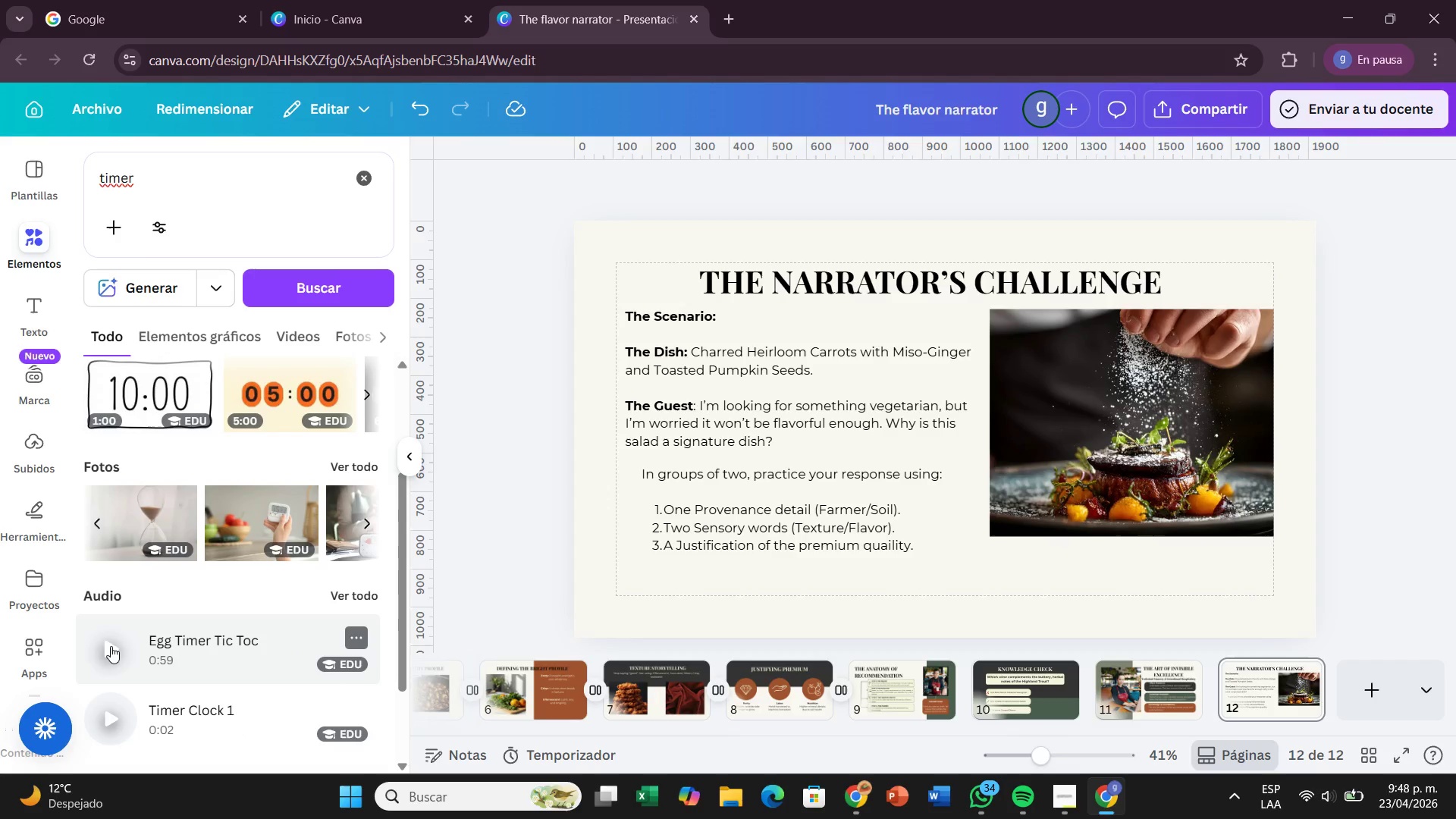 
hold_key(key=VolumeUp, duration=0.52)
 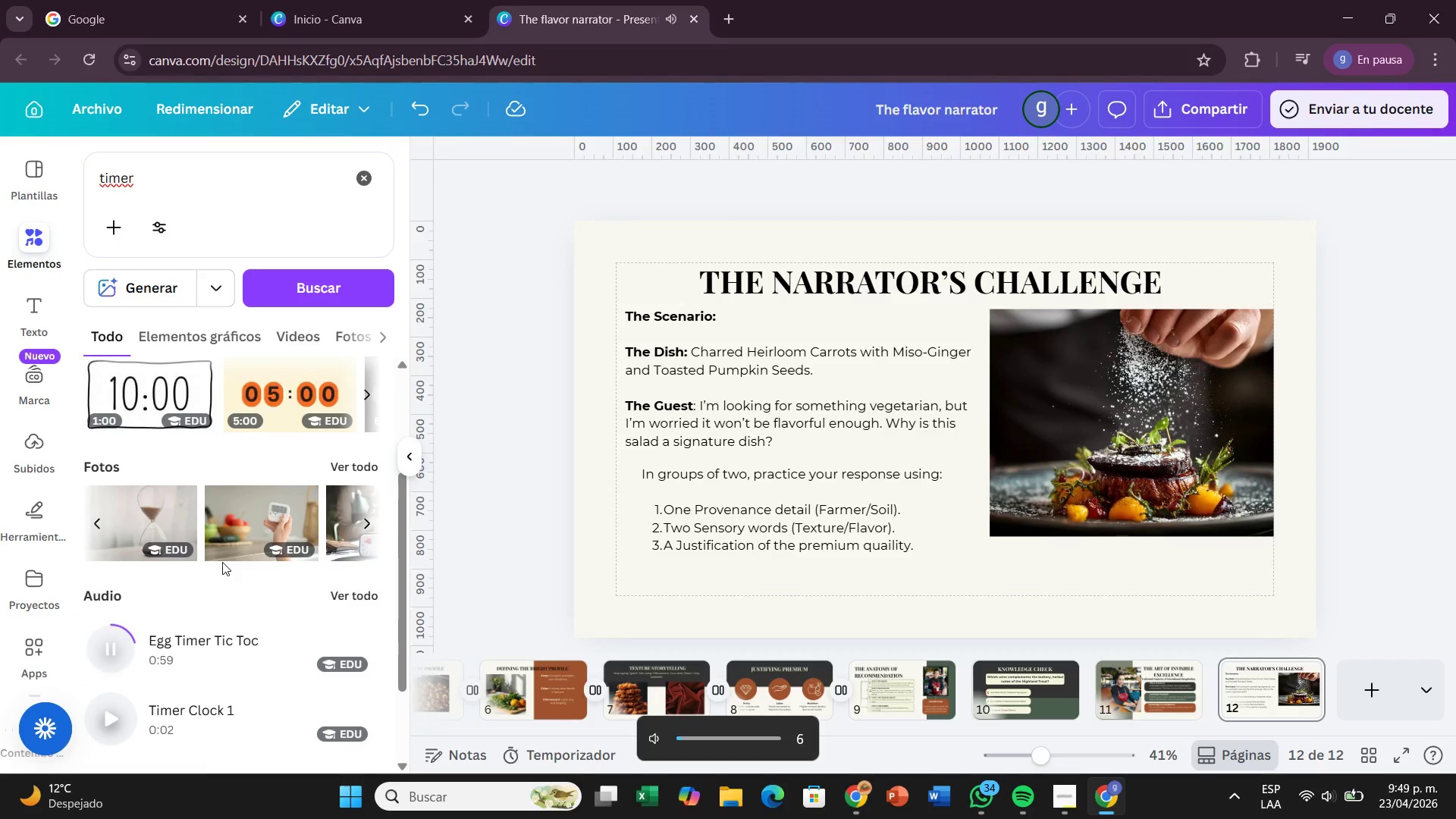 
hold_key(key=VolumeUp, duration=0.75)
 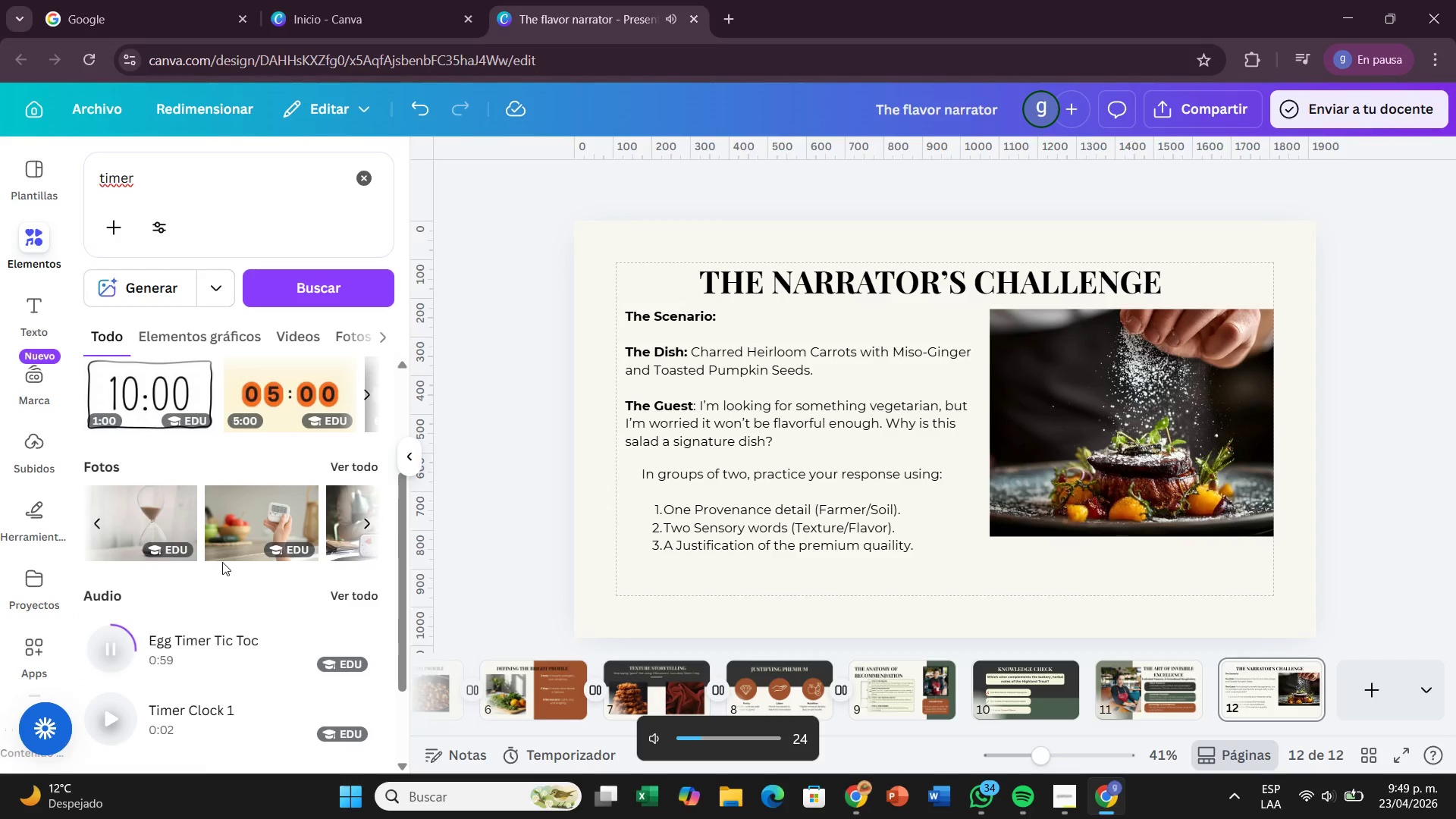 
key(VolumeUp)
 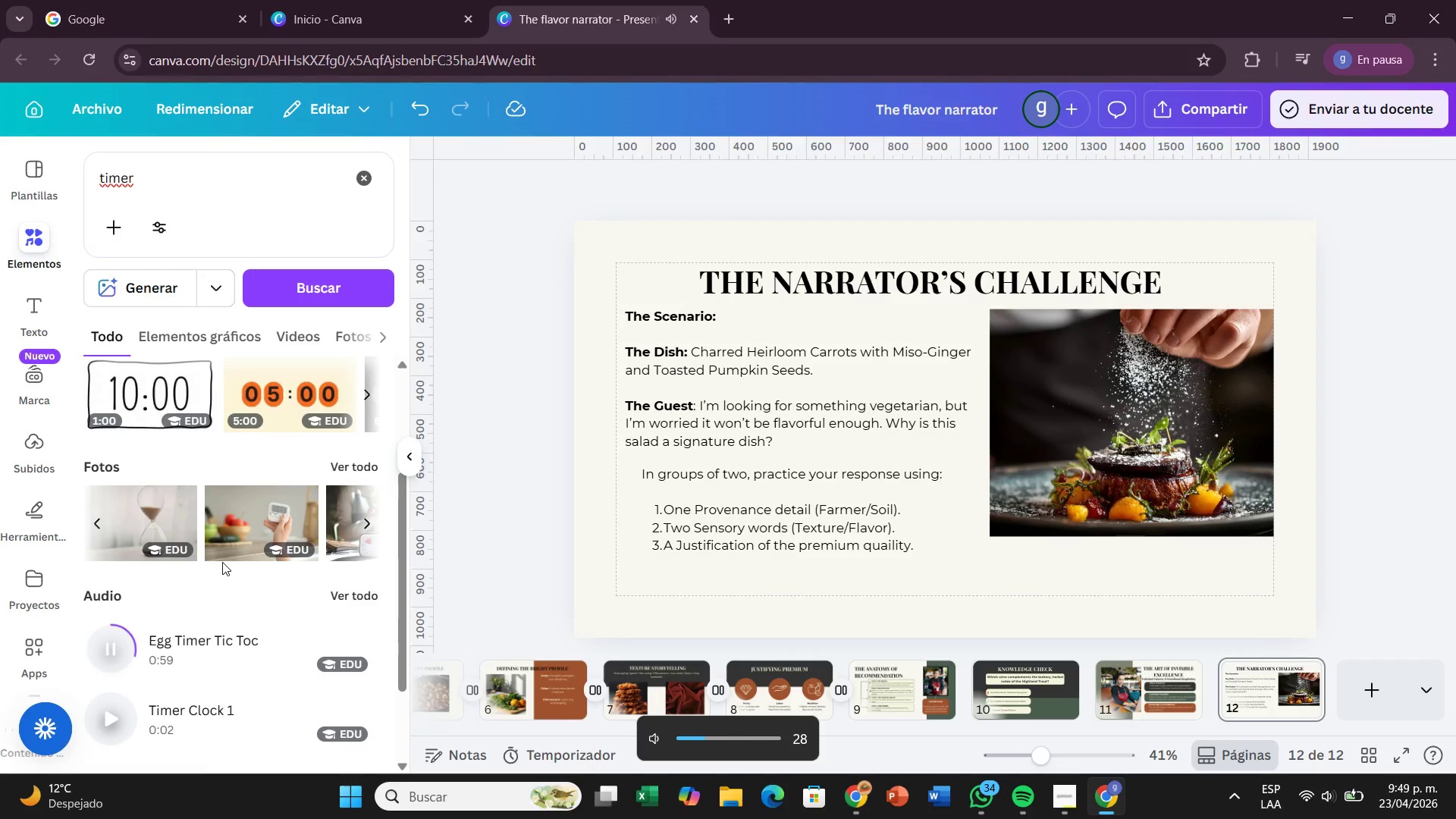 
key(VolumeUp)
 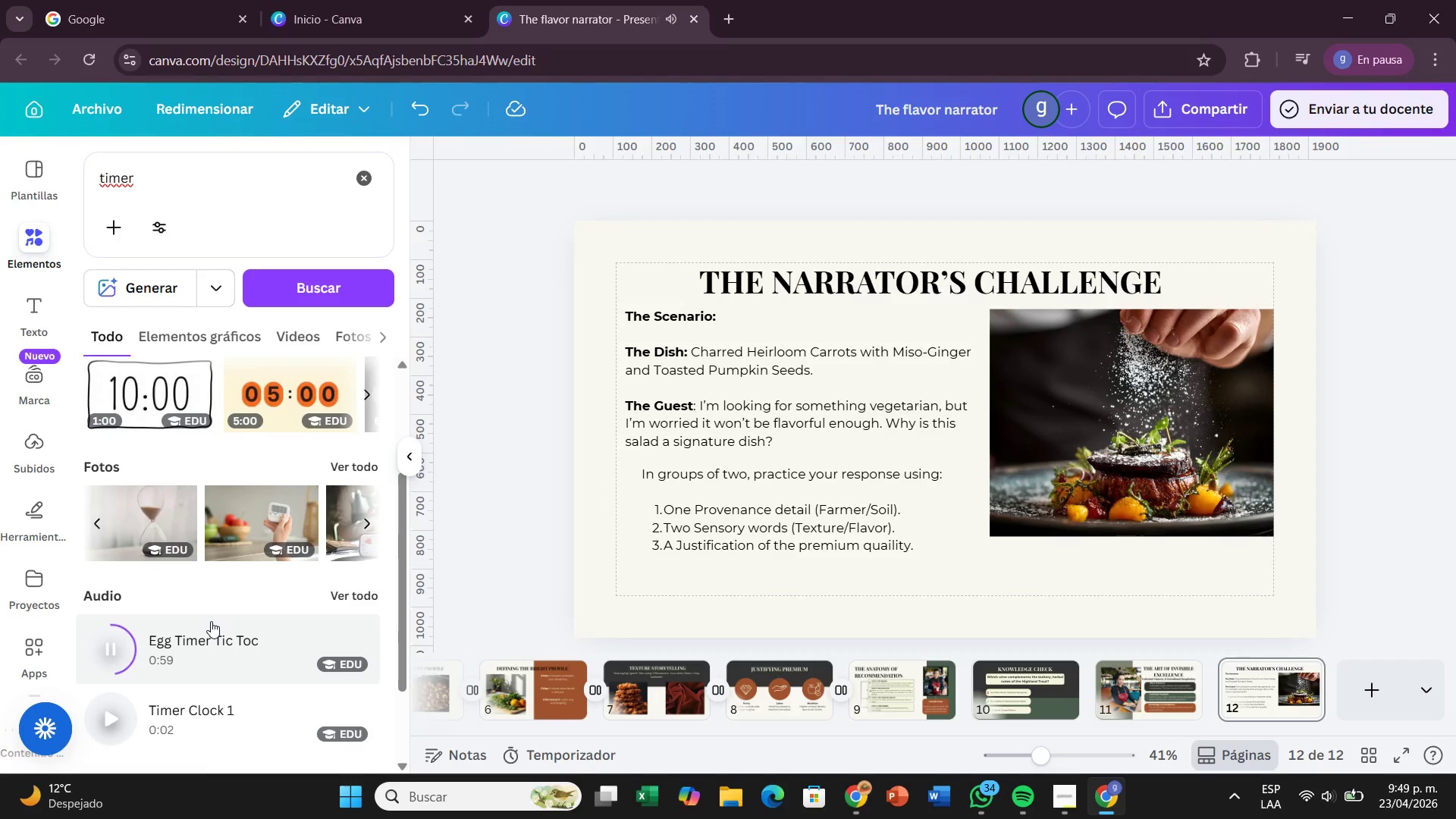 
left_click([211, 621])
 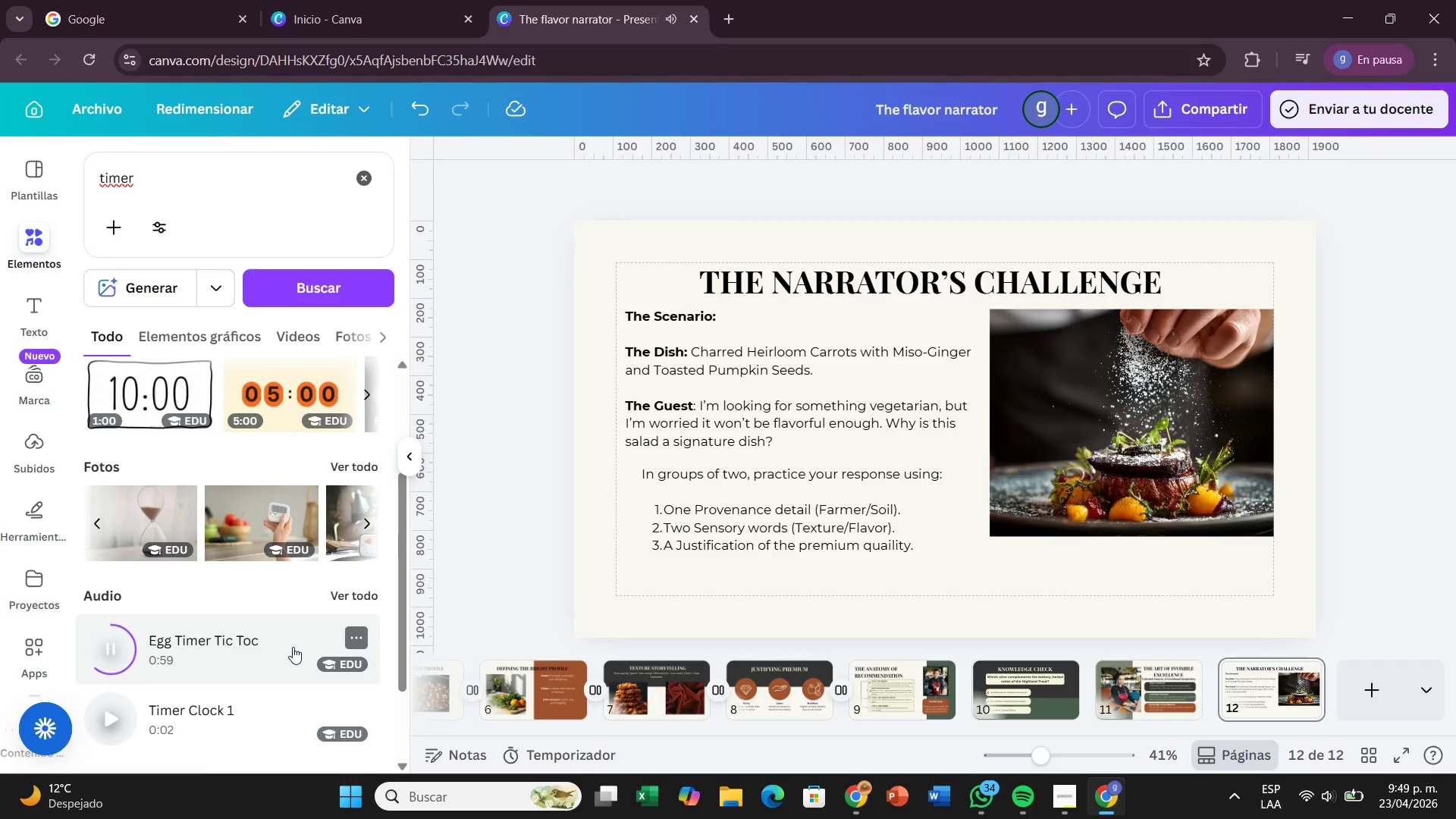 
left_click([293, 648])
 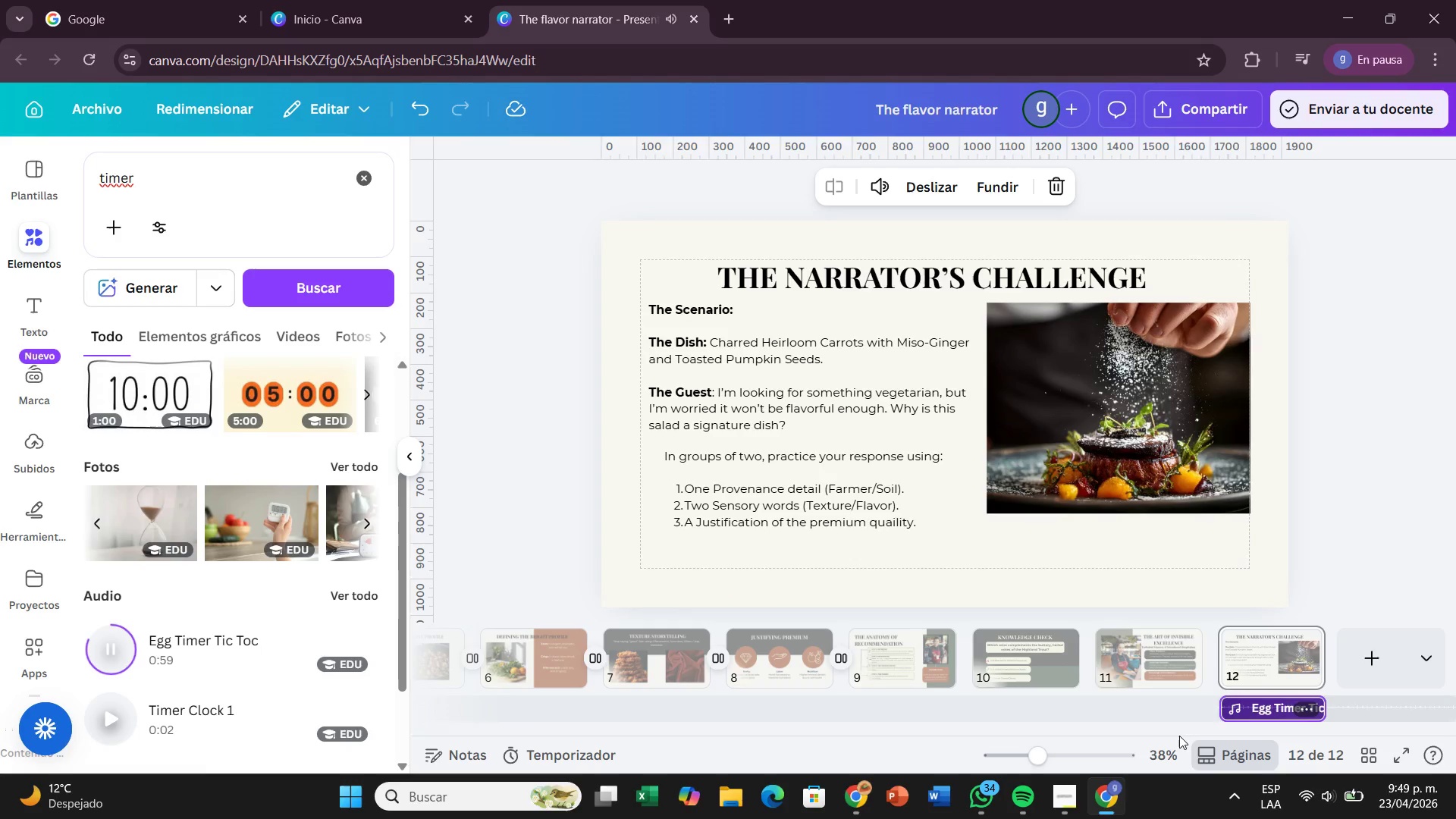 
left_click([1298, 514])
 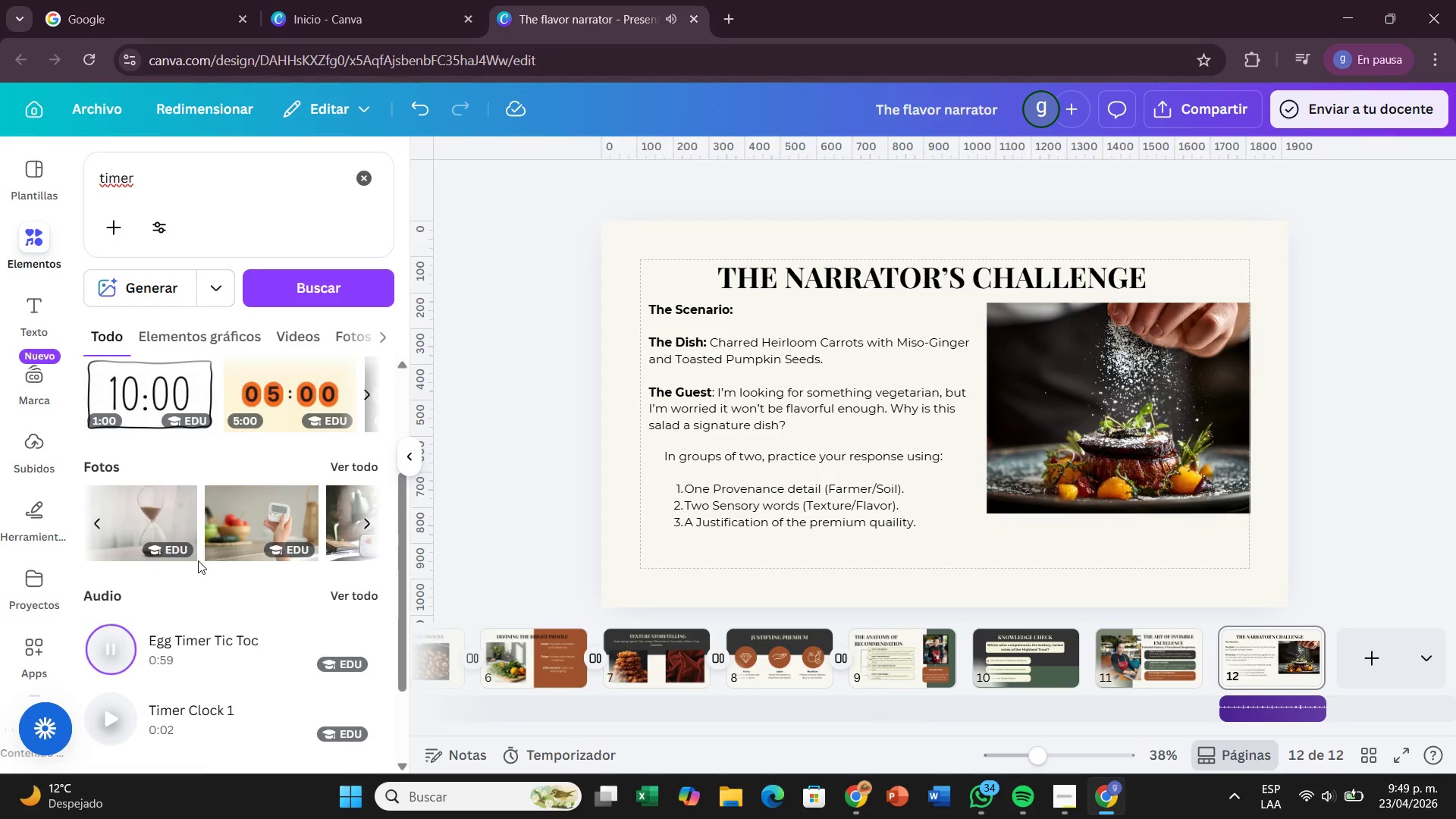 
scroll: coordinate [184, 550], scroll_direction: up, amount: 1.0
 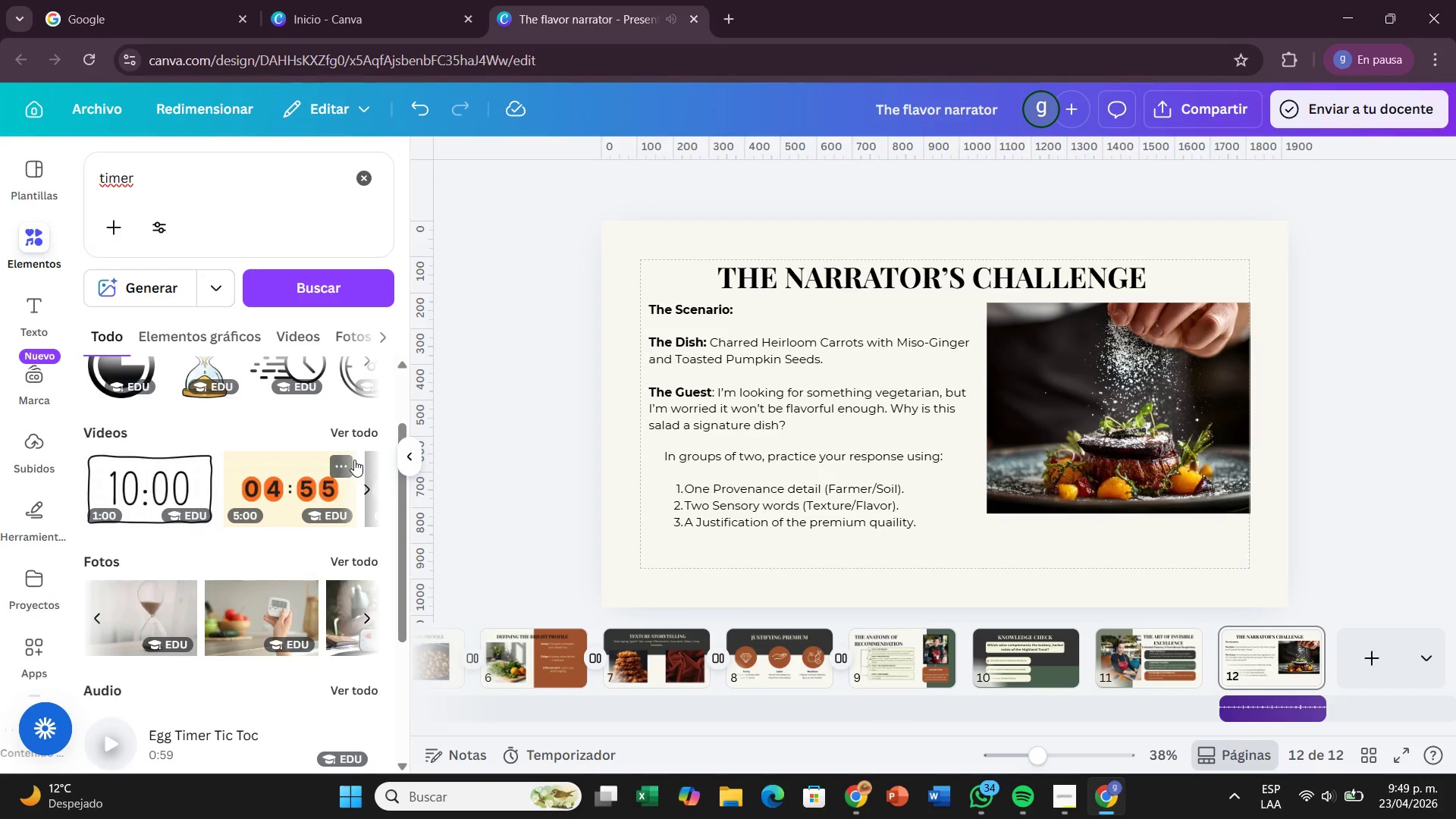 
mouse_move([184, 487])
 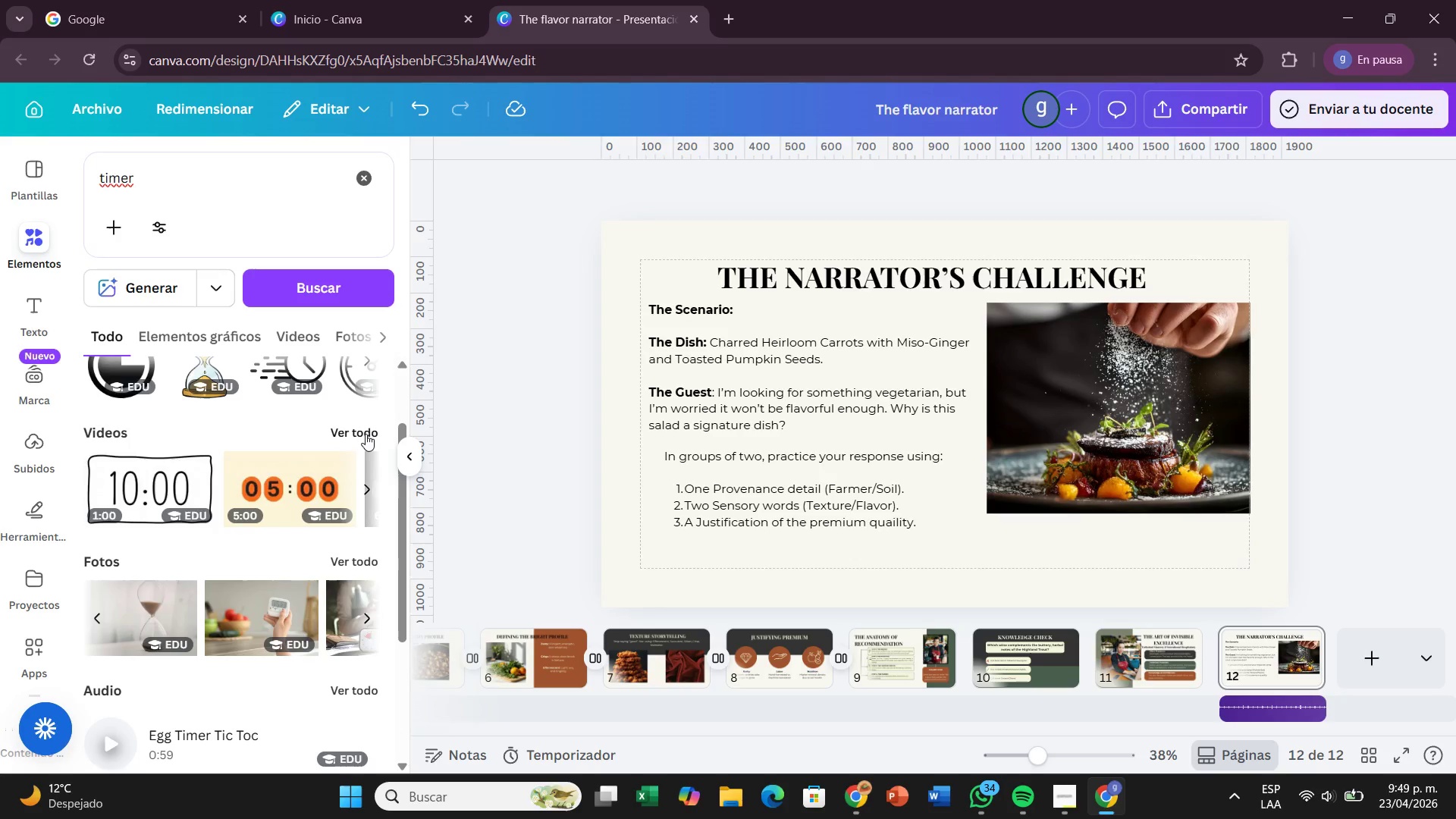 
left_click([364, 434])
 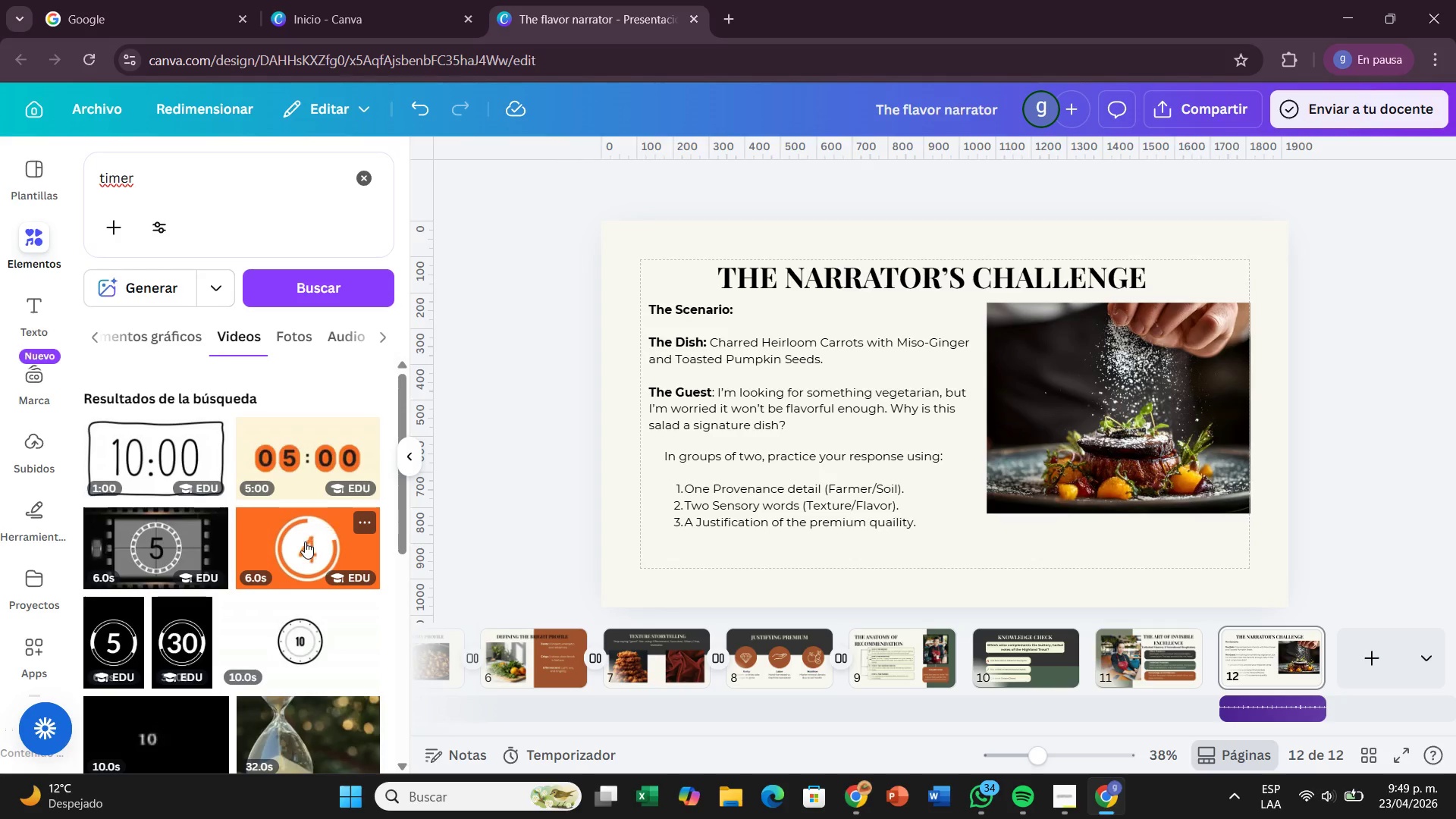 
scroll: coordinate [186, 550], scroll_direction: down, amount: 3.0
 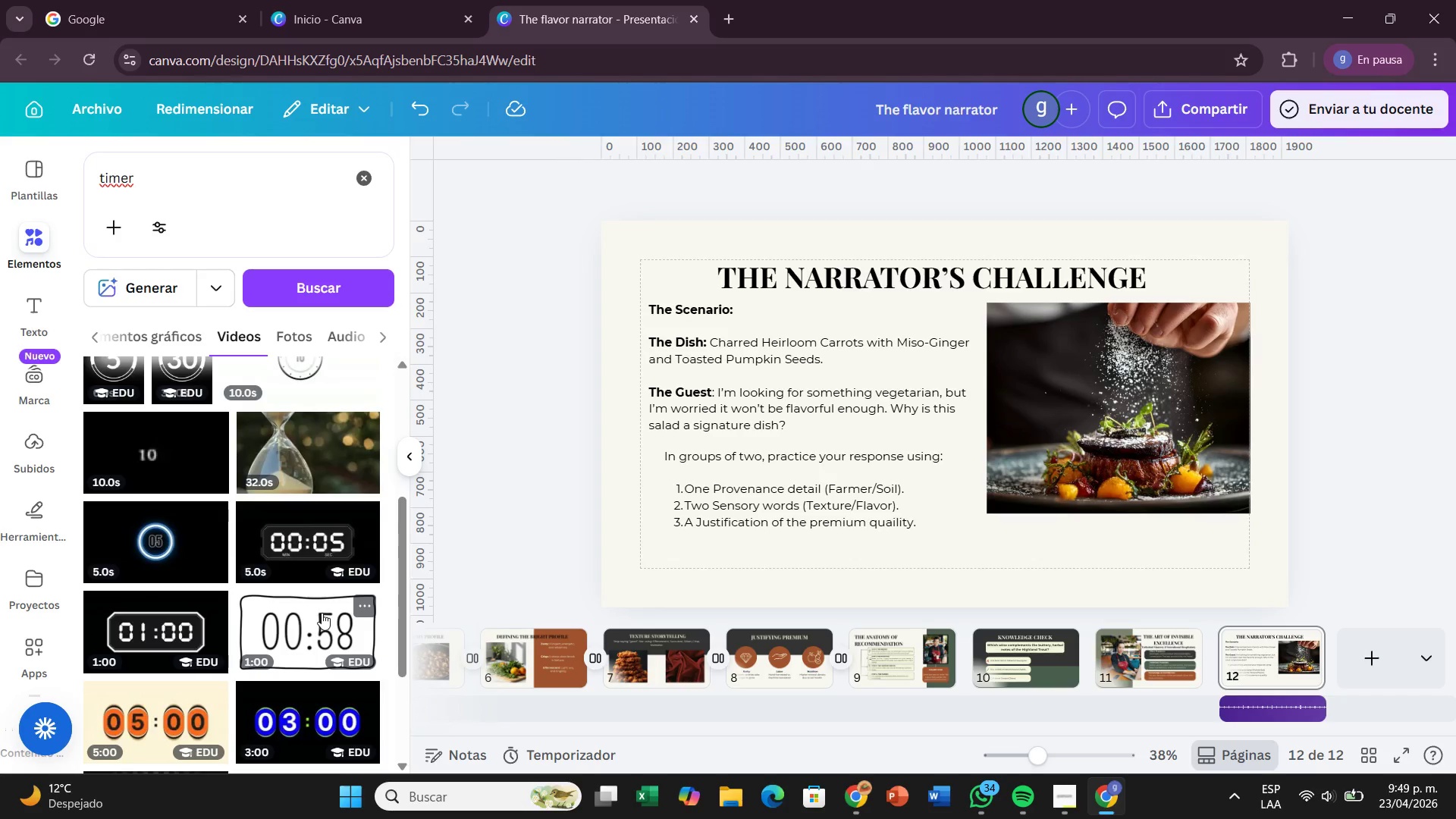 
scroll: coordinate [322, 610], scroll_direction: up, amount: 1.0
 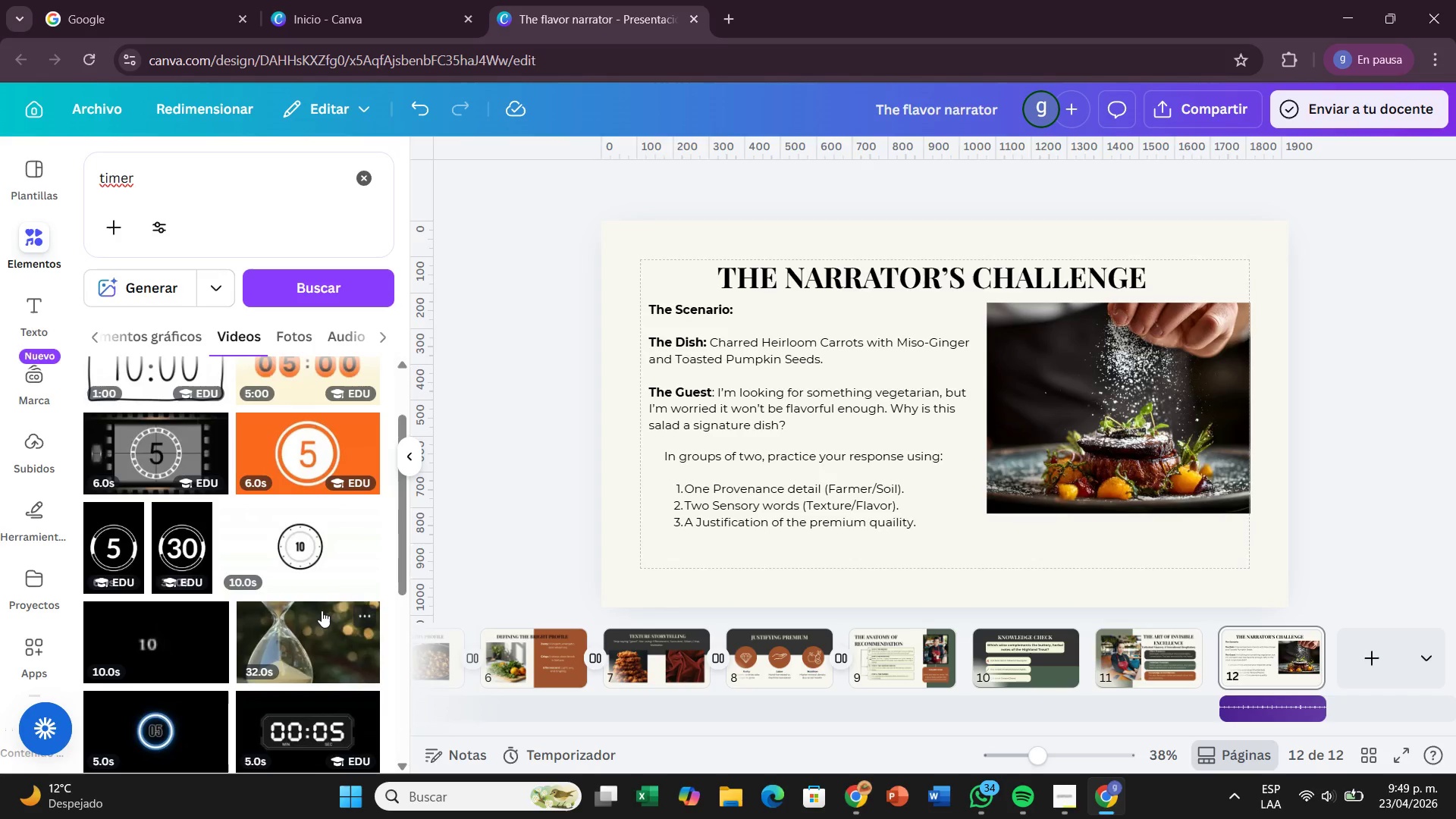 
scroll: coordinate [319, 612], scroll_direction: down, amount: 2.0
 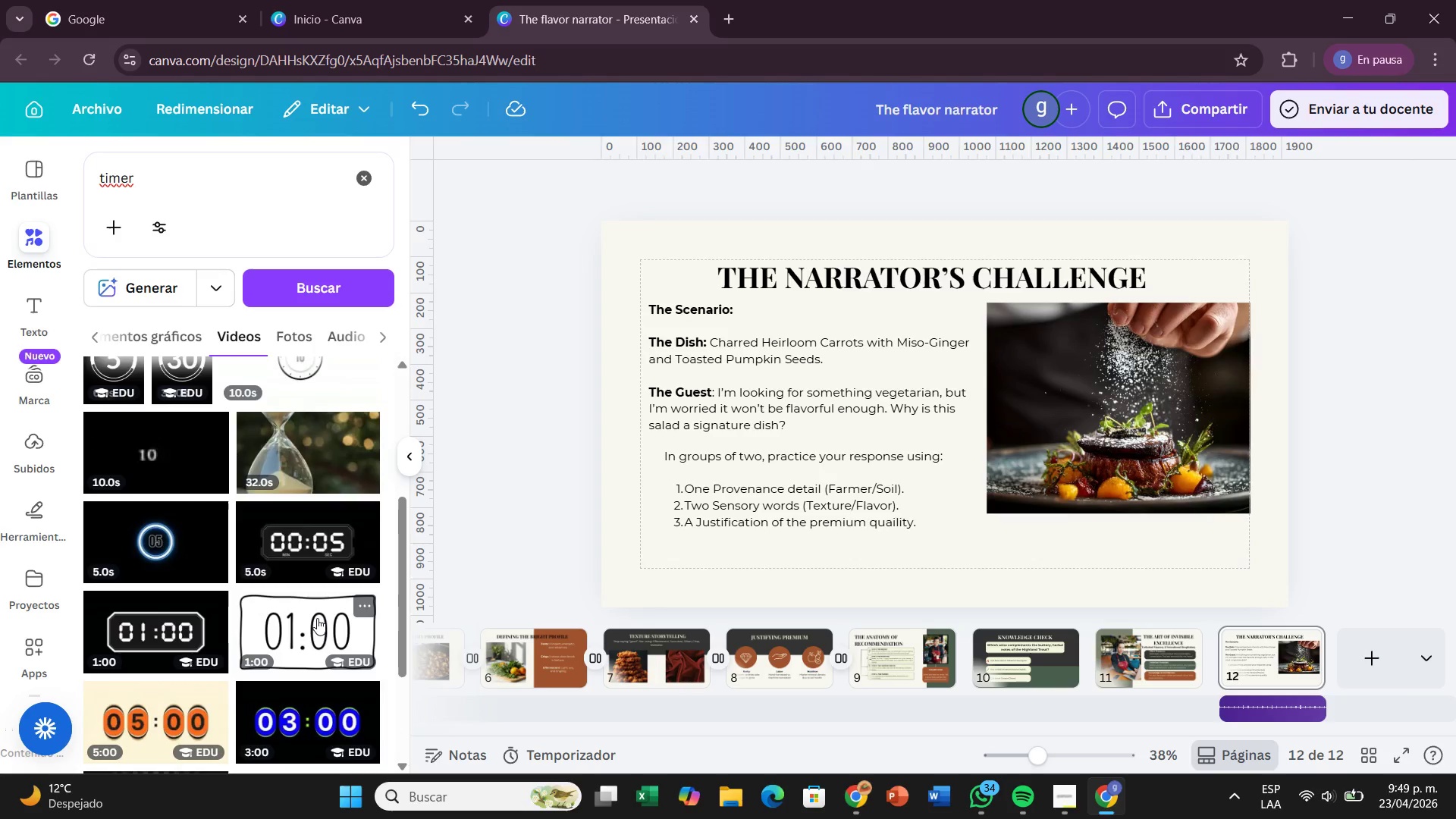 
left_click_drag(start_coordinate=[317, 618], to_coordinate=[897, 557])
 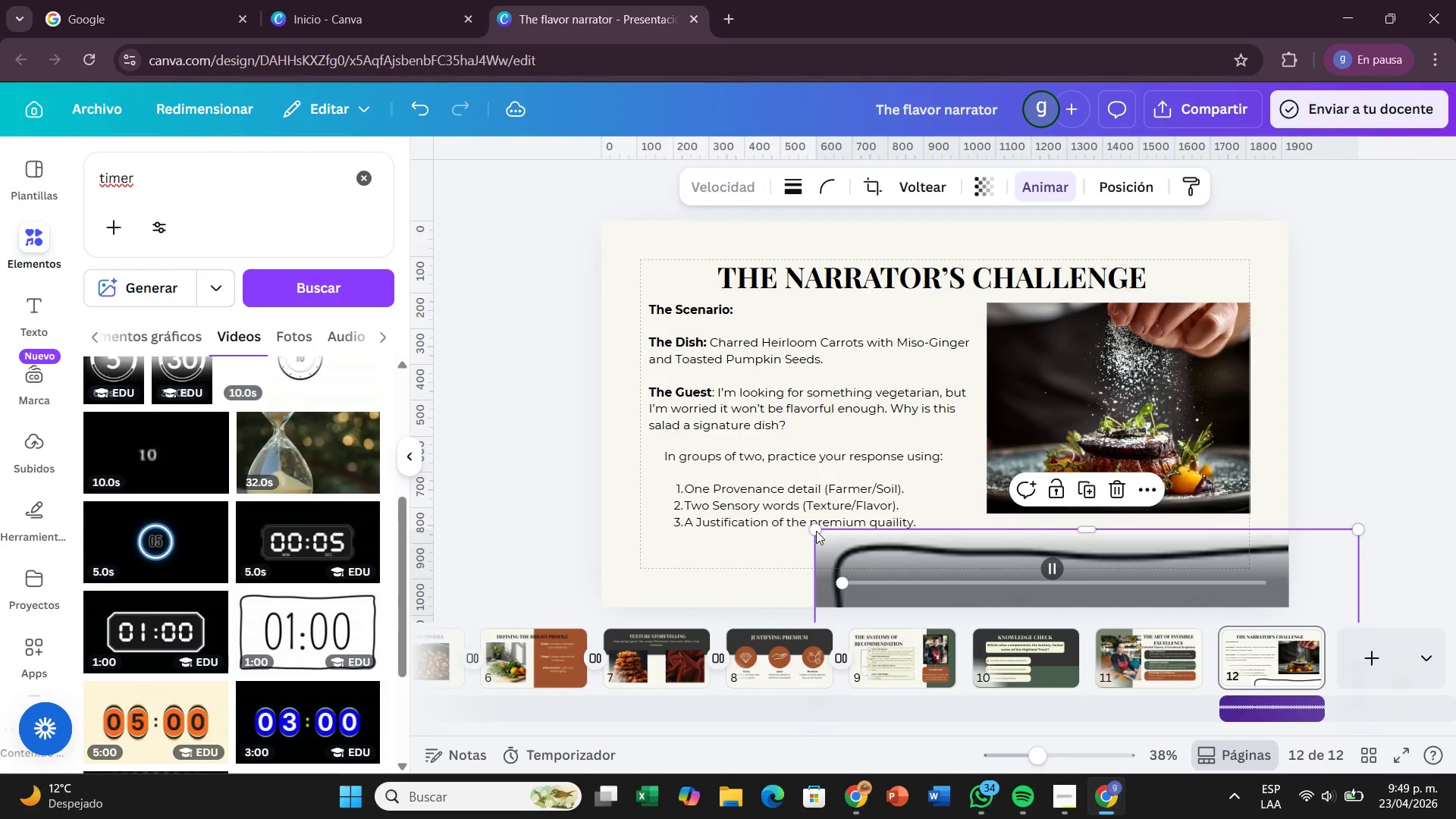 
left_click_drag(start_coordinate=[815, 525], to_coordinate=[891, 551])
 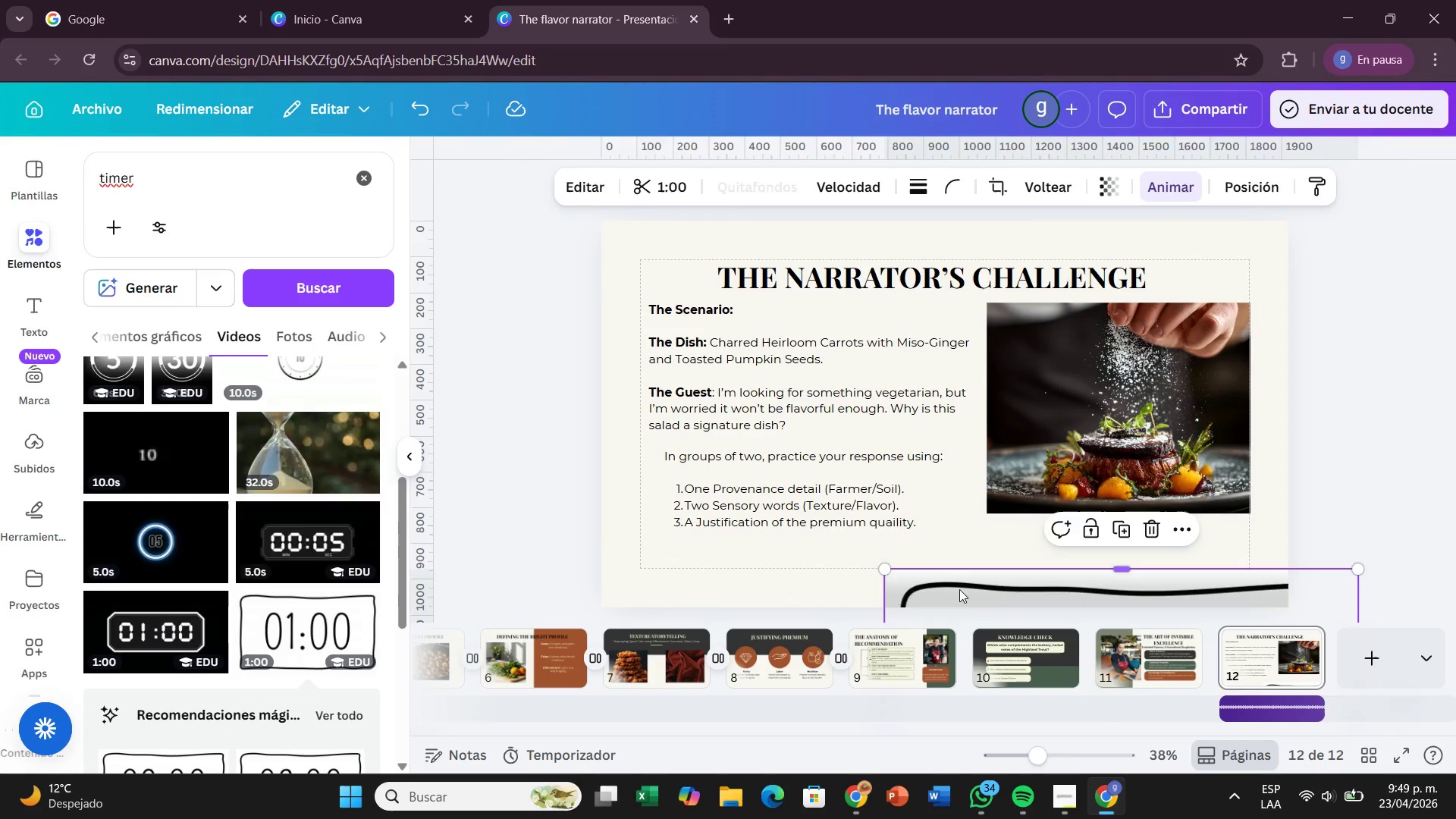 
left_click_drag(start_coordinate=[962, 594], to_coordinate=[717, 346])
 